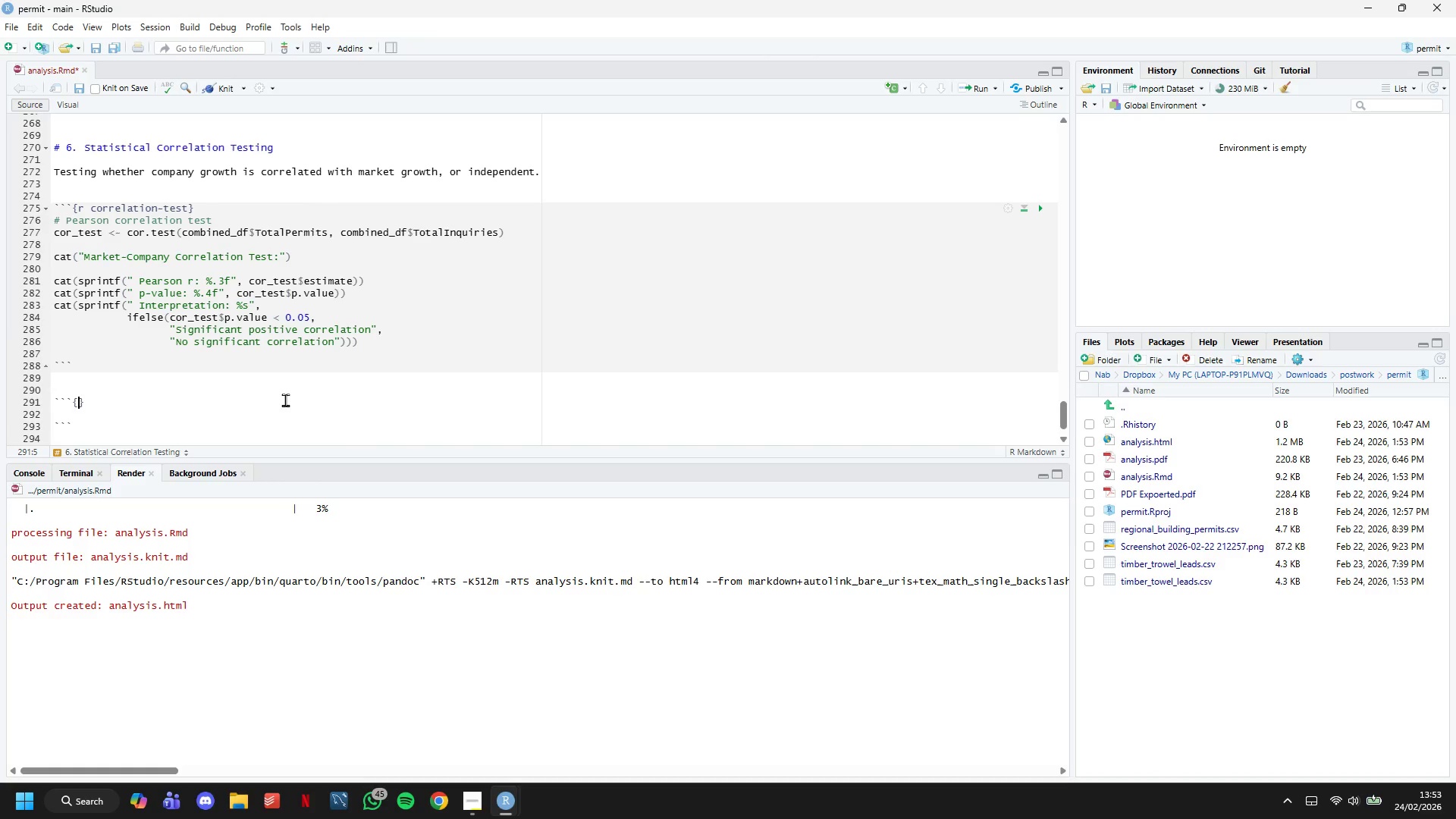 
key(Shift+BracketLeft)
 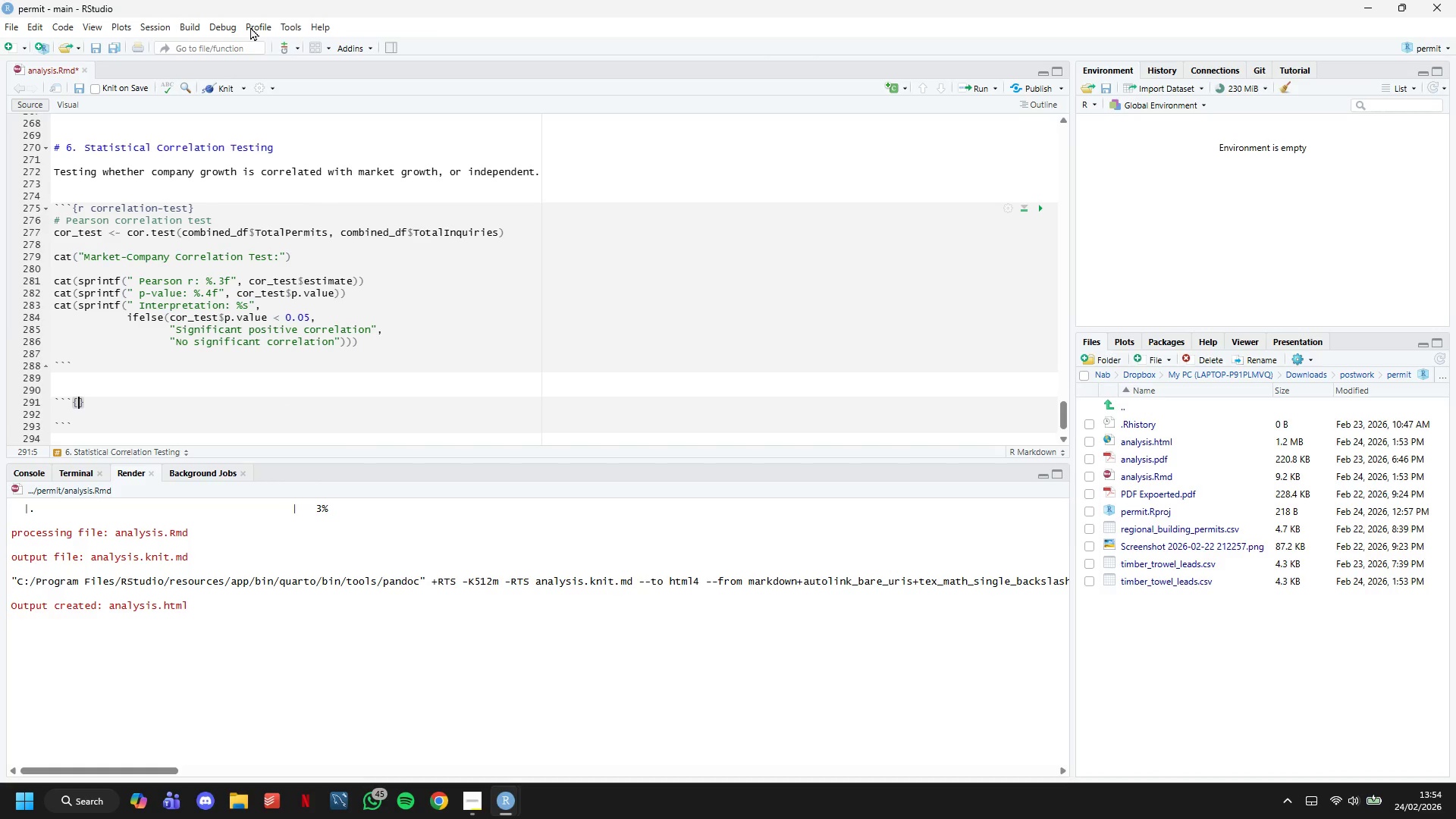 
wait(8.0)
 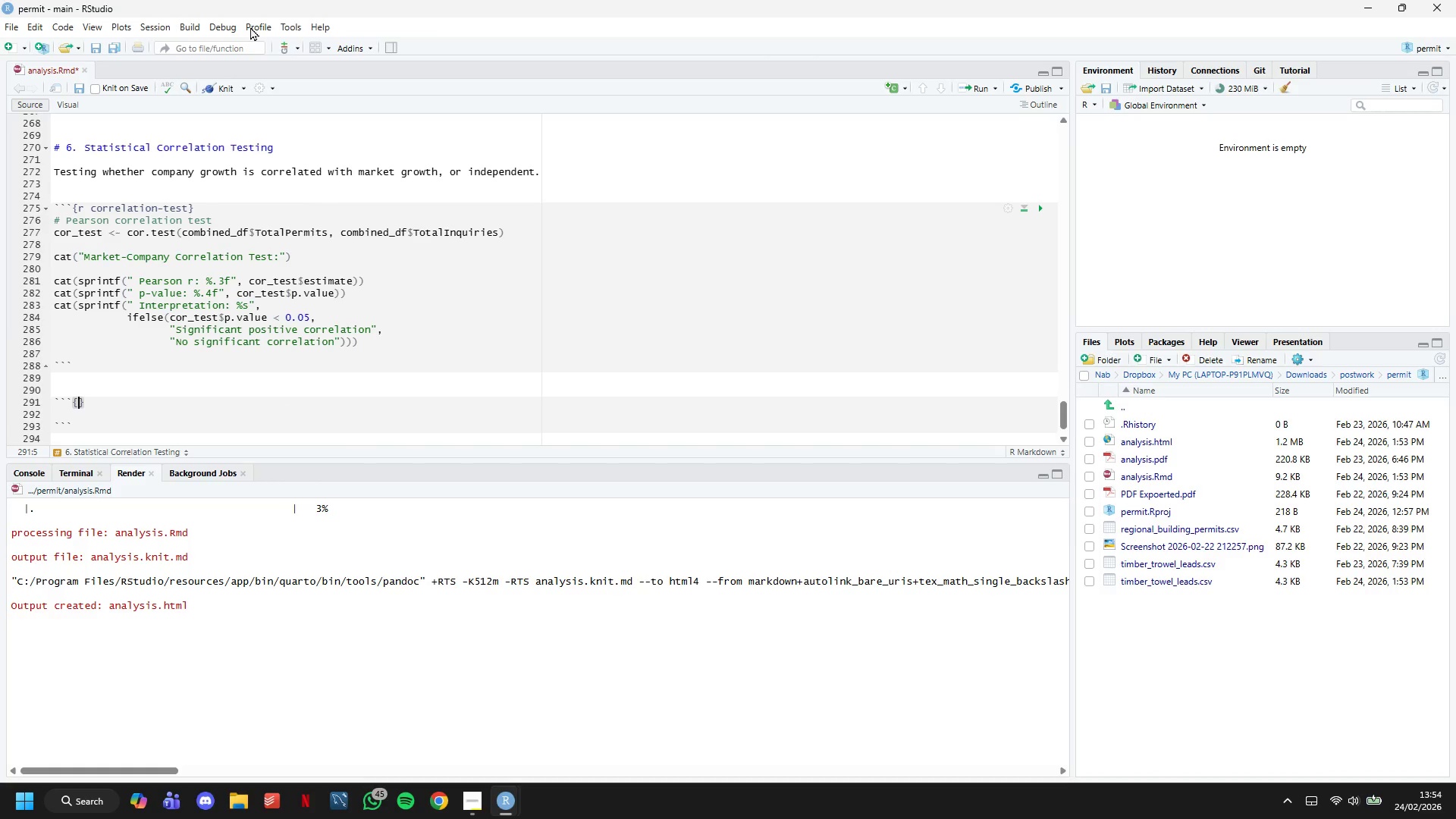 
type(r significance-)
key(Backspace)
type(-test)
 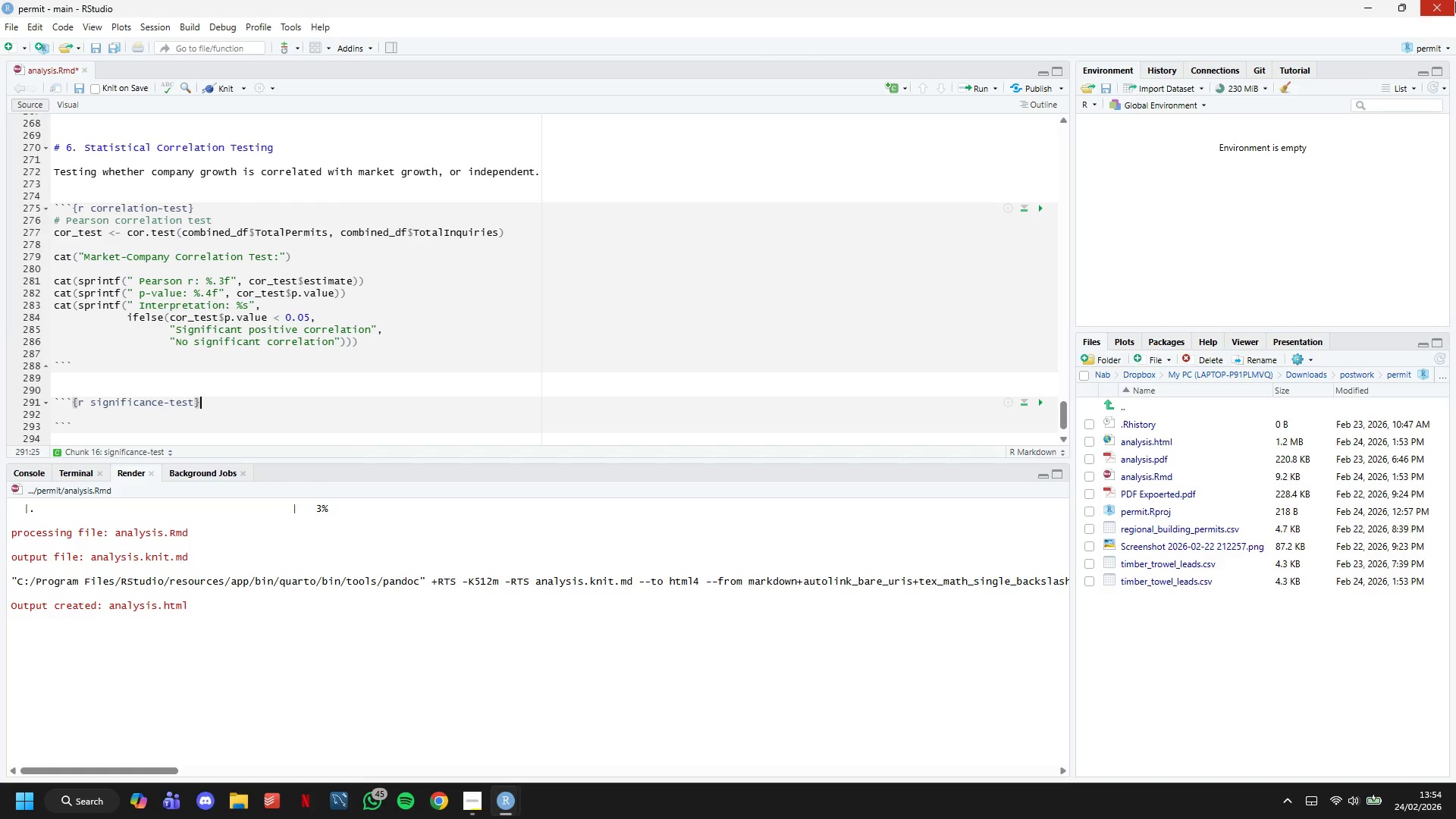 
key(ArrowRight)
 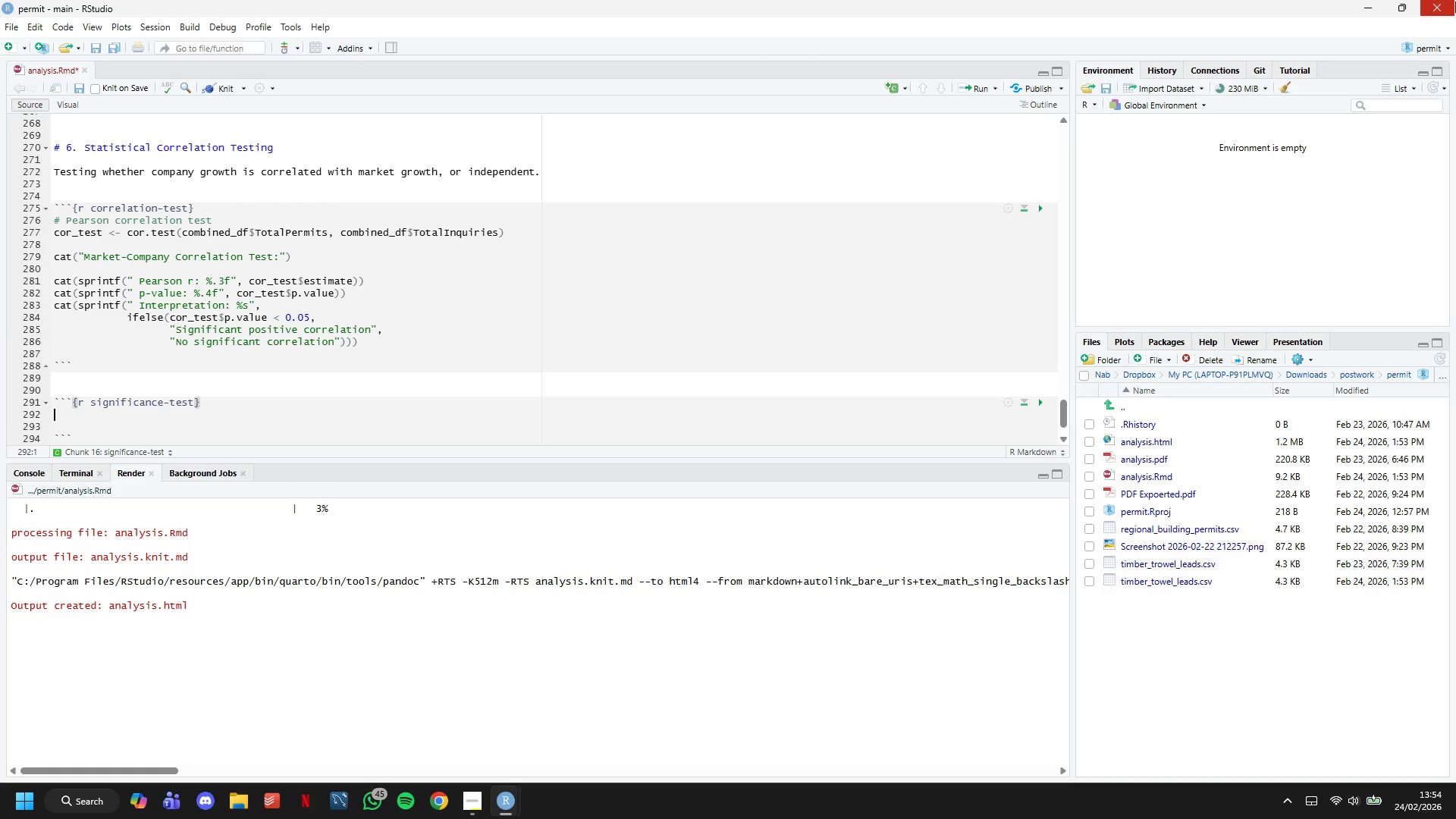 
key(Enter)
 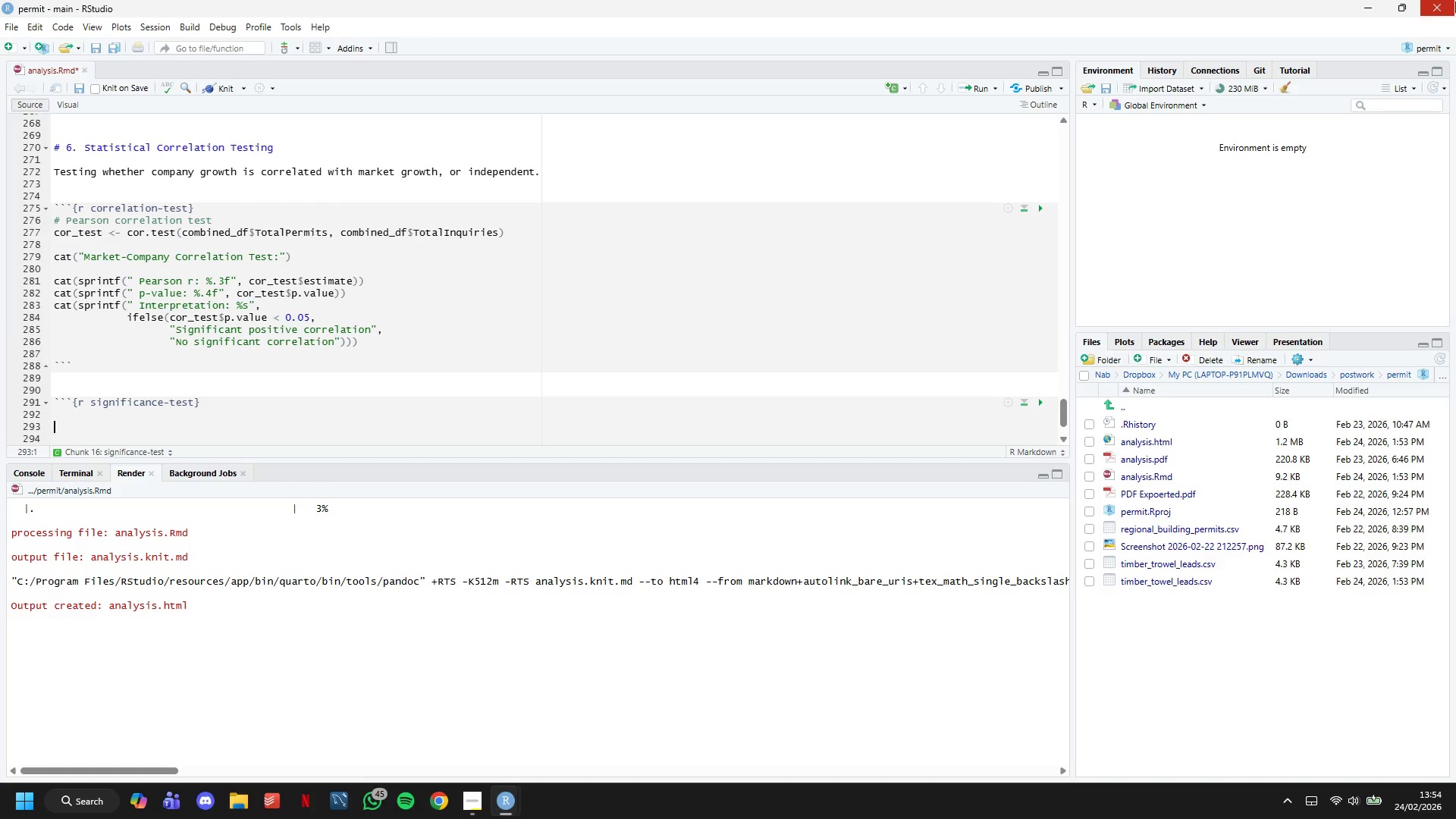 
key(Enter)
 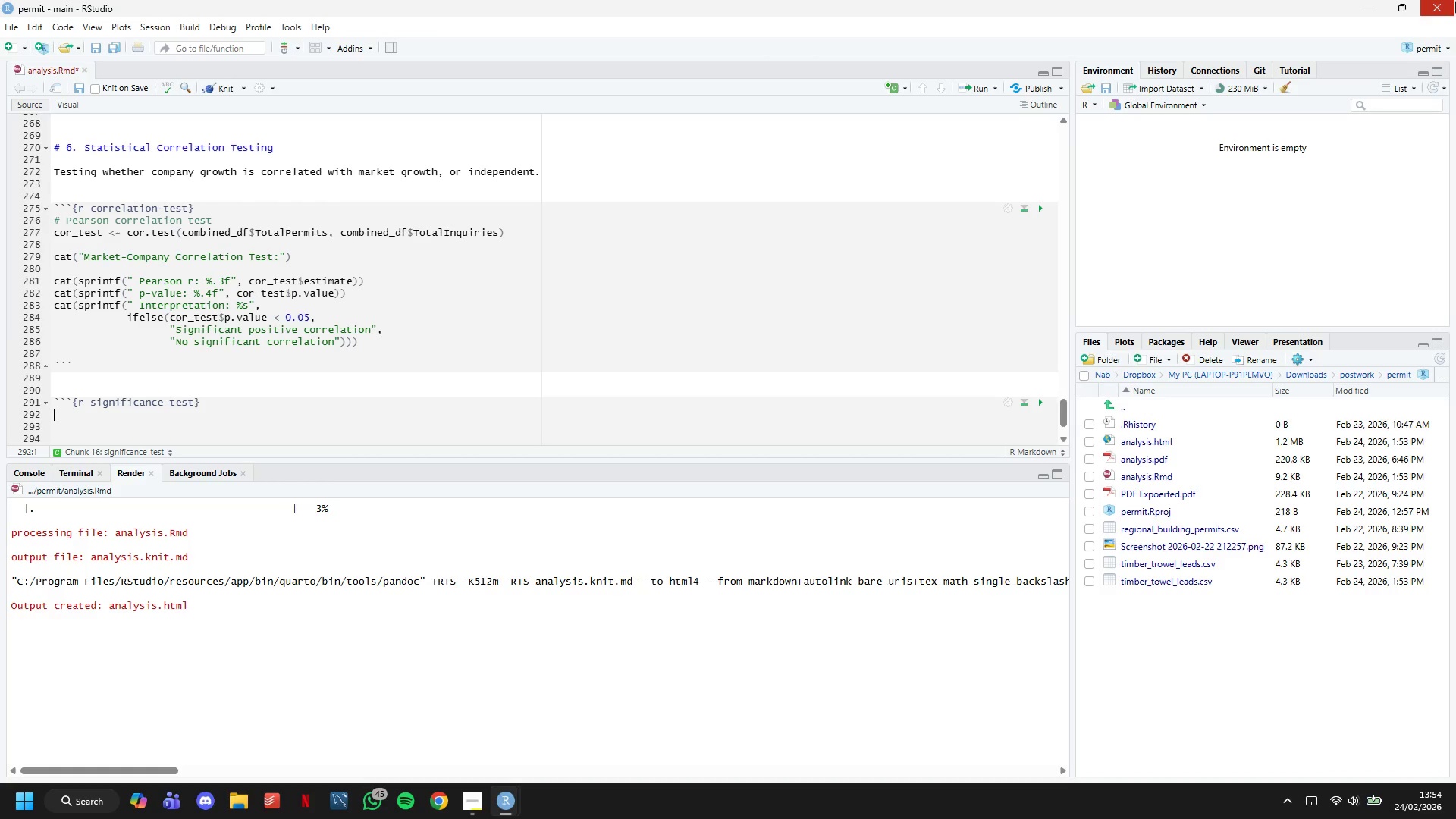 
key(ArrowUp)
 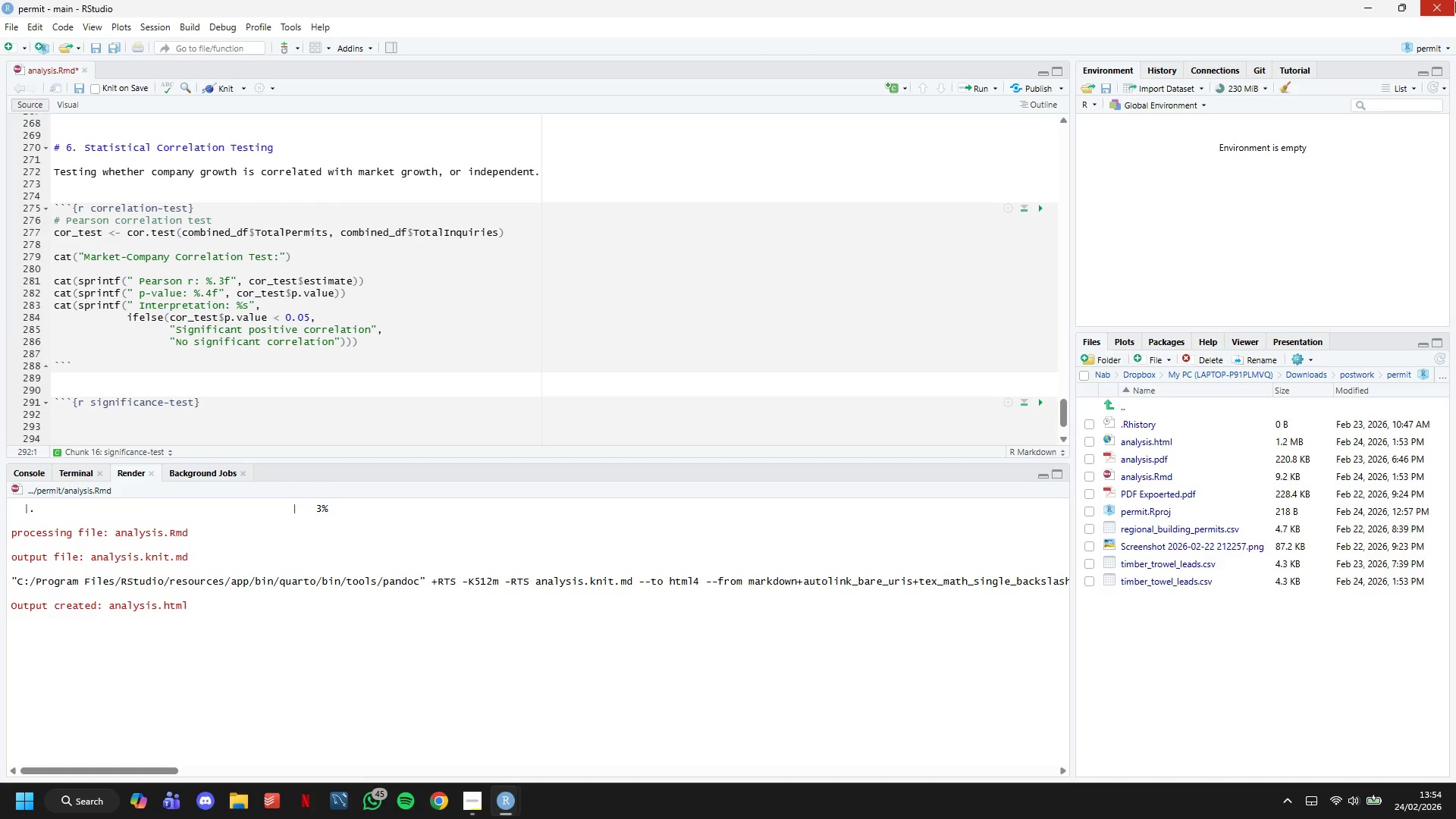 
type(# Test if company )
 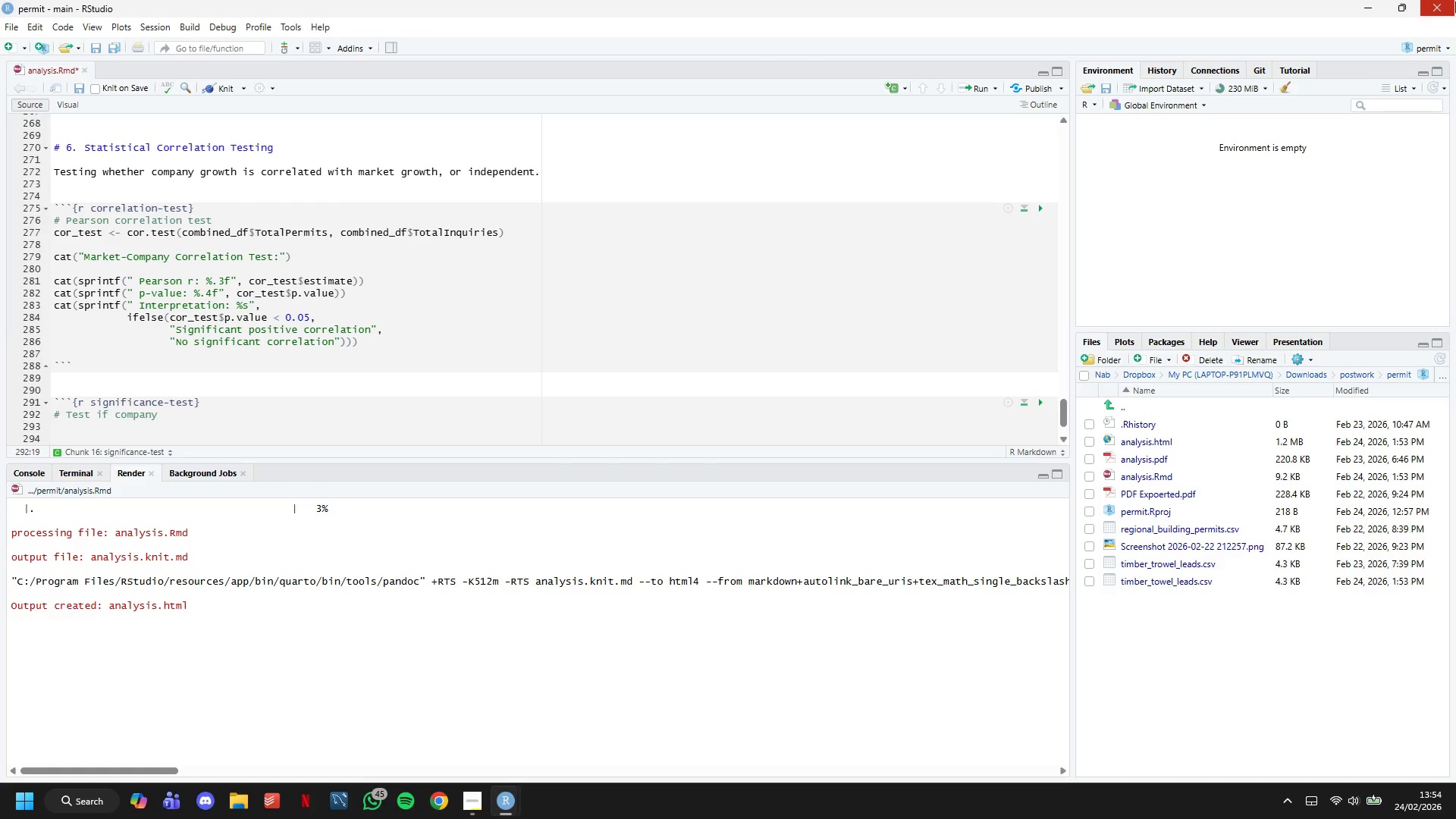 
type(oy)
key(Backspace)
type(utperformance)
 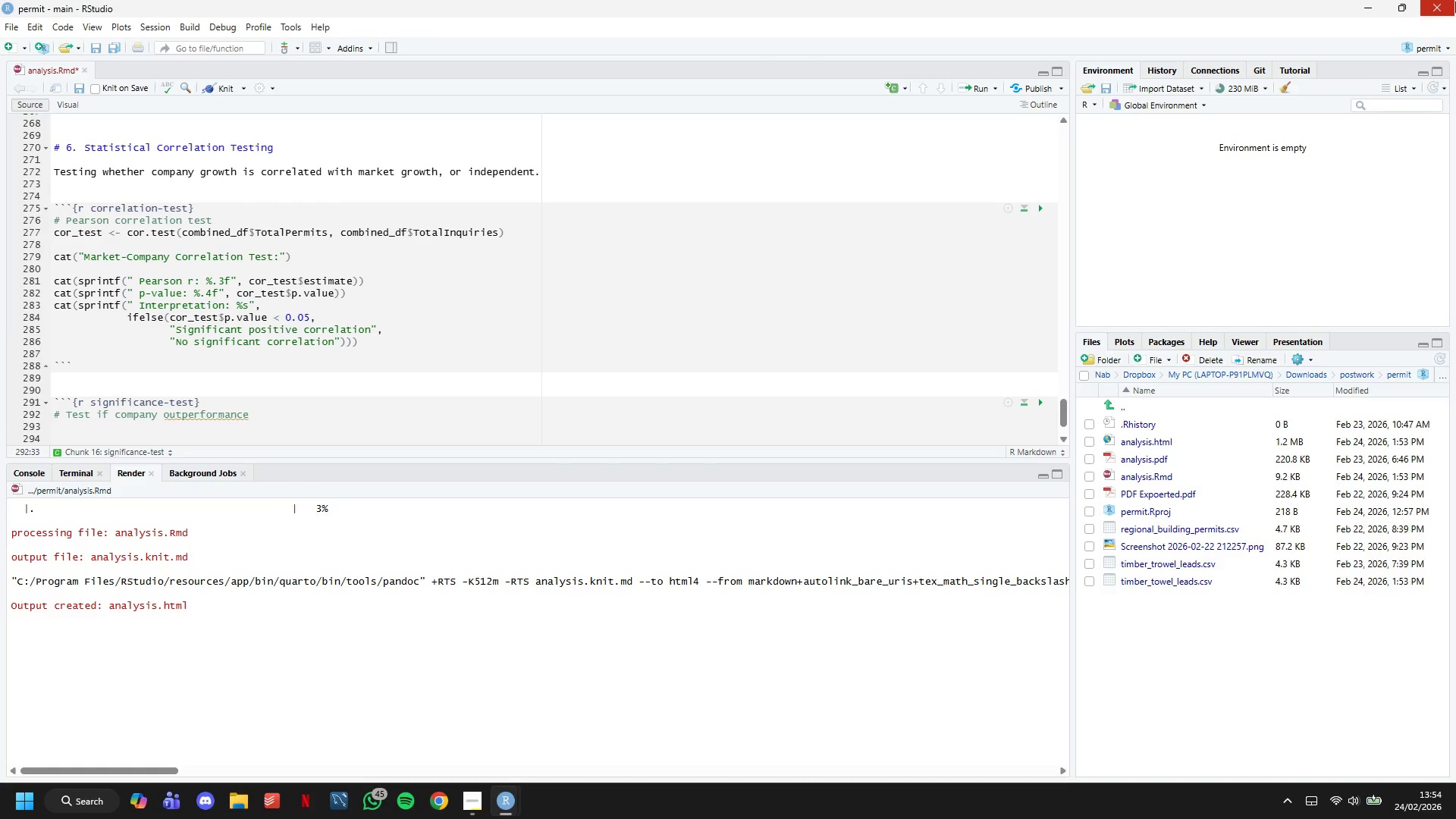 
key(Space)
 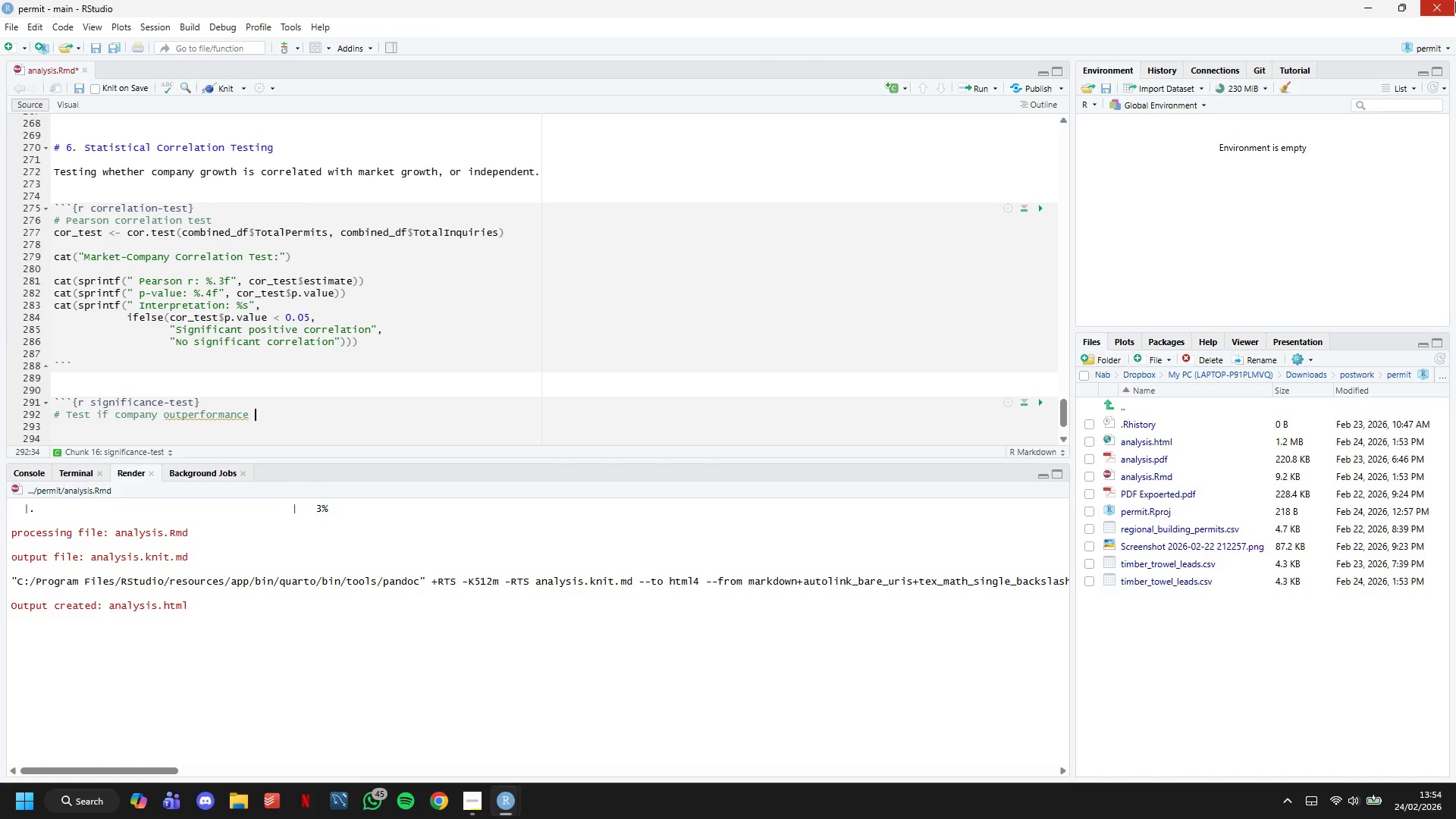 
type(is t)
key(Backspace)
type(statictically)
 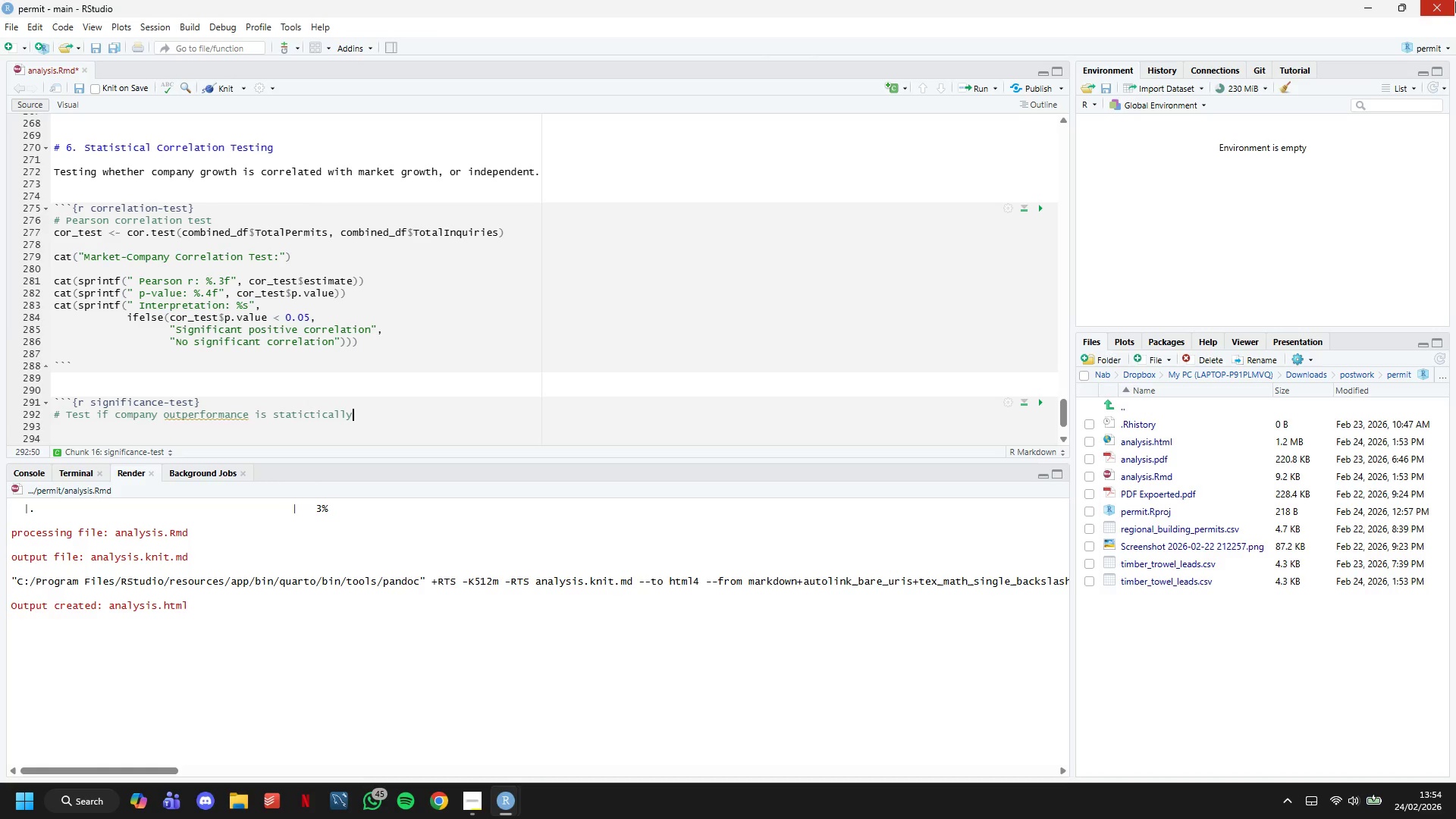 
key(ArrowLeft)
 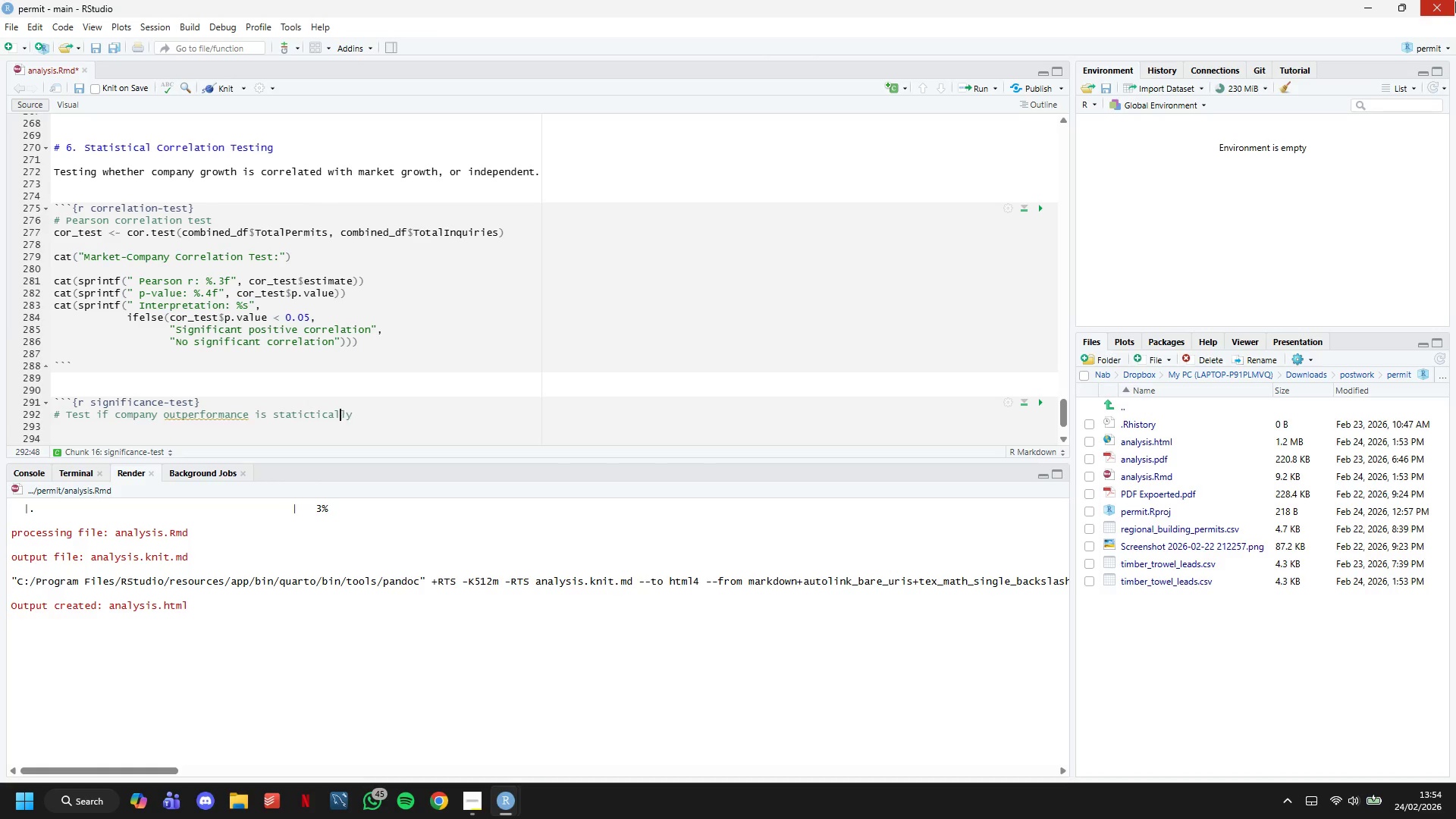 
key(ArrowLeft)
 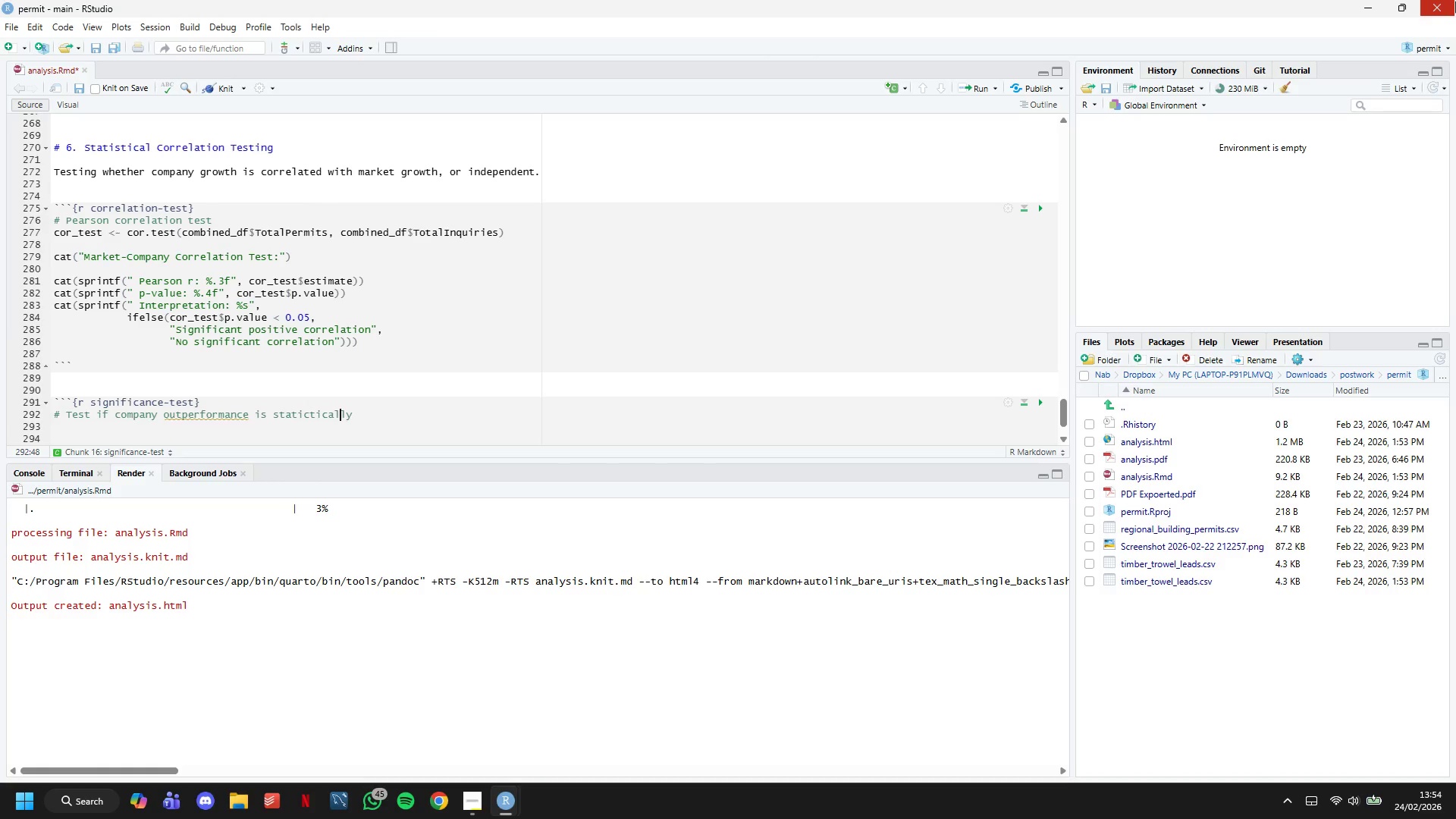 
key(ArrowLeft)
 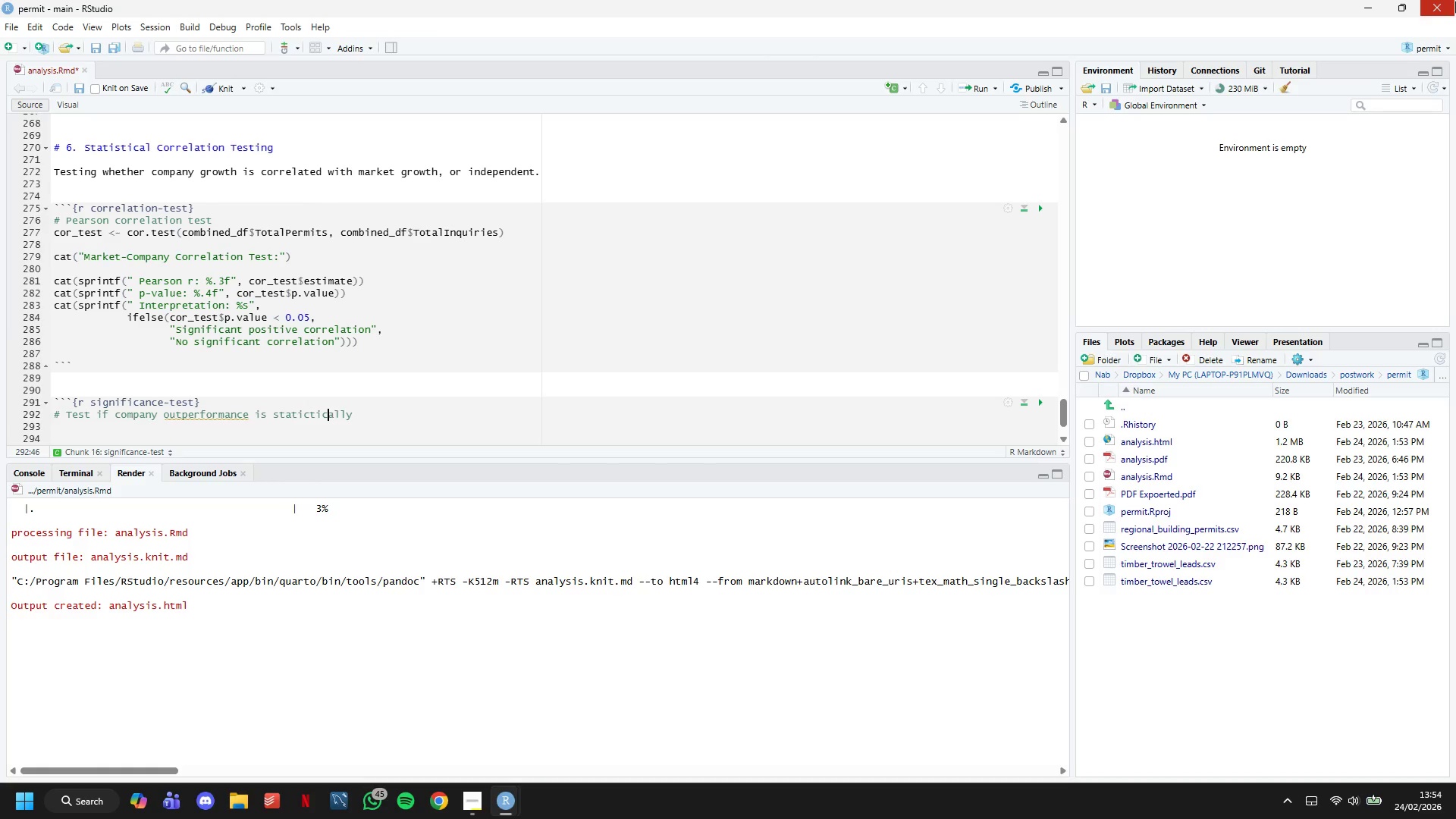 
key(ArrowLeft)
 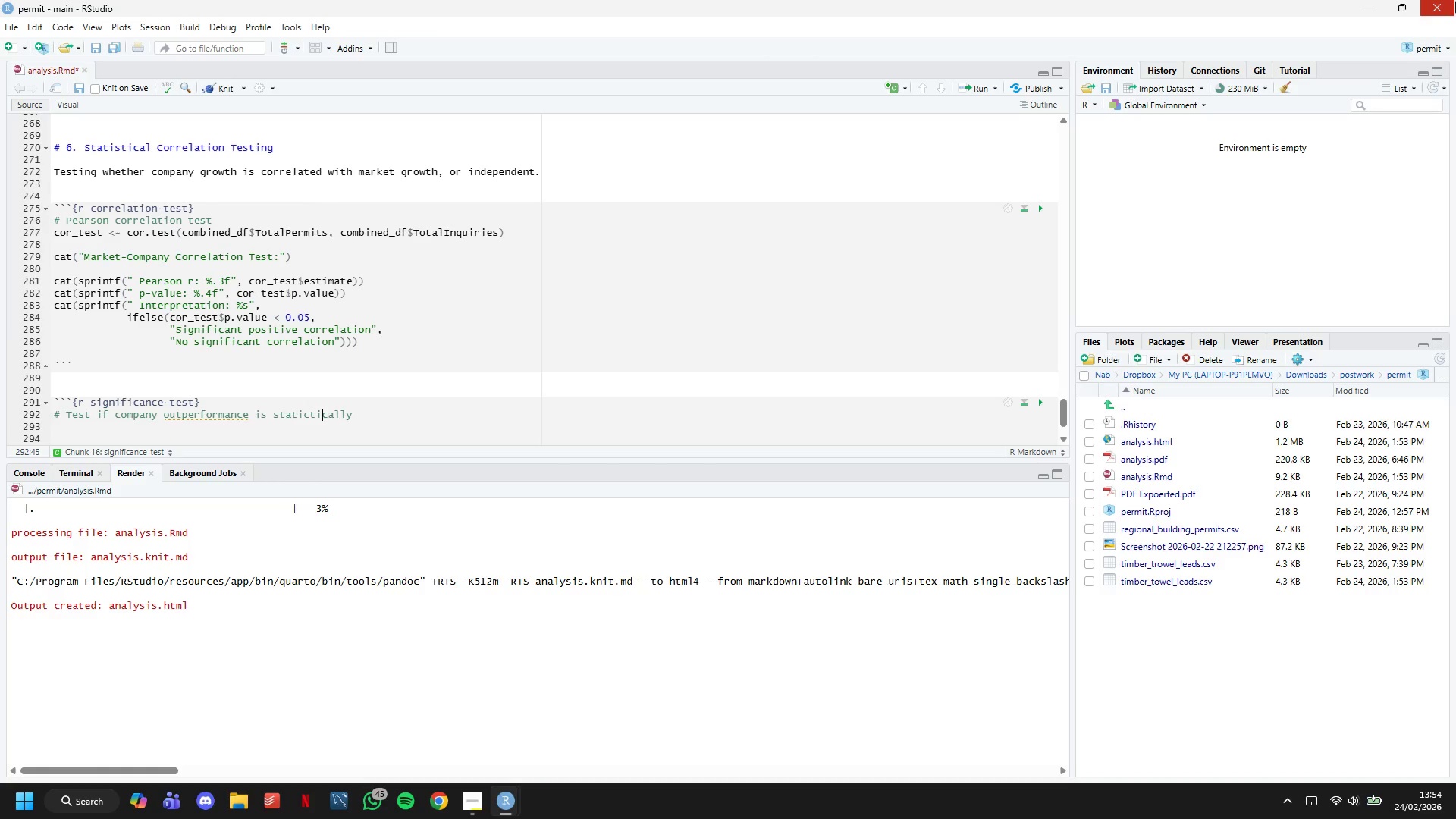 
key(ArrowLeft)
 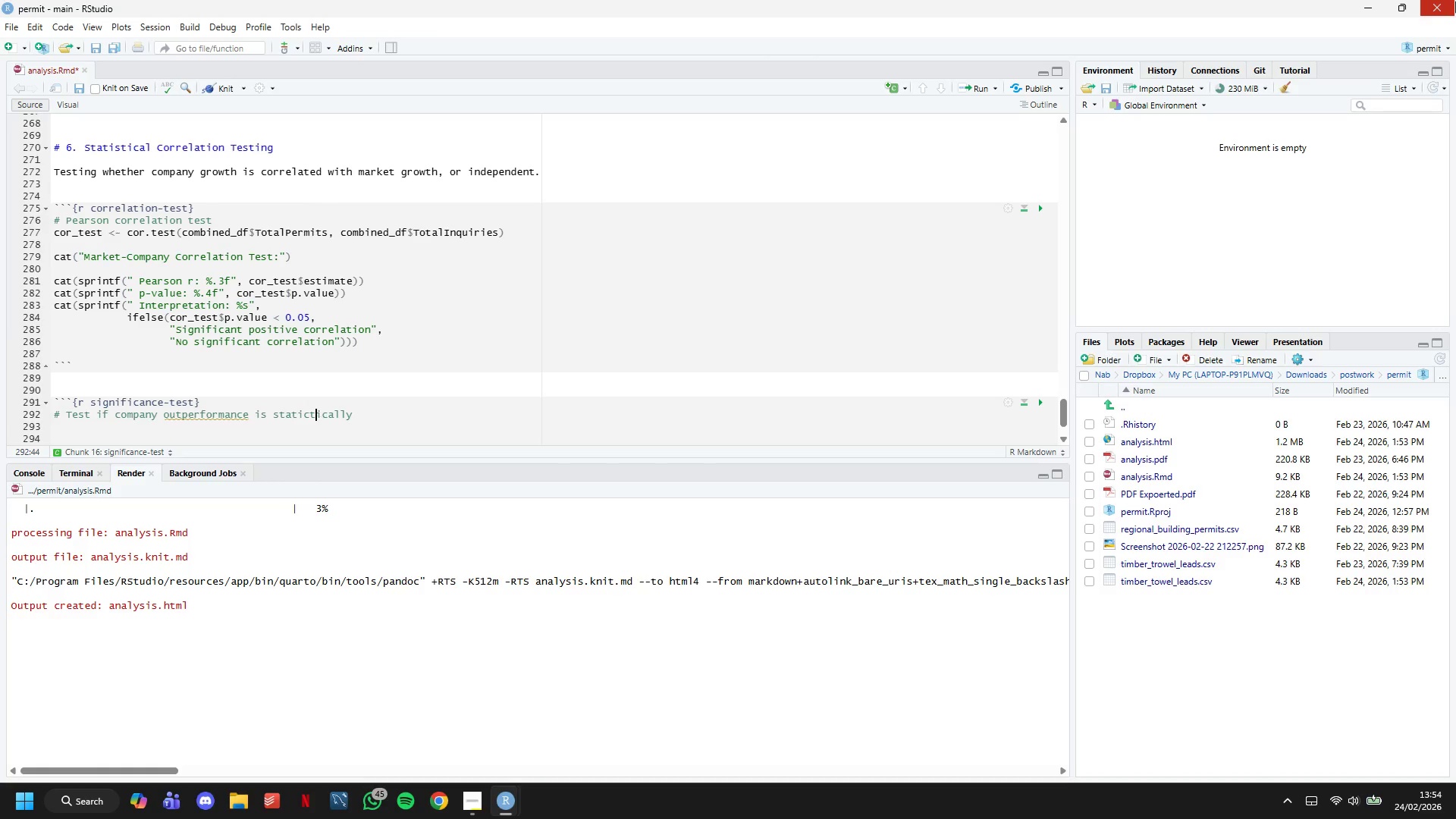 
key(ArrowLeft)
 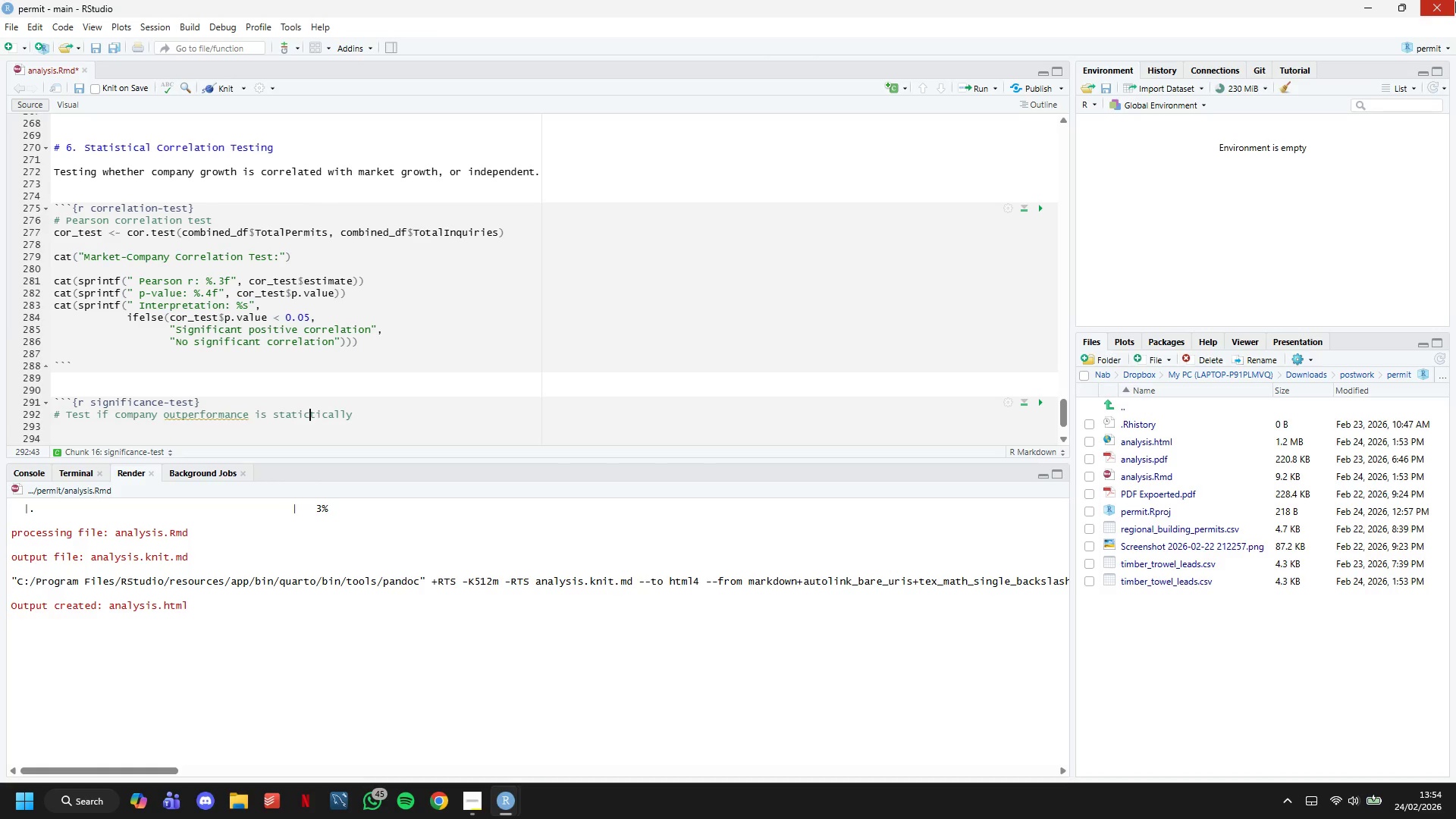 
key(ArrowLeft)
 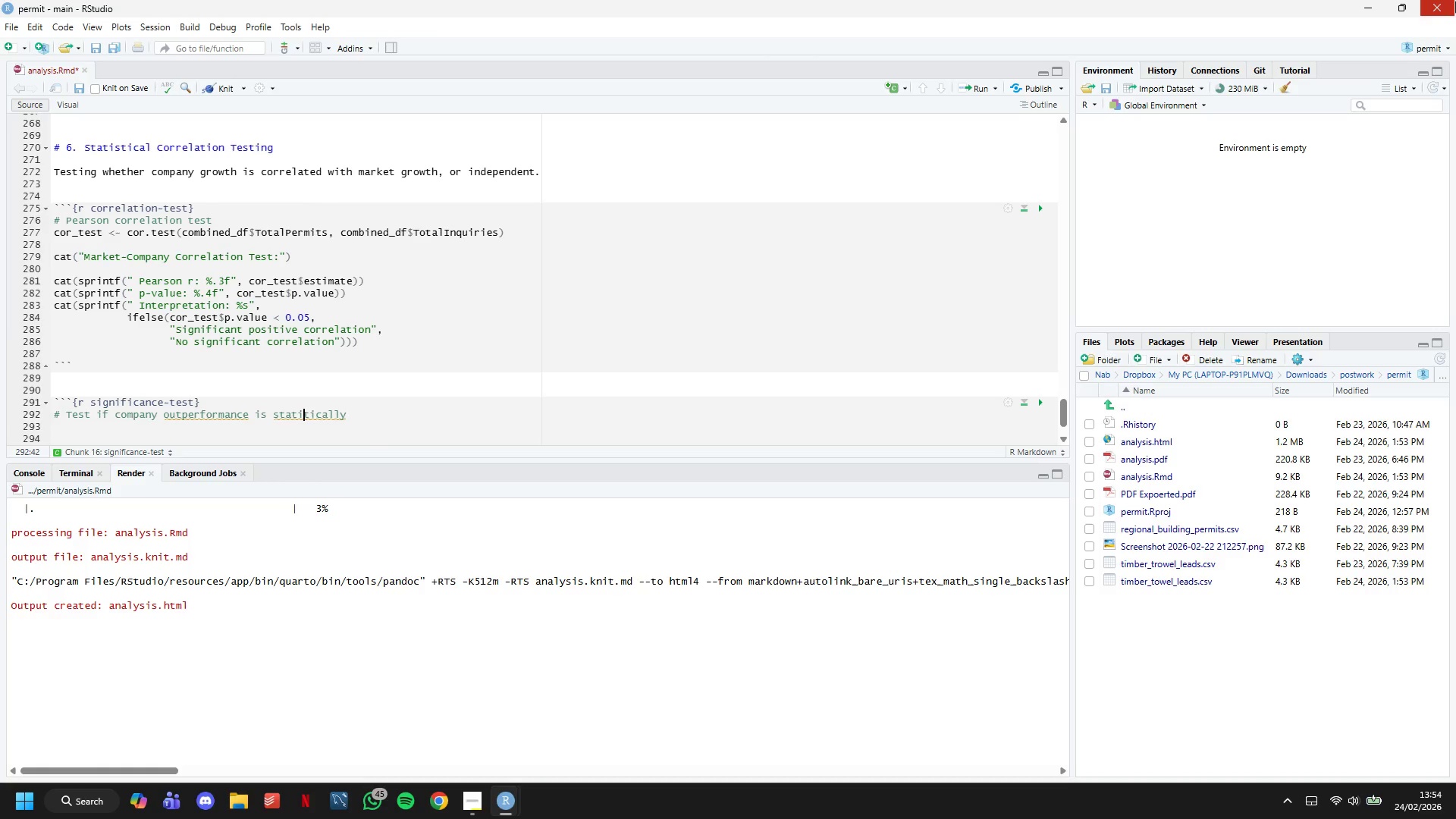 
key(Backspace)
 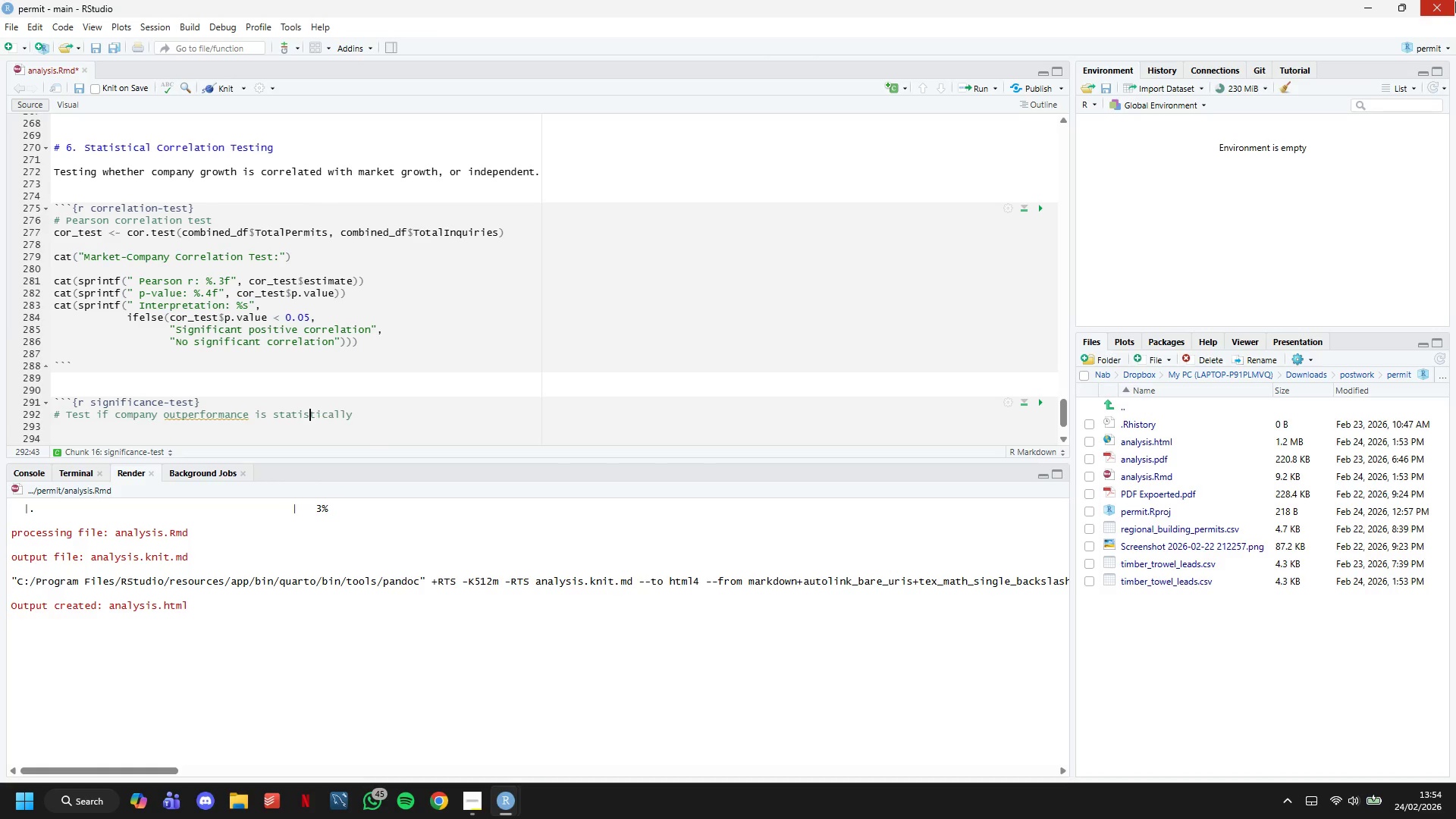 
key(S)
 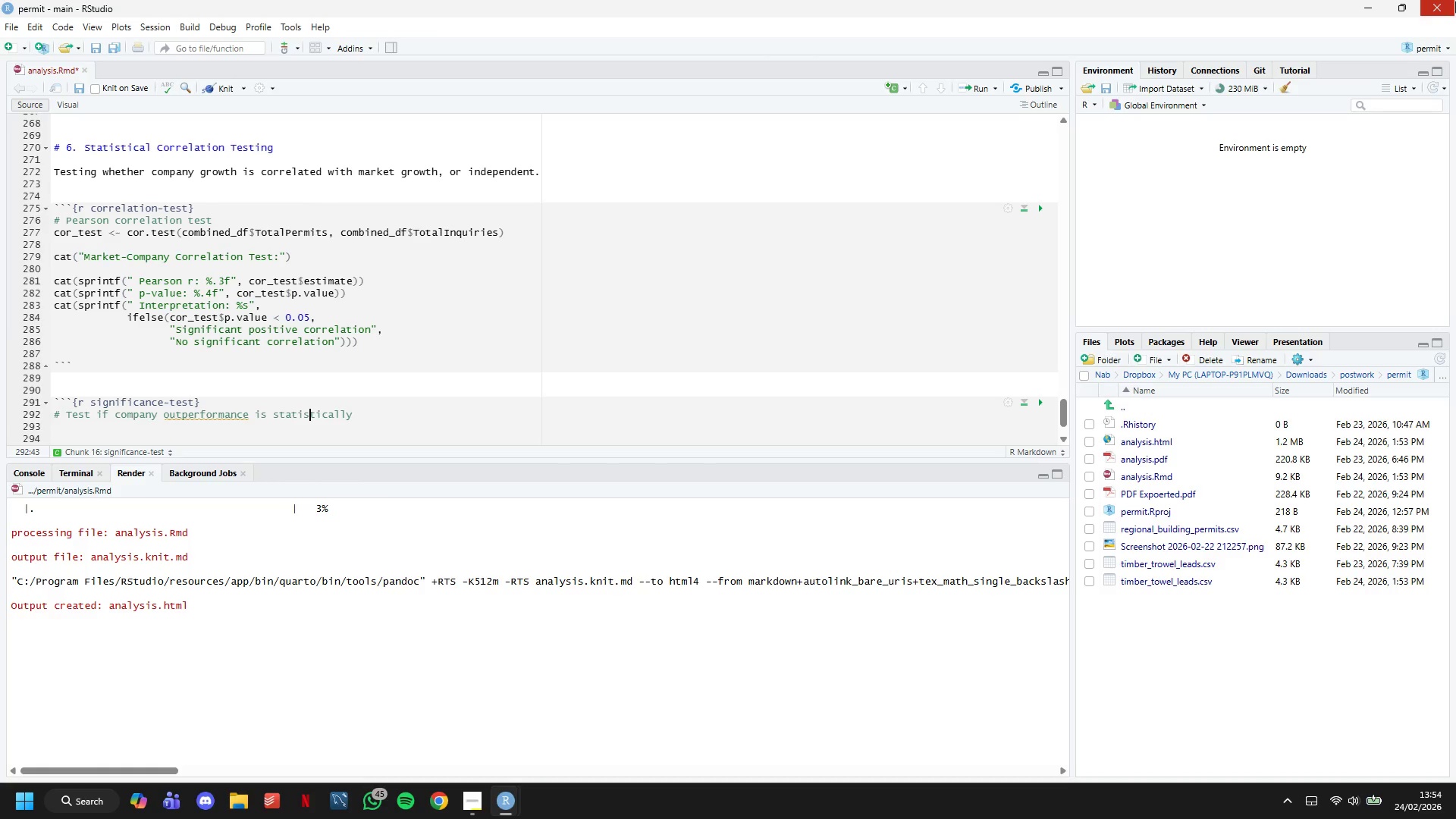 
key(ArrowRight)
 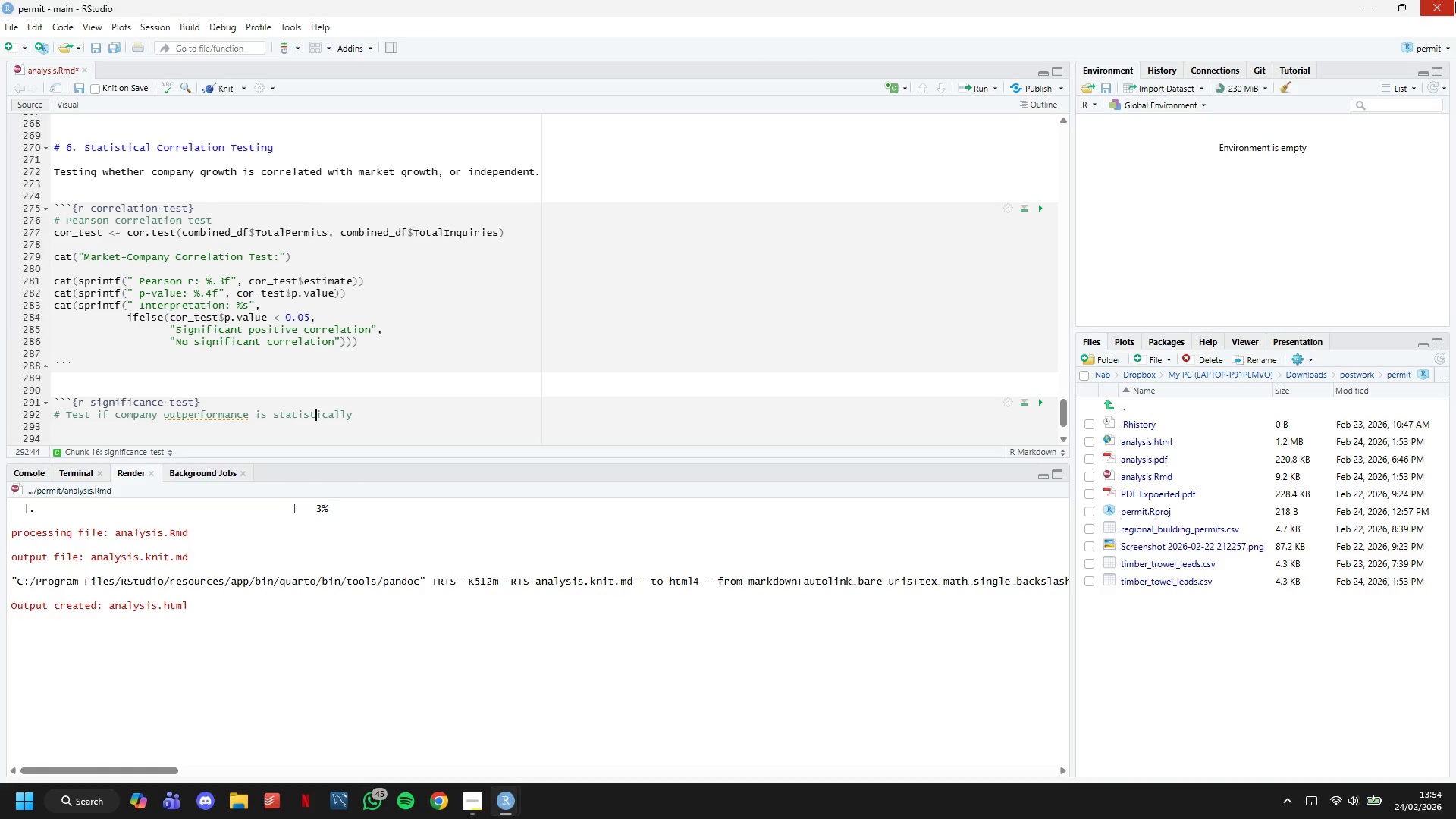 
key(ArrowRight)
 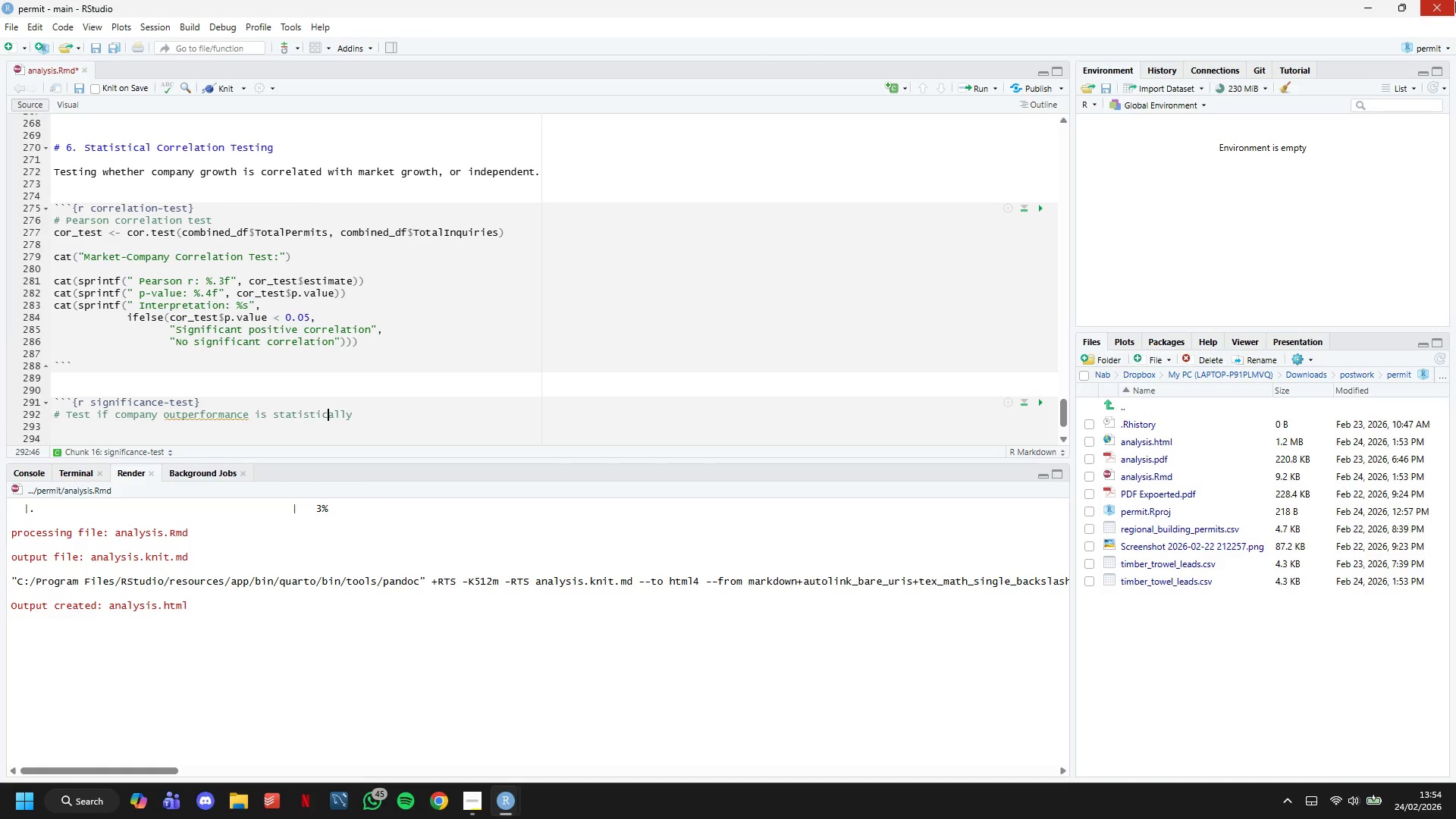 
key(ArrowRight)
 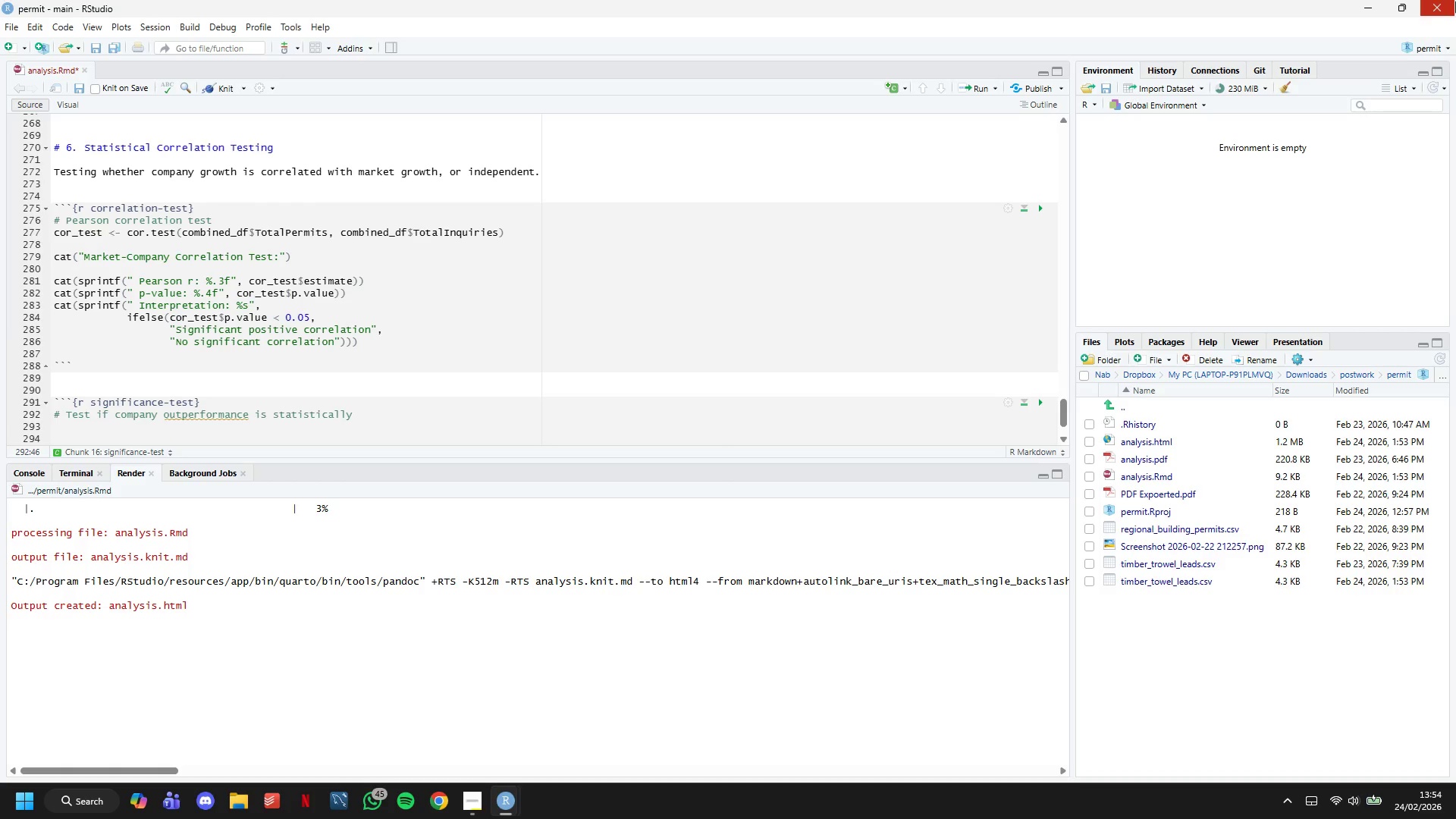 
key(ArrowRight)
 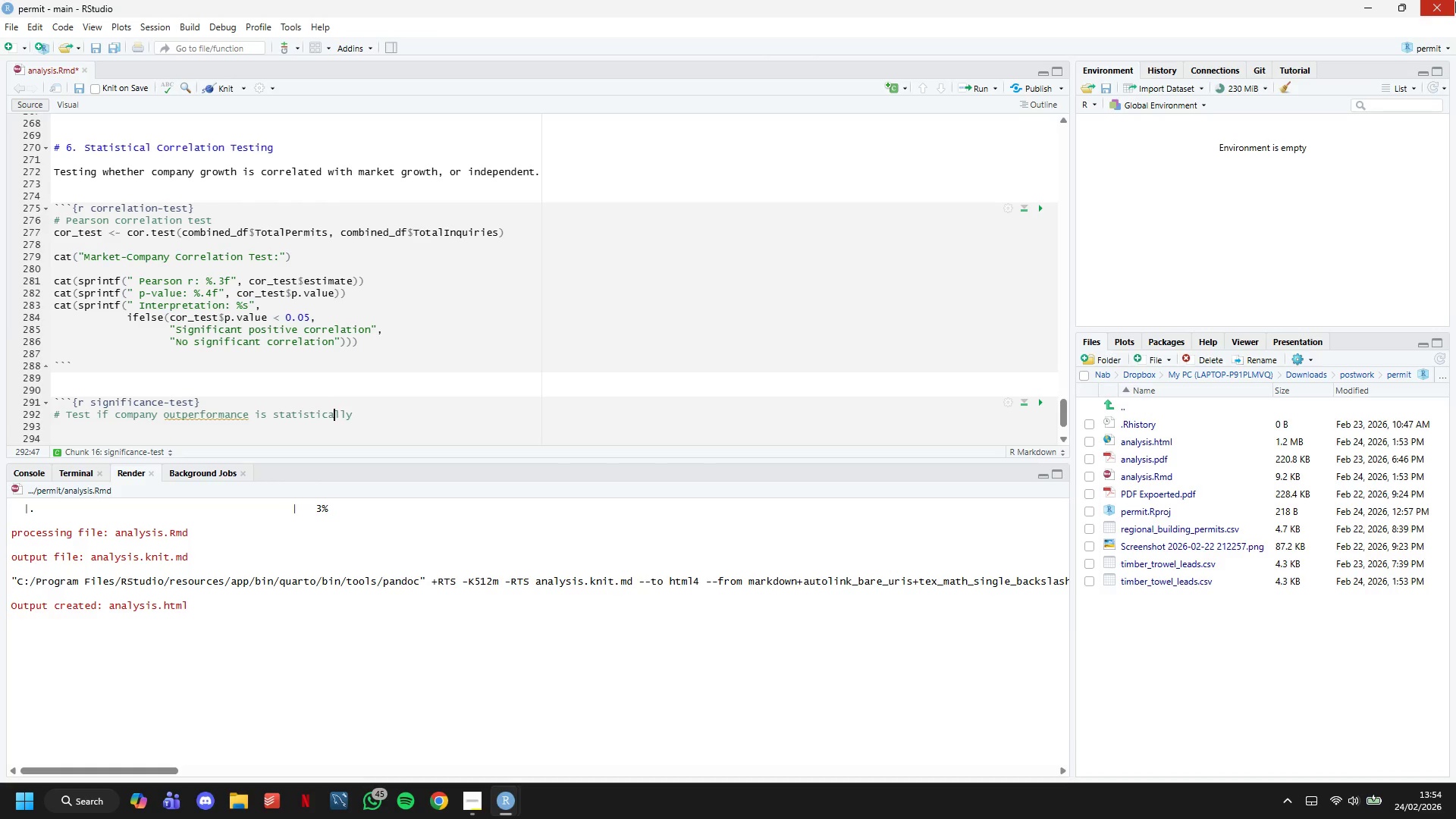 
key(ArrowRight)
 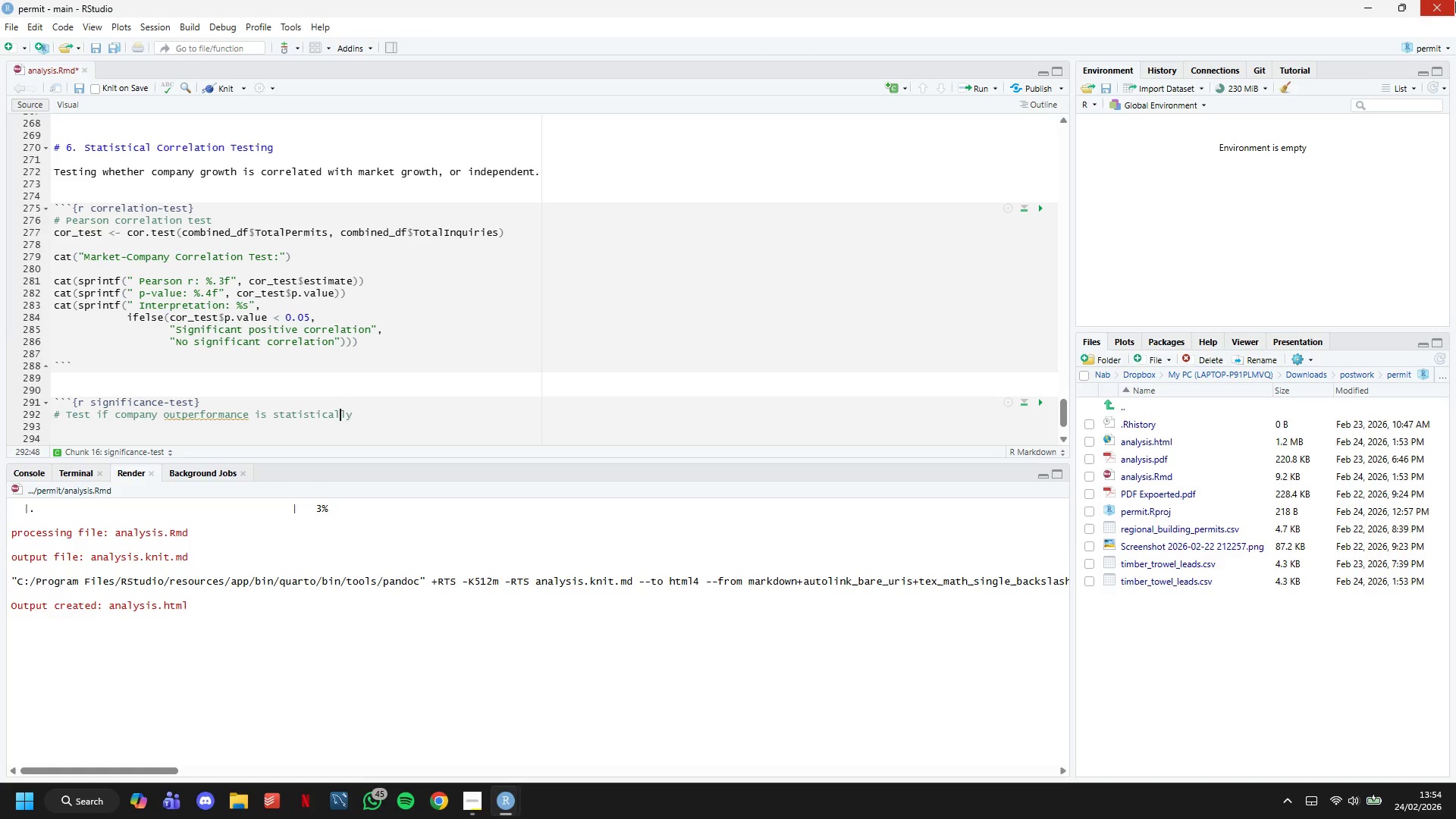 
key(ArrowRight)
 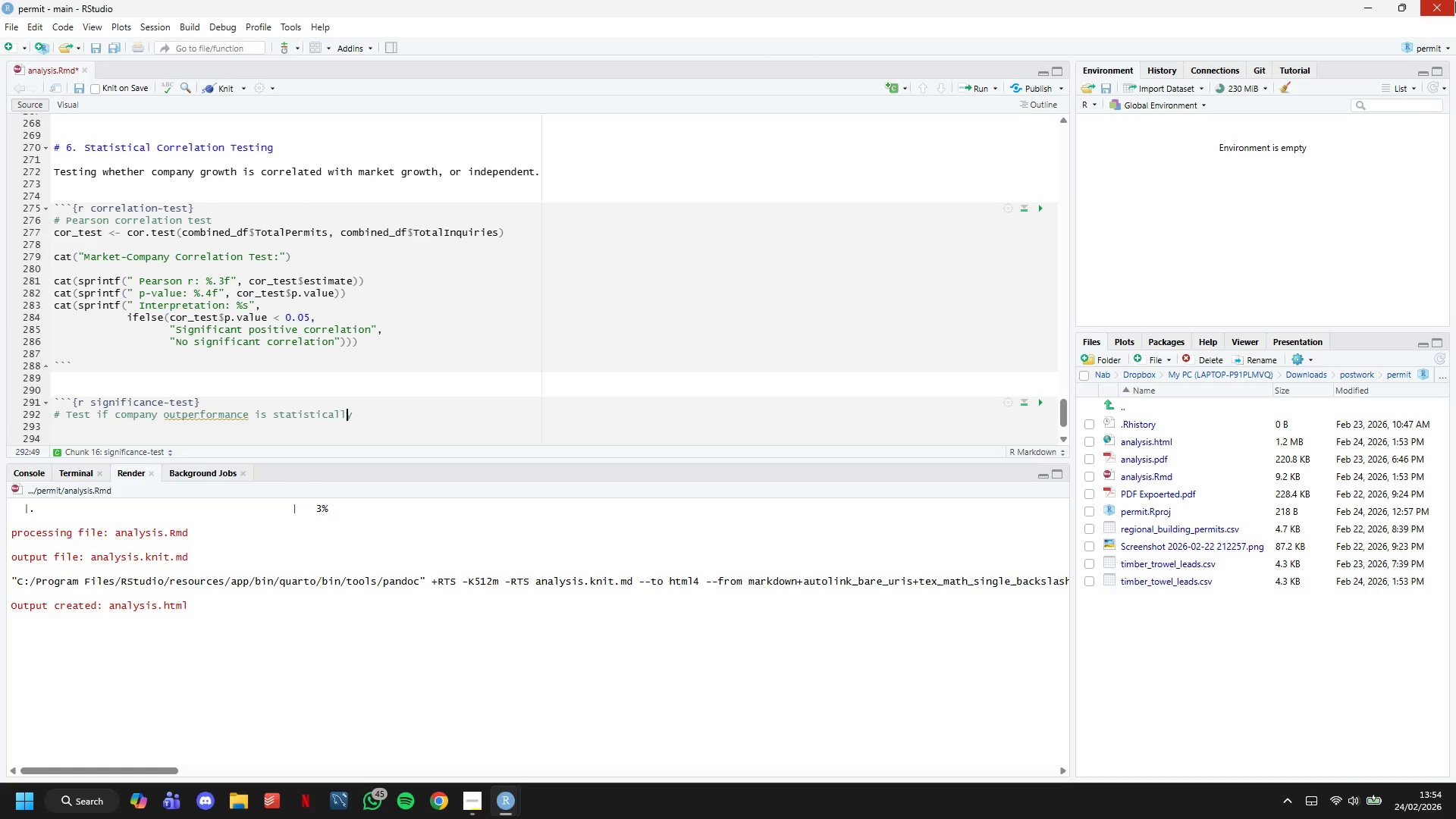 
key(ArrowRight)
 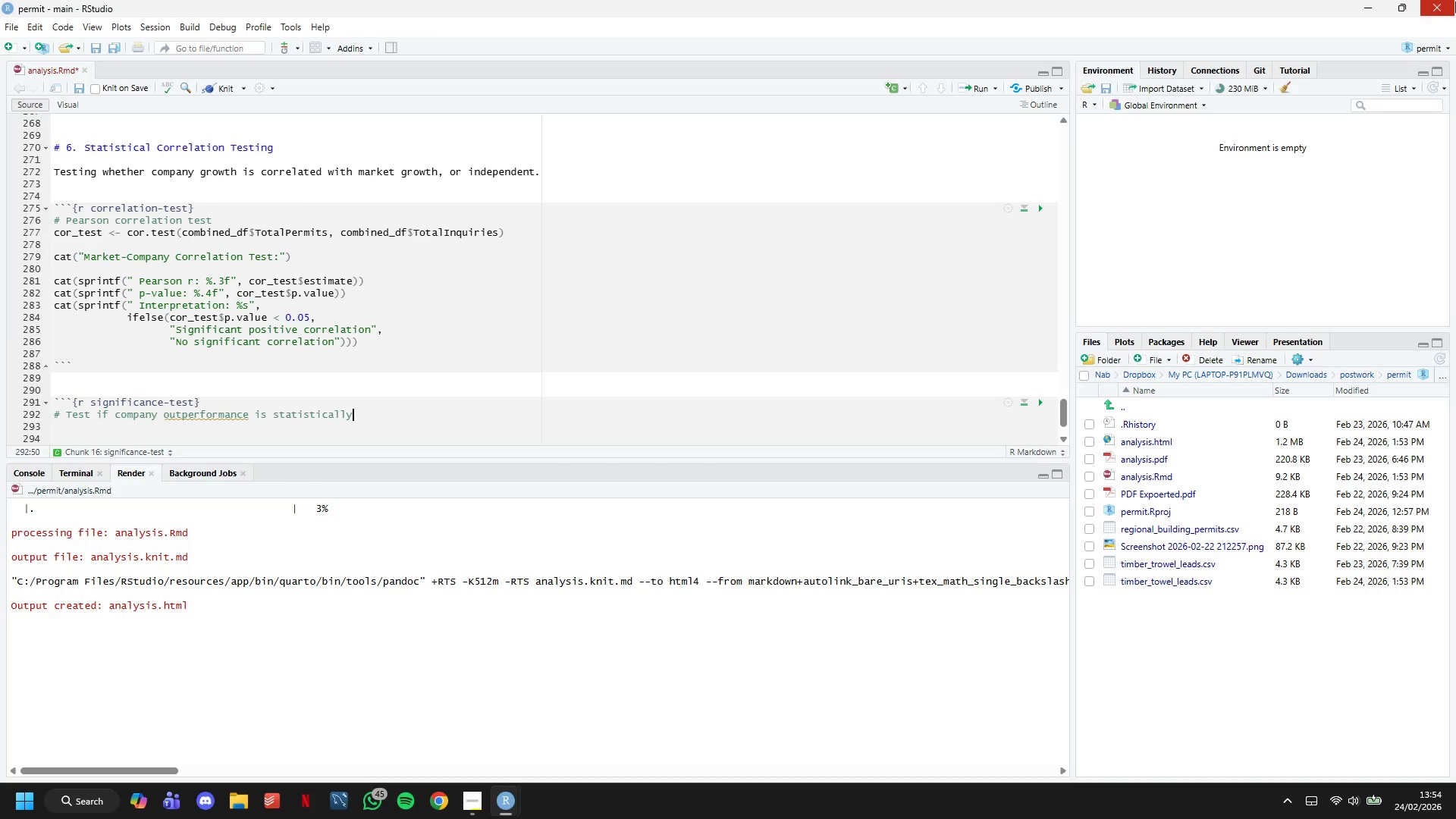 
type( significant)
 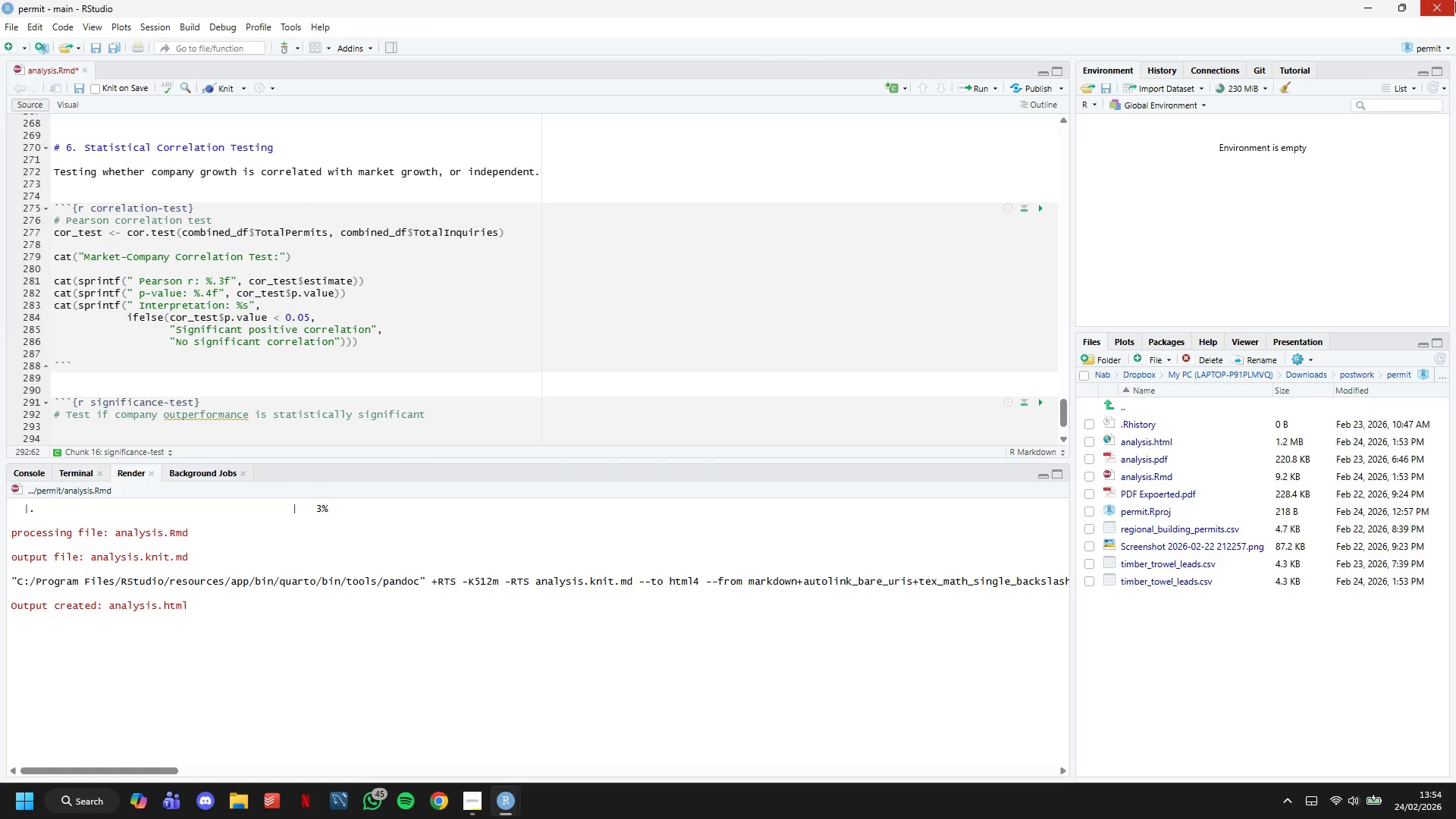 
key(Enter)
 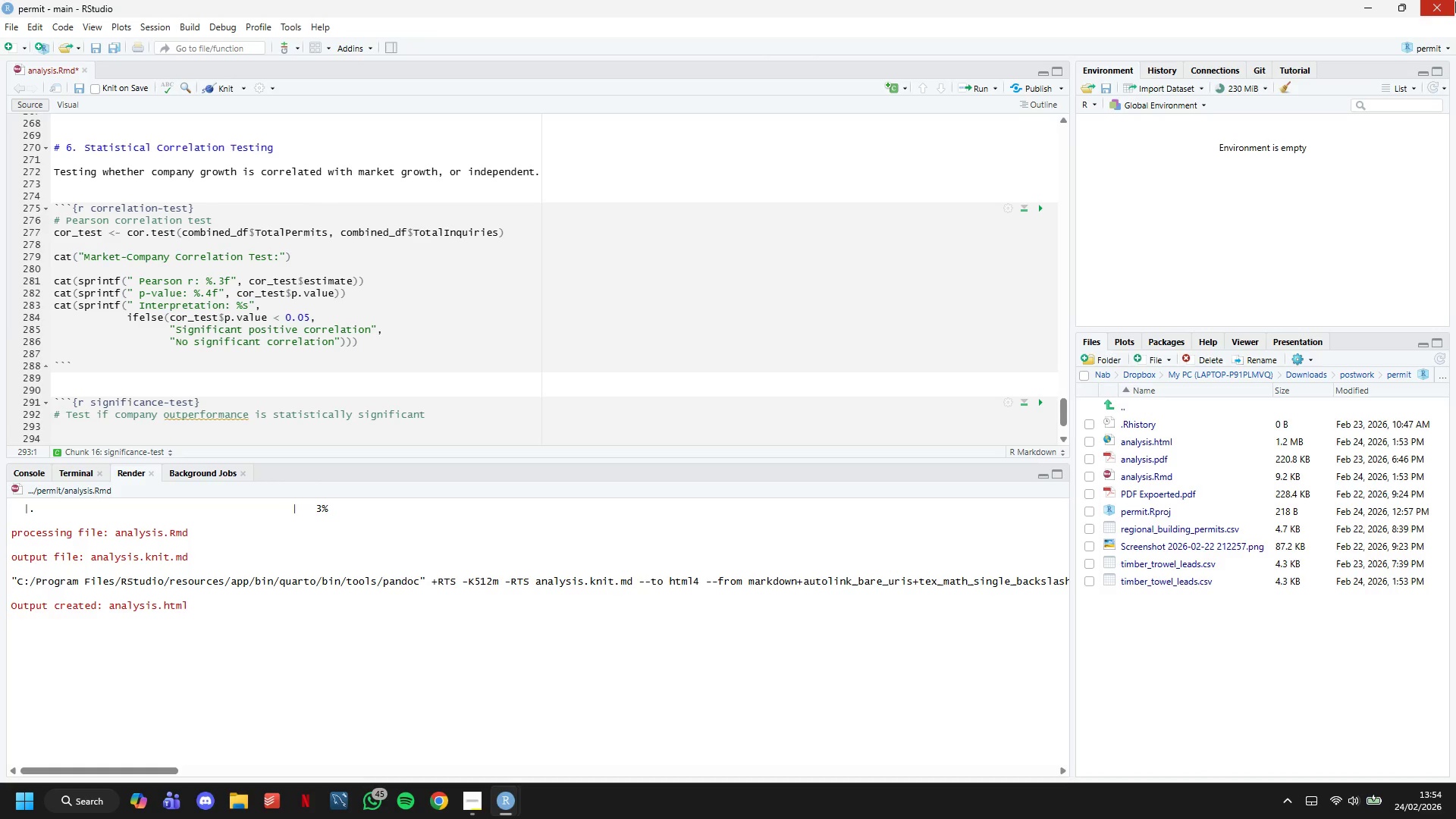 
type(growth_diff )
 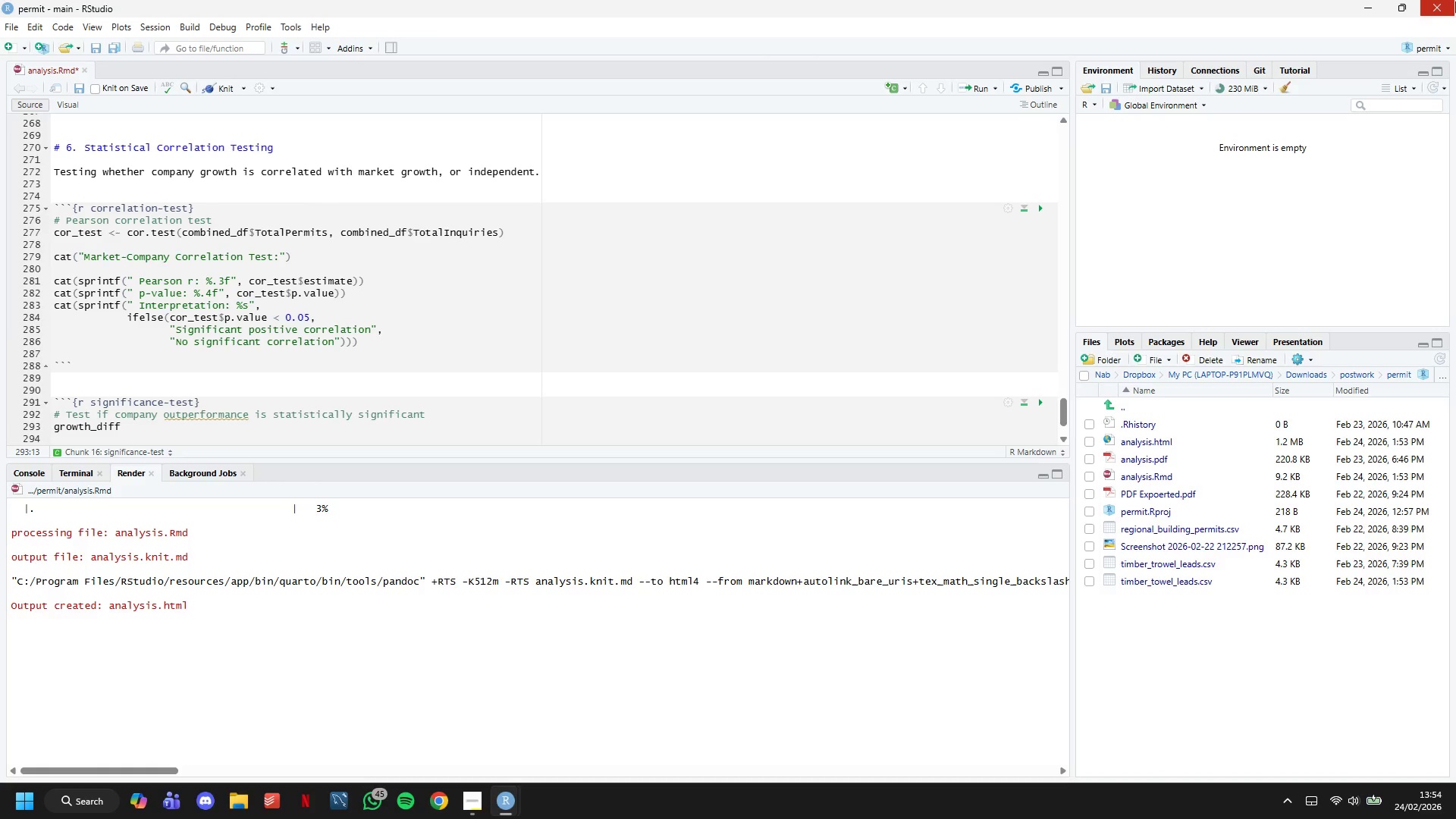 
wait(6.62)
 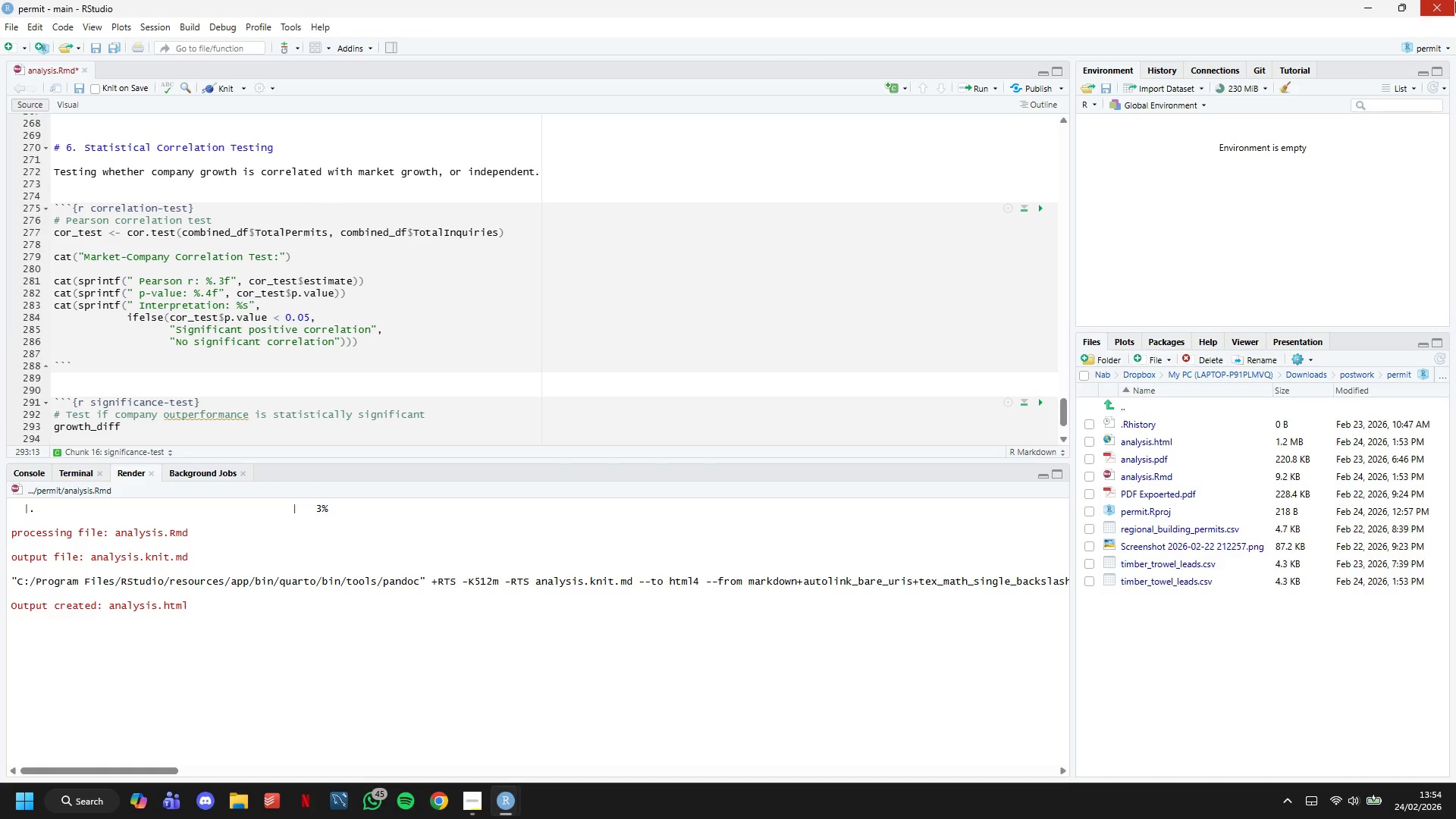 
type(_)
key(Backspace)
type(<- combined_df$Company_YoY)
 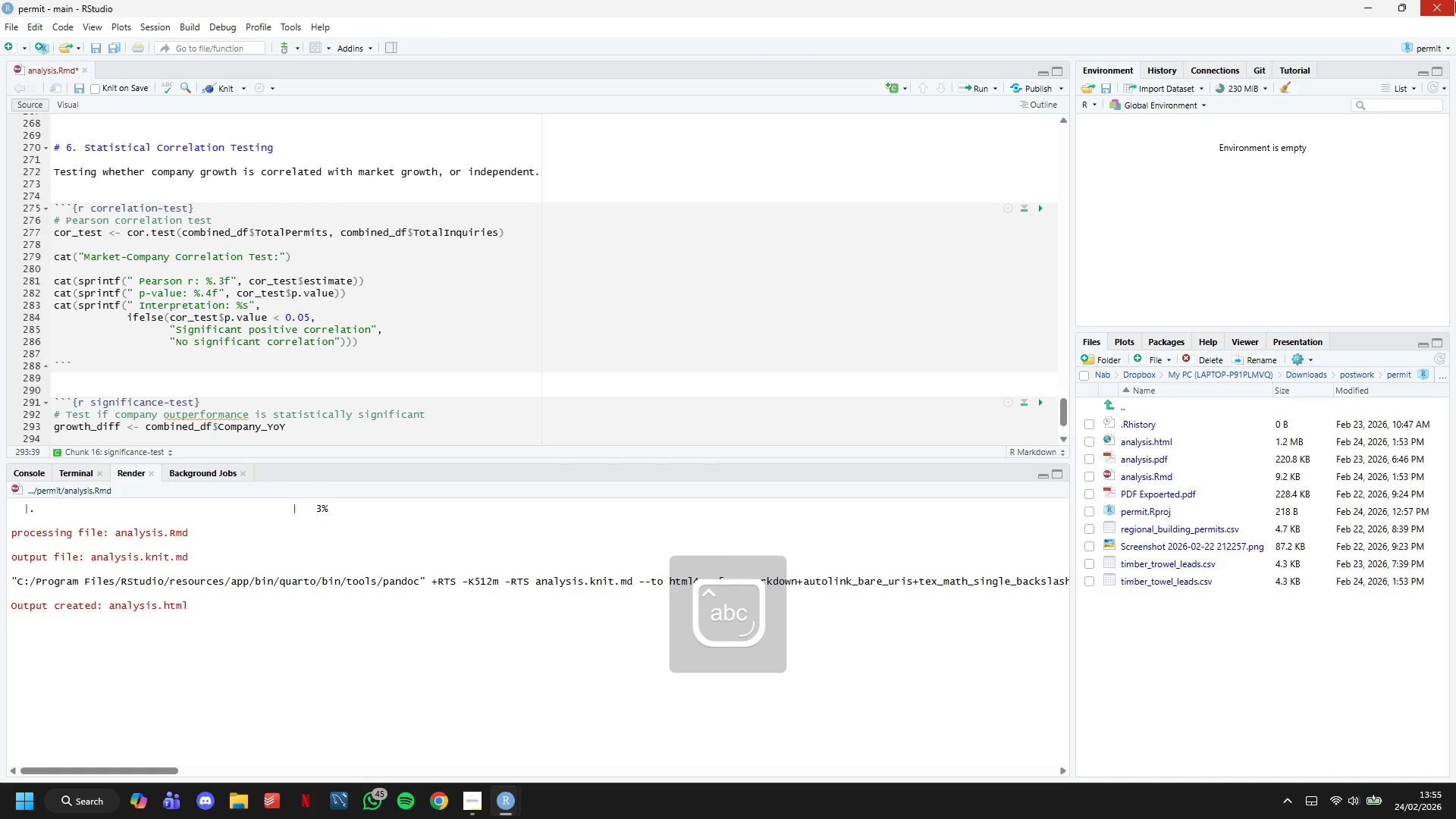 
wait(13.08)
 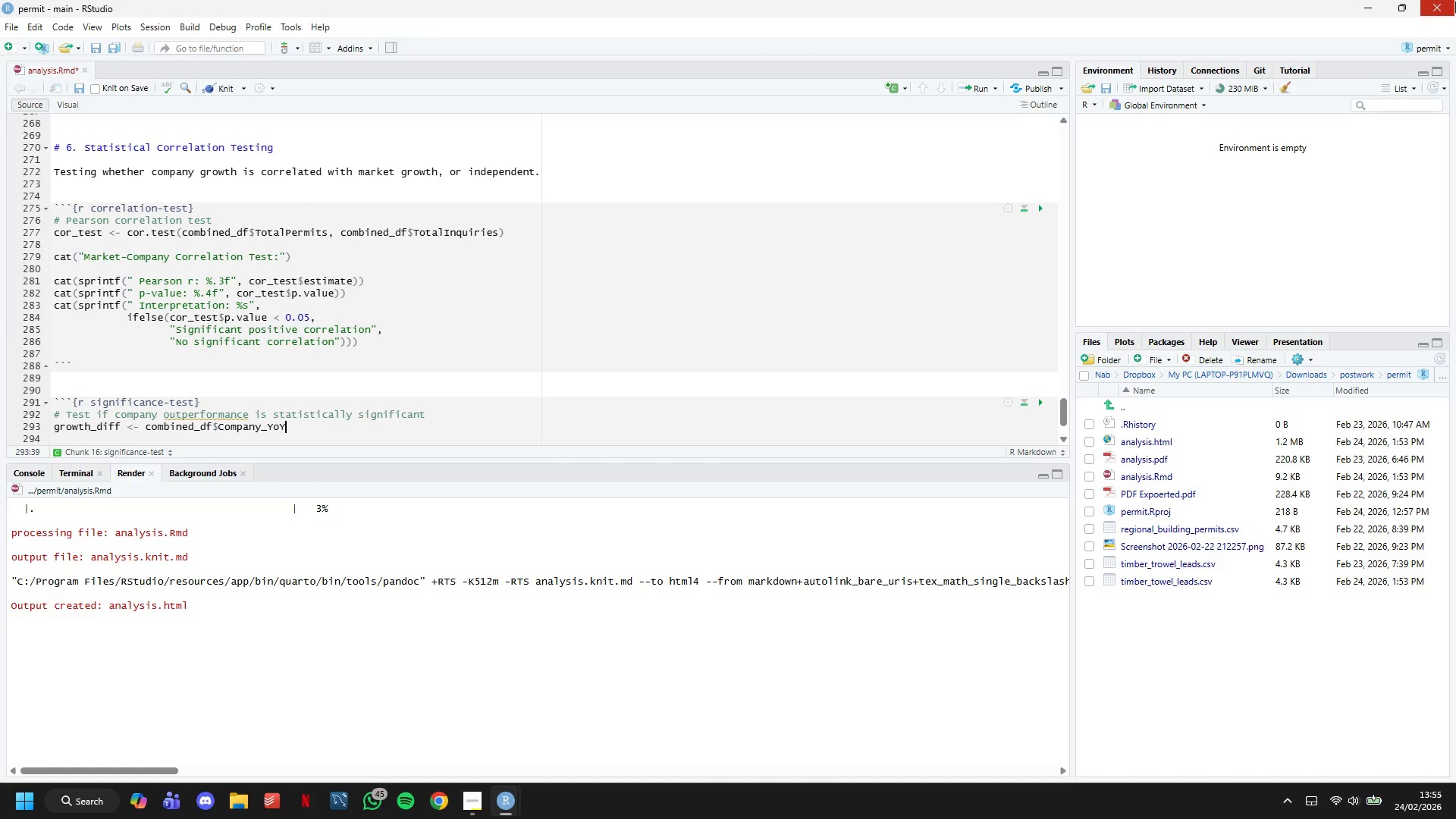 
type( - combined_df$Market_YoY)
 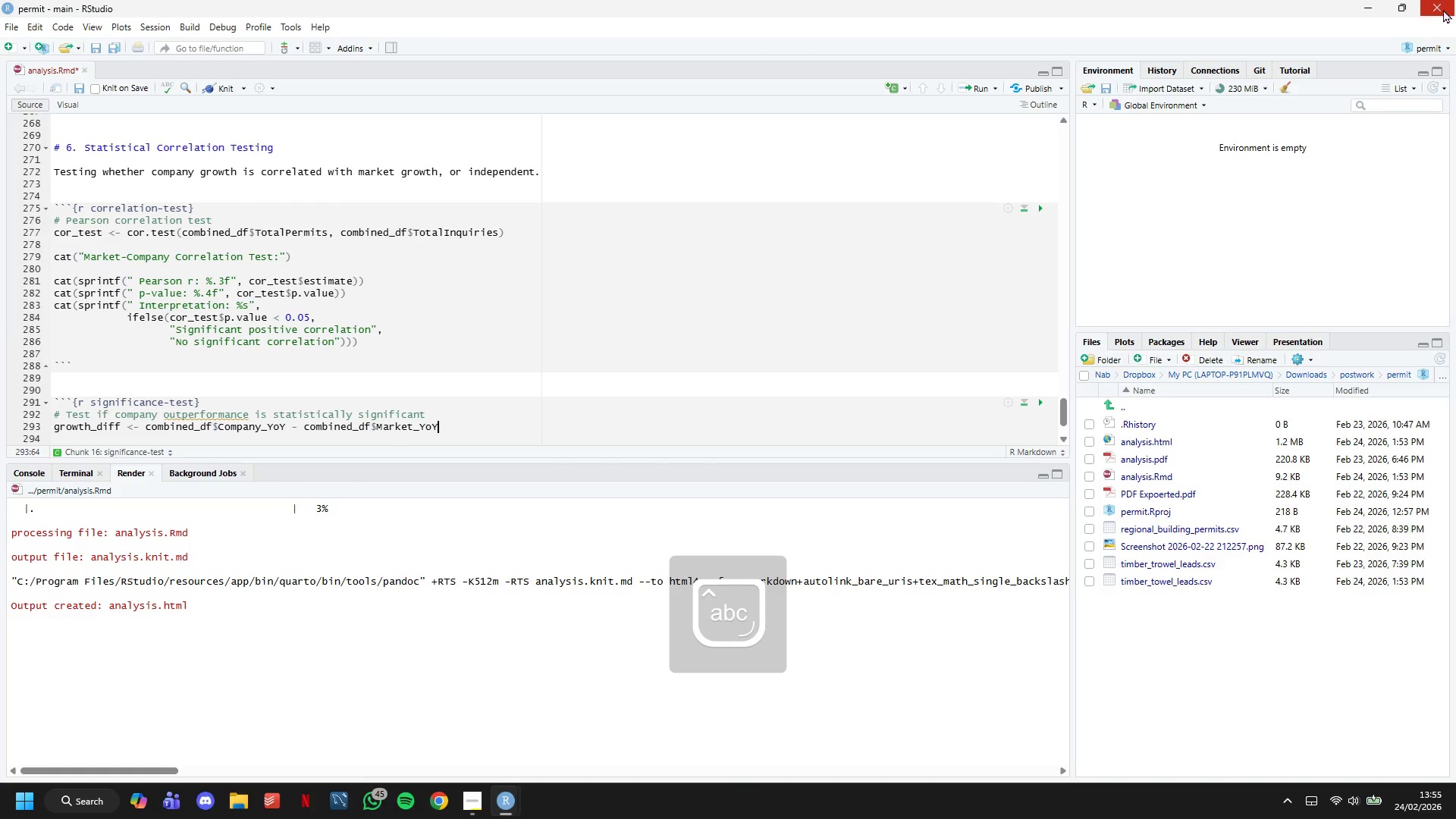 
scroll: coordinate [708, 273], scroll_direction: down, amount: 6.0
 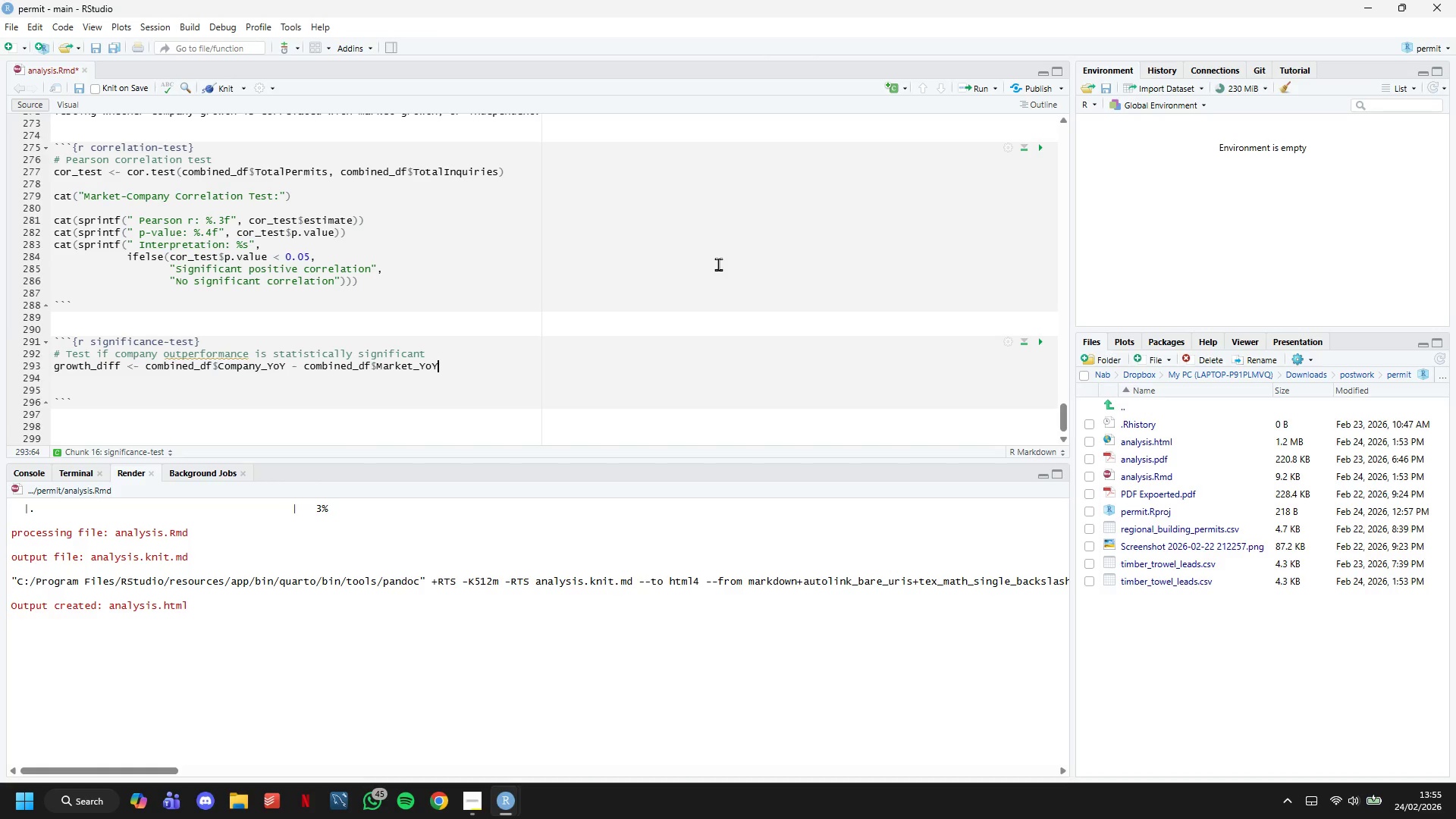 
wait(9.49)
 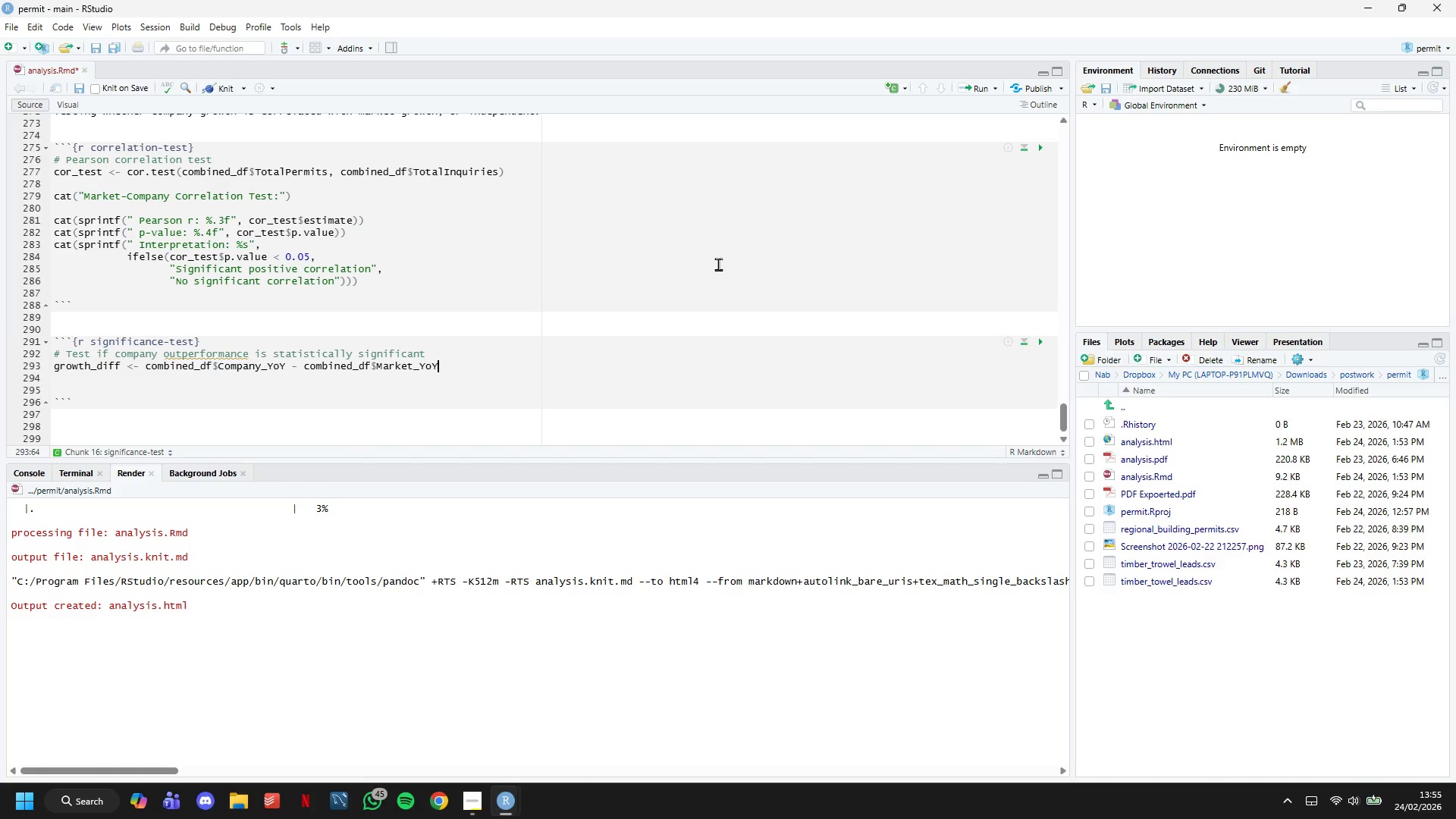 
key(Enter)
 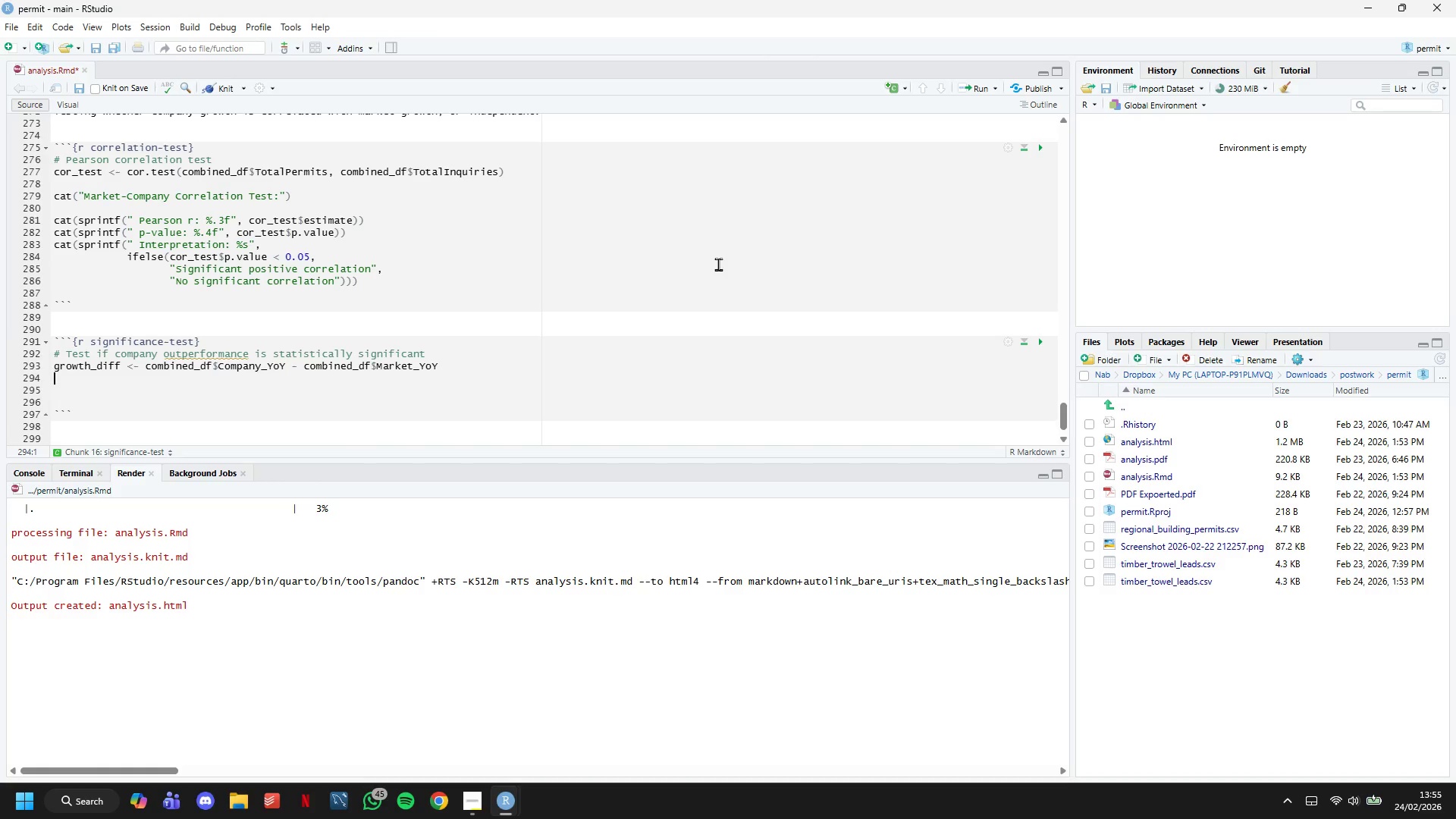 
type(ttest)
key(Backspace)
key(Backspace)
key(Backspace)
key(Backspace)
key(Backspace)
 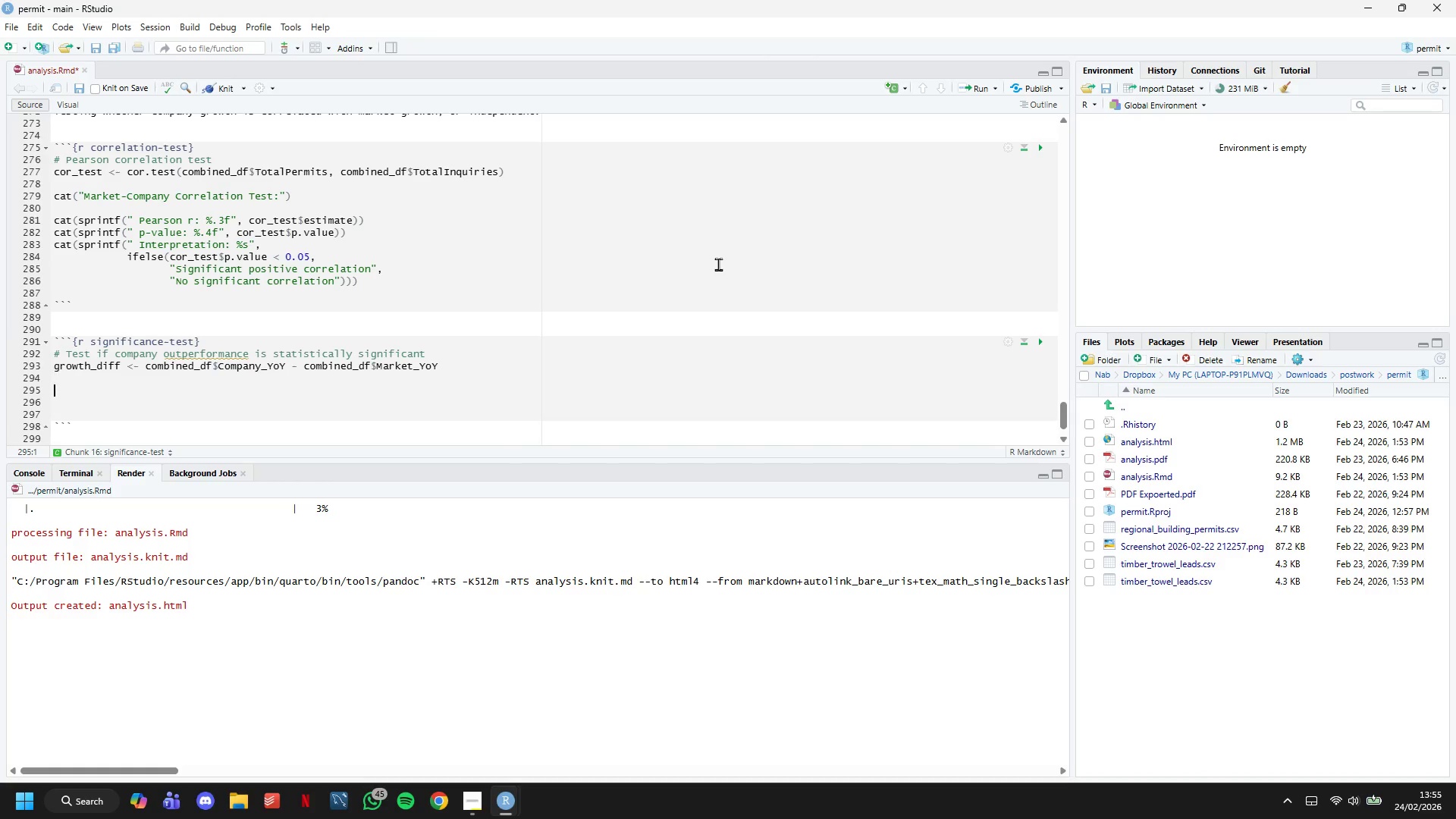 
key(Enter)
 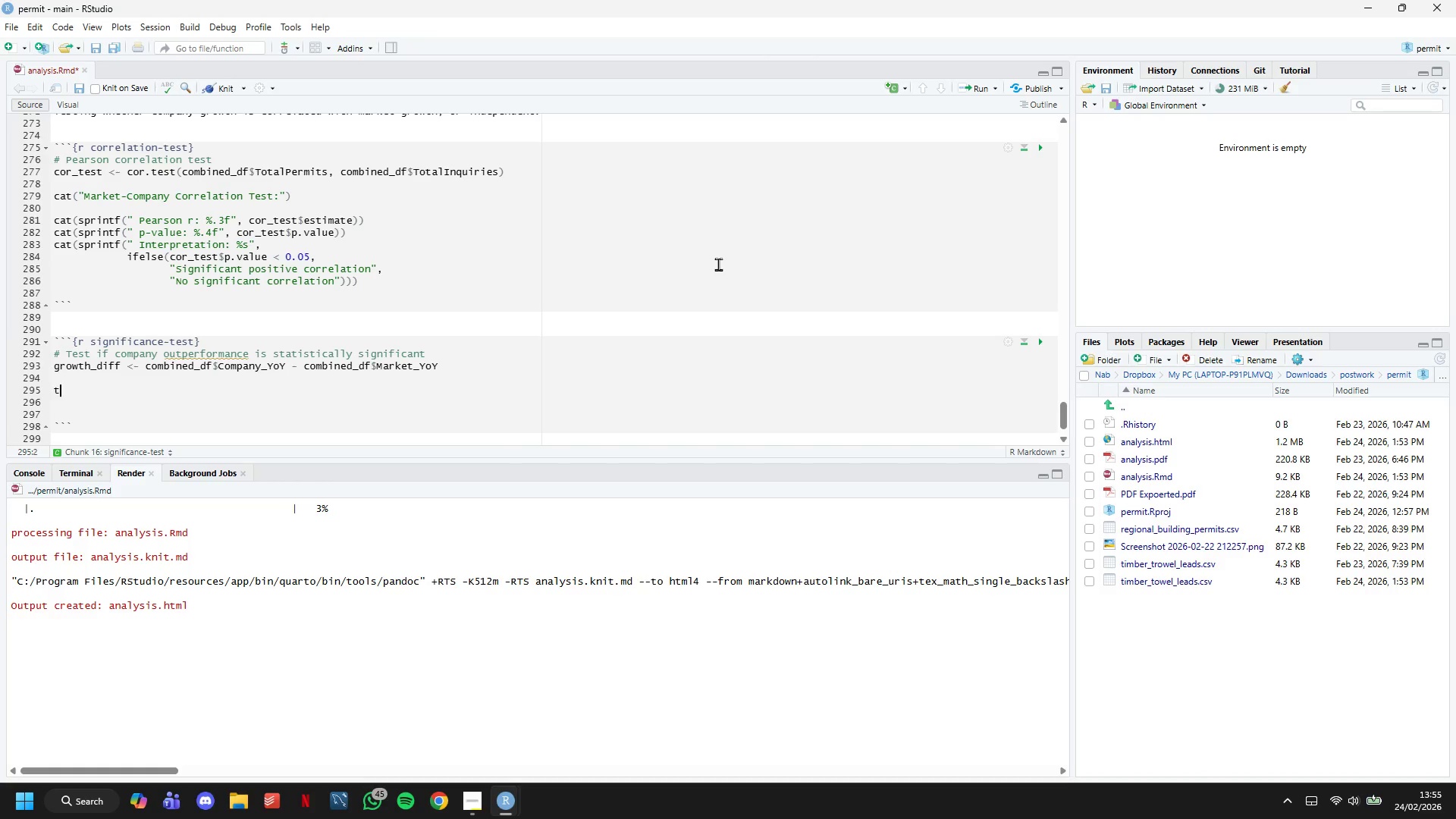 
type(t_test <- t)
 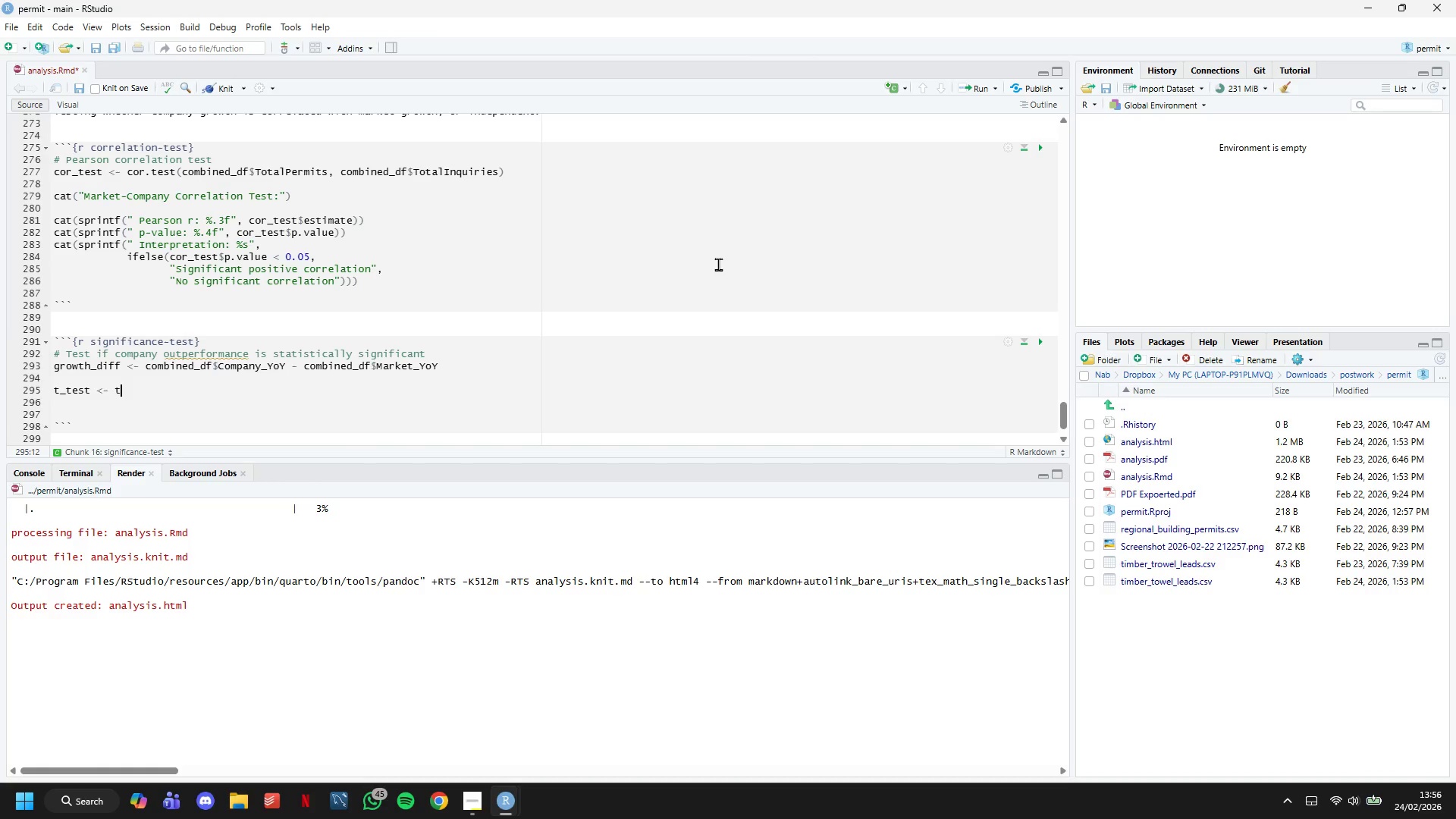 
wait(23.39)
 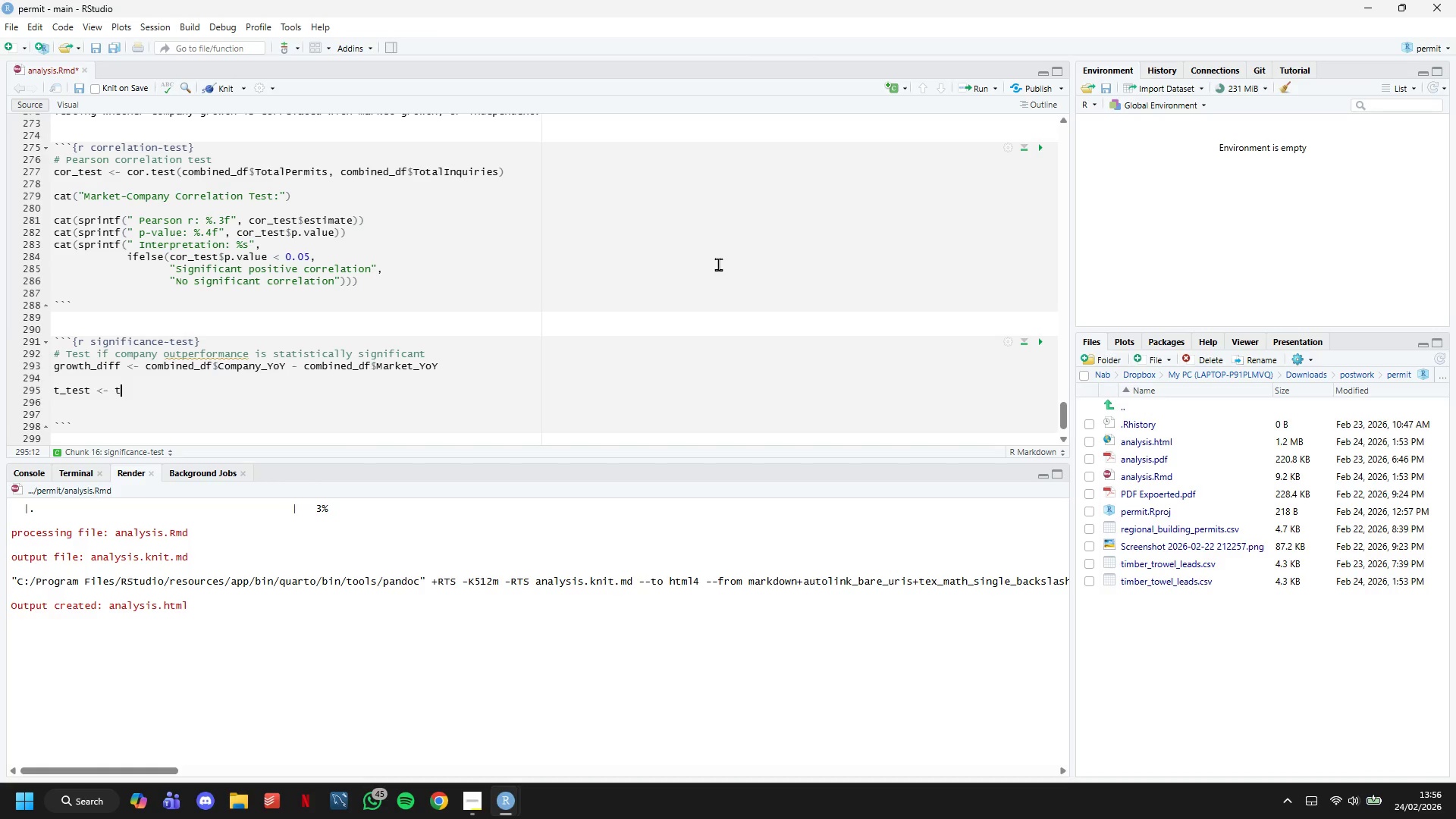 
type(.test(growth_diff)
 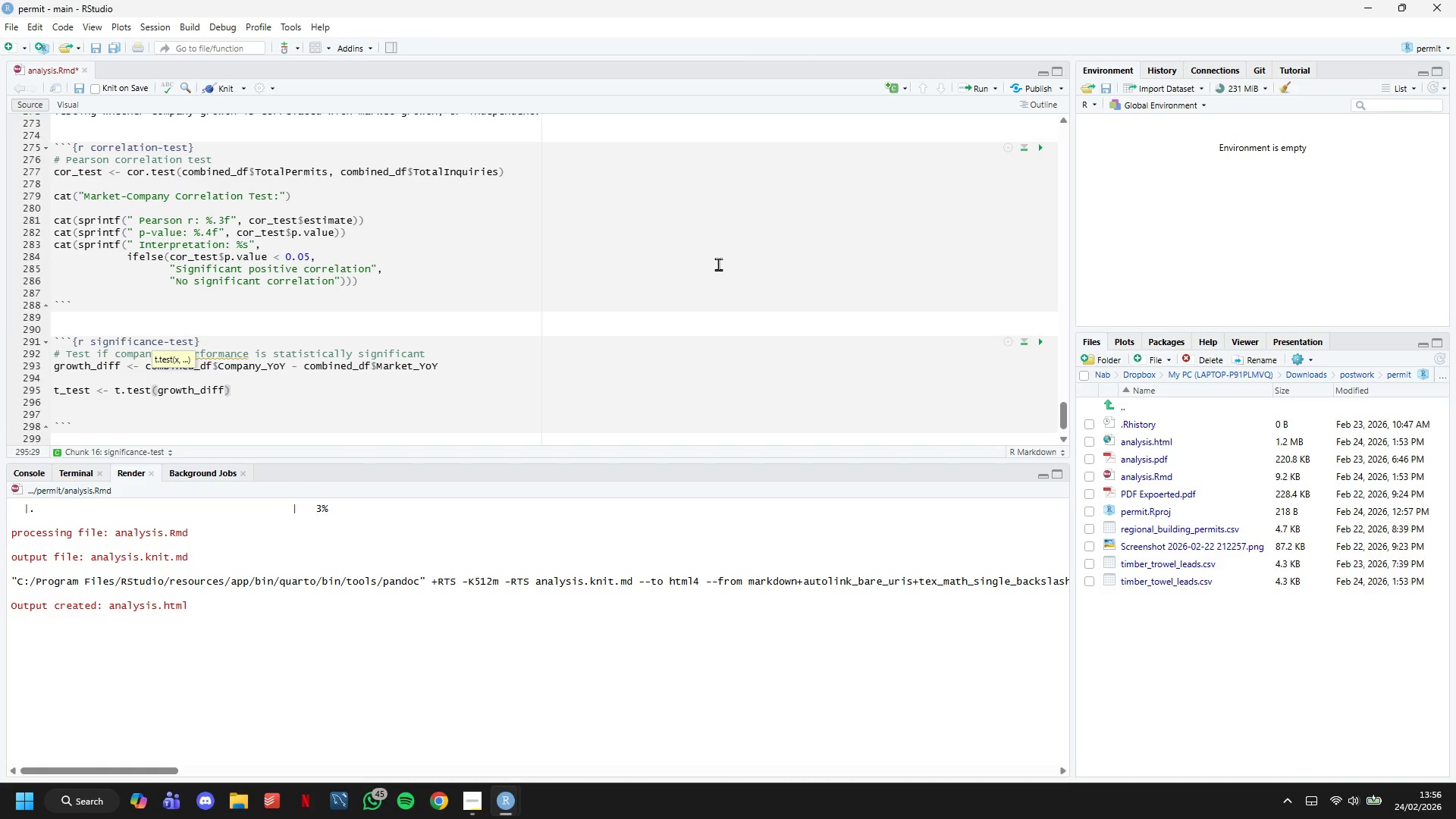 
type([!is.na(growth)
 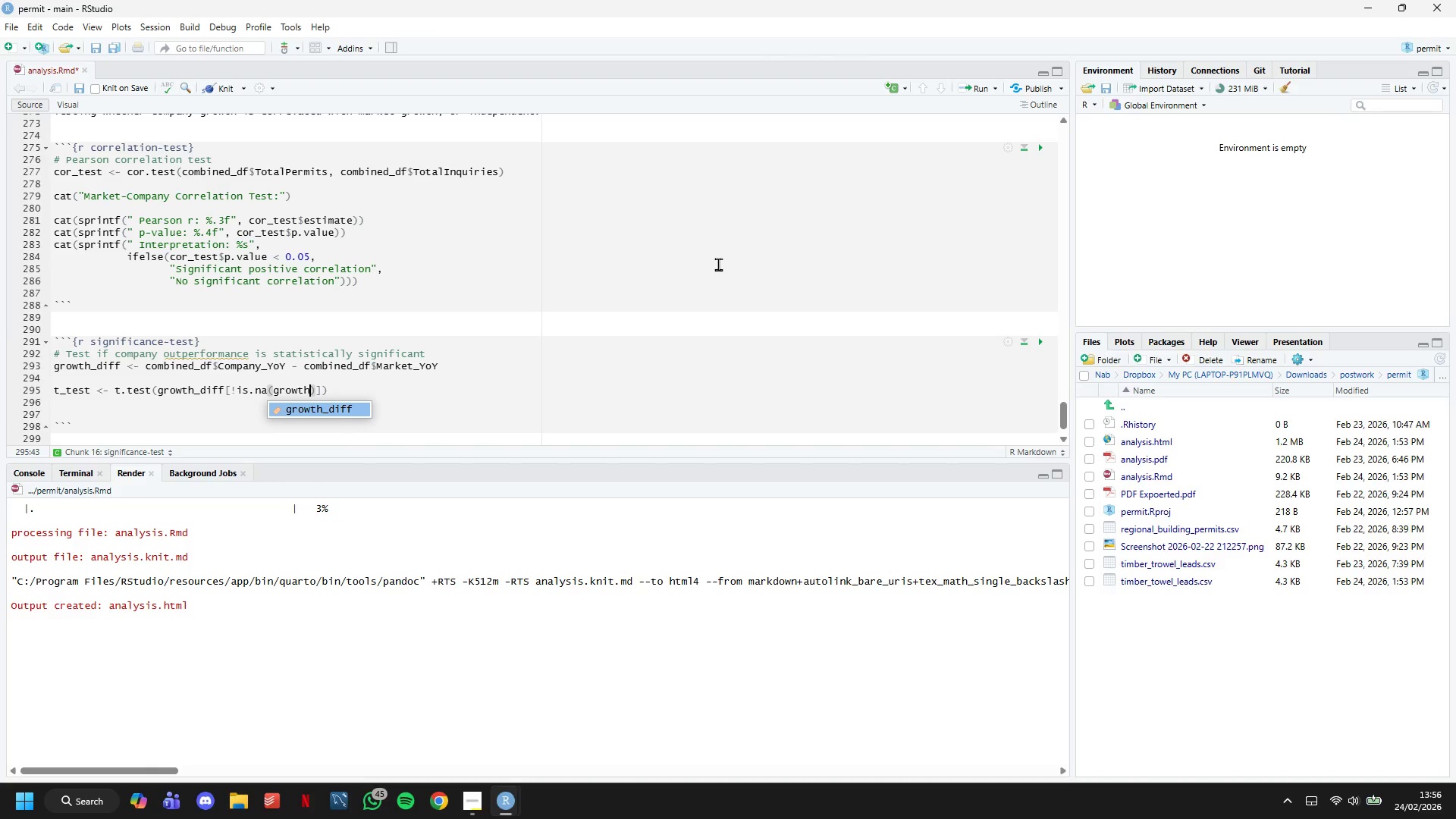 
type(_df)
 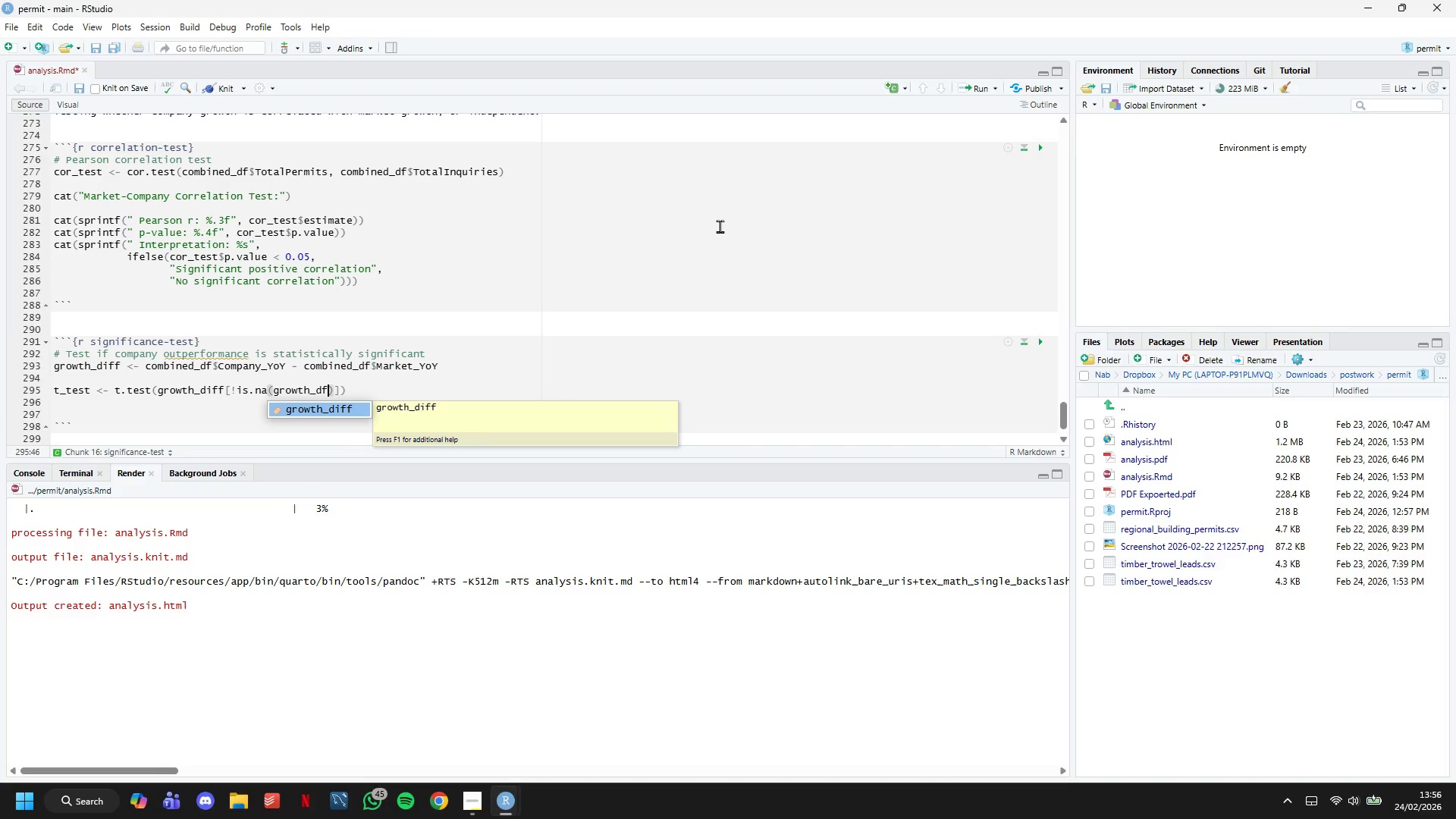 
key(F)
 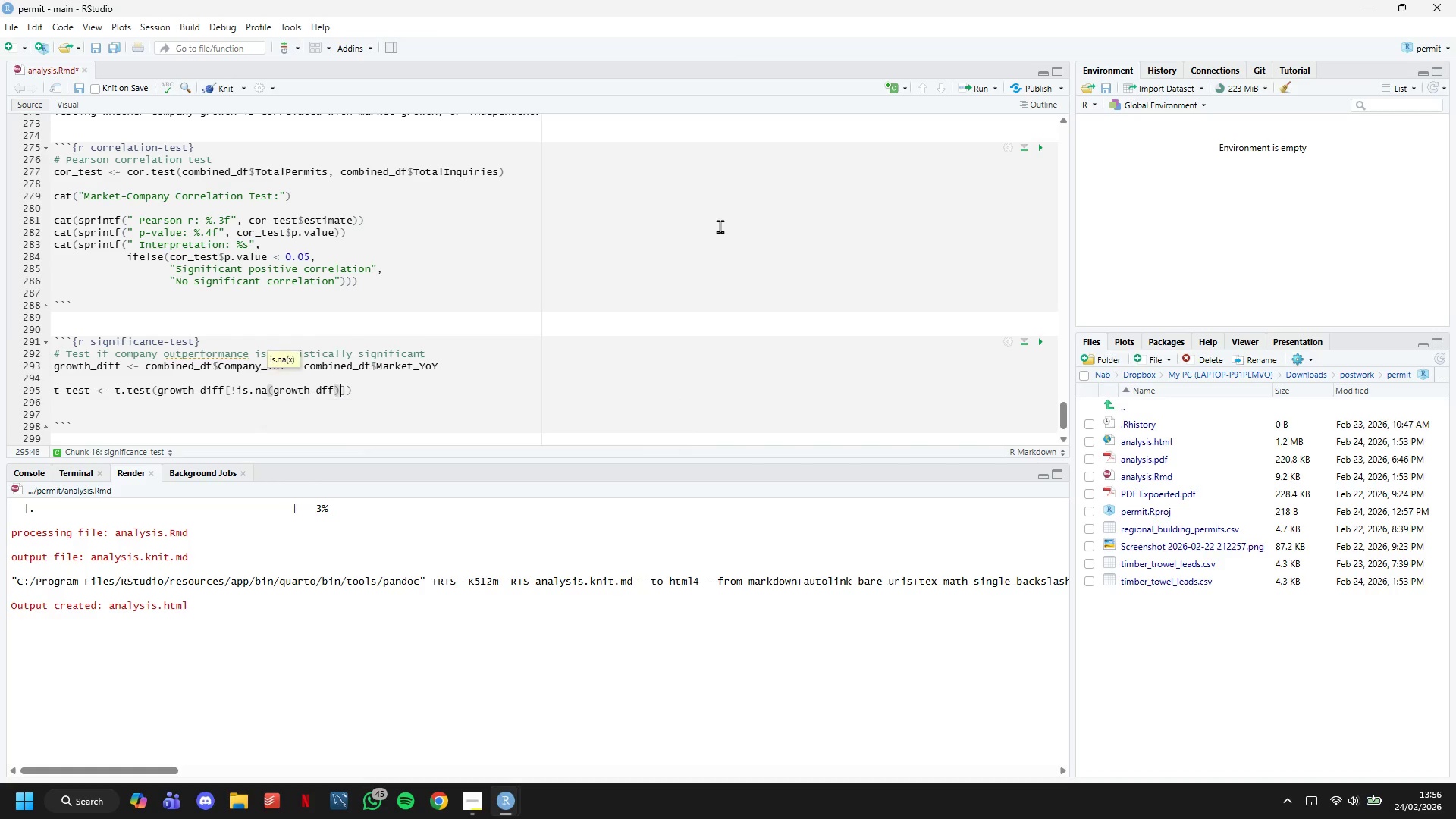 
key(ArrowRight)
 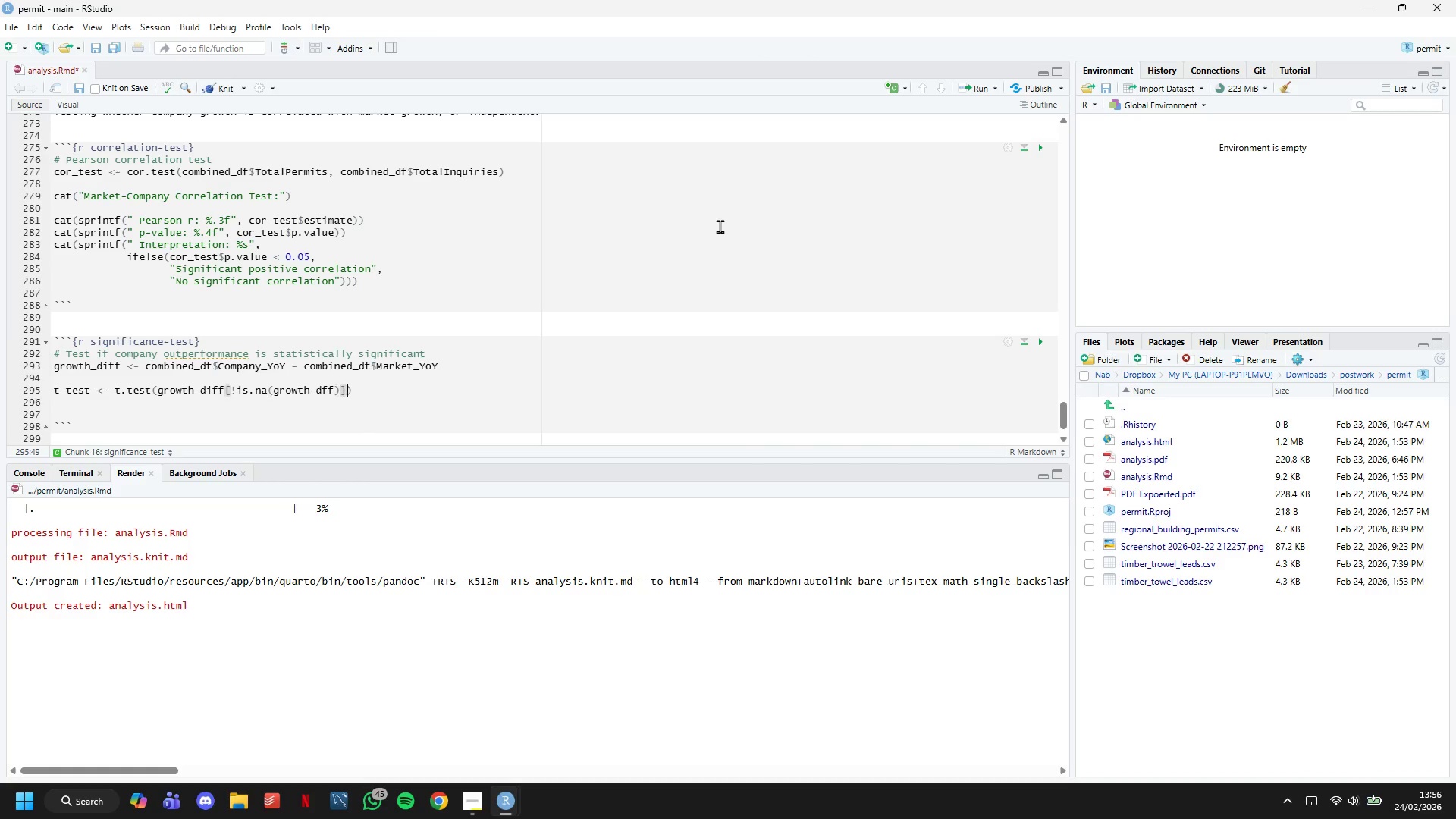 
key(ArrowRight)
 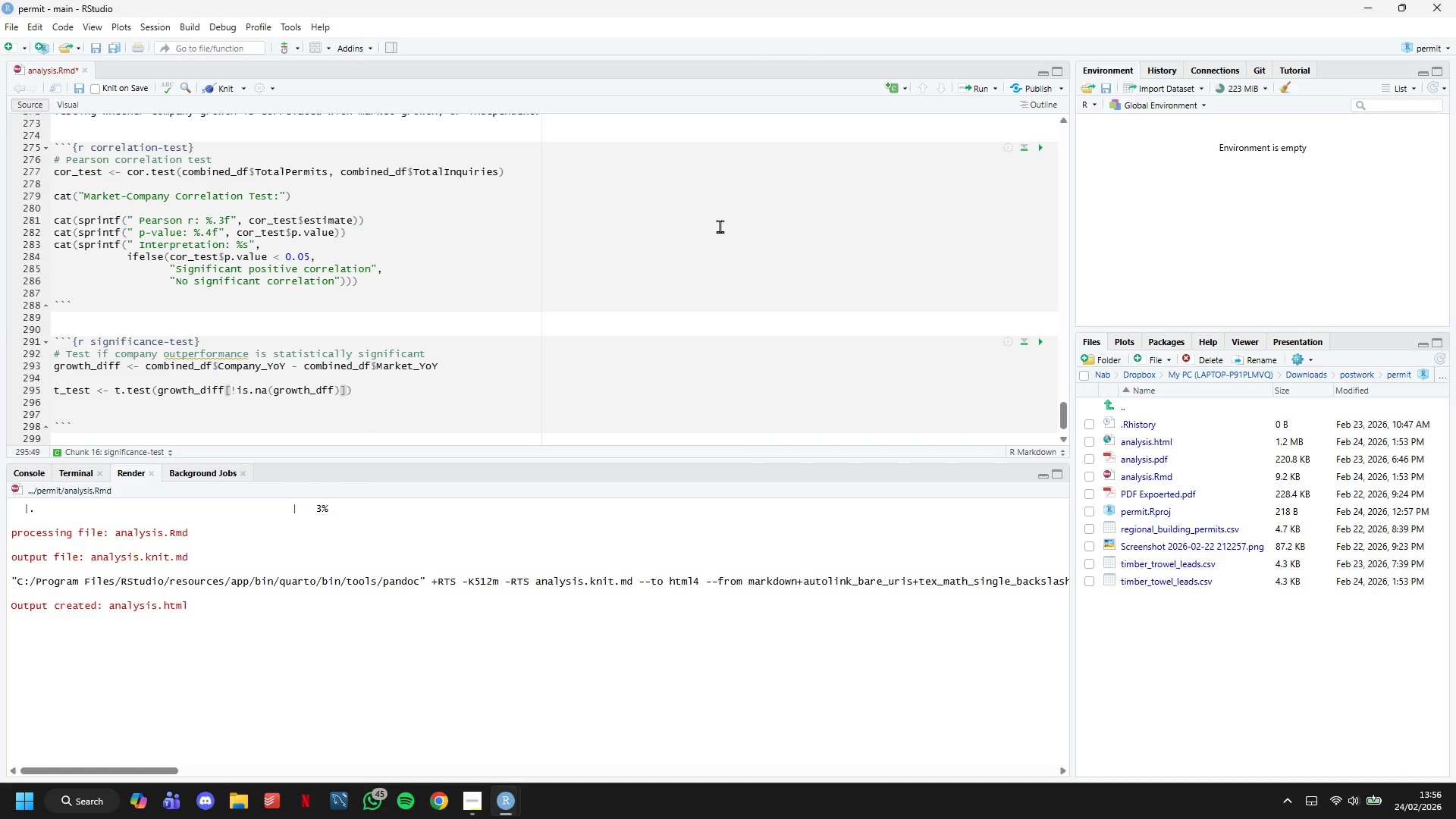 
type(, mu = 0)
 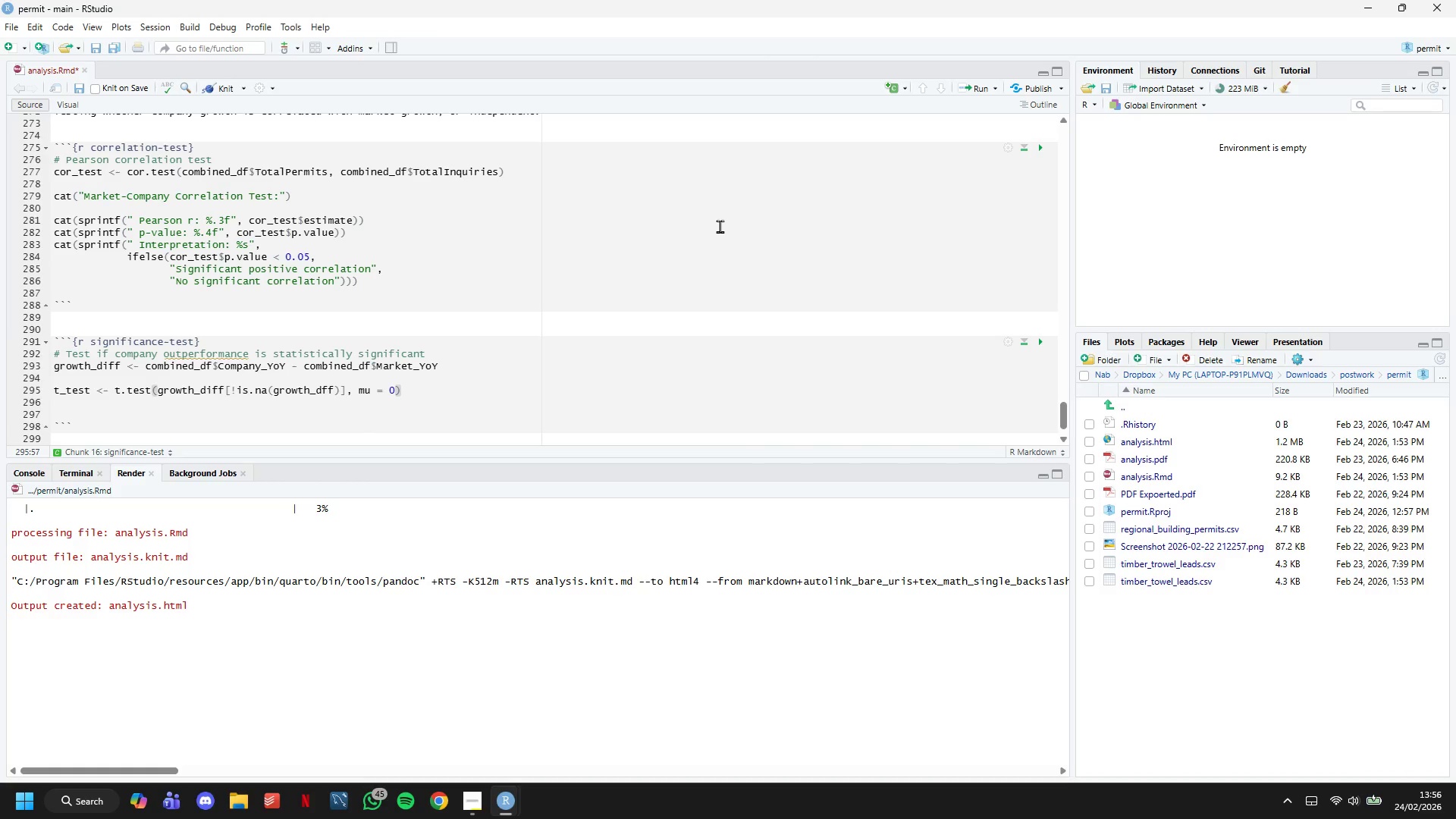 
key(ArrowRight)
 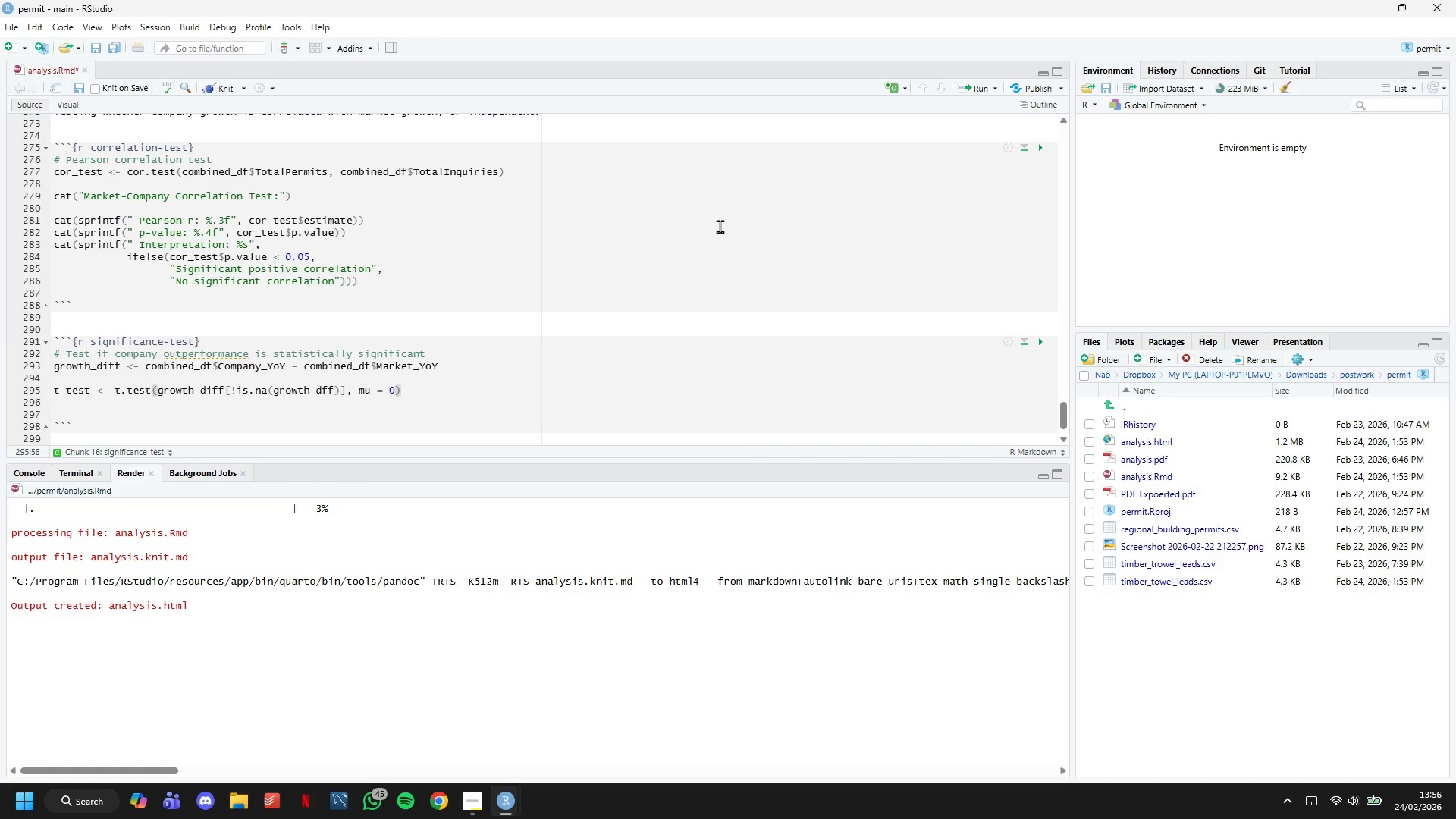 
key(Enter)
 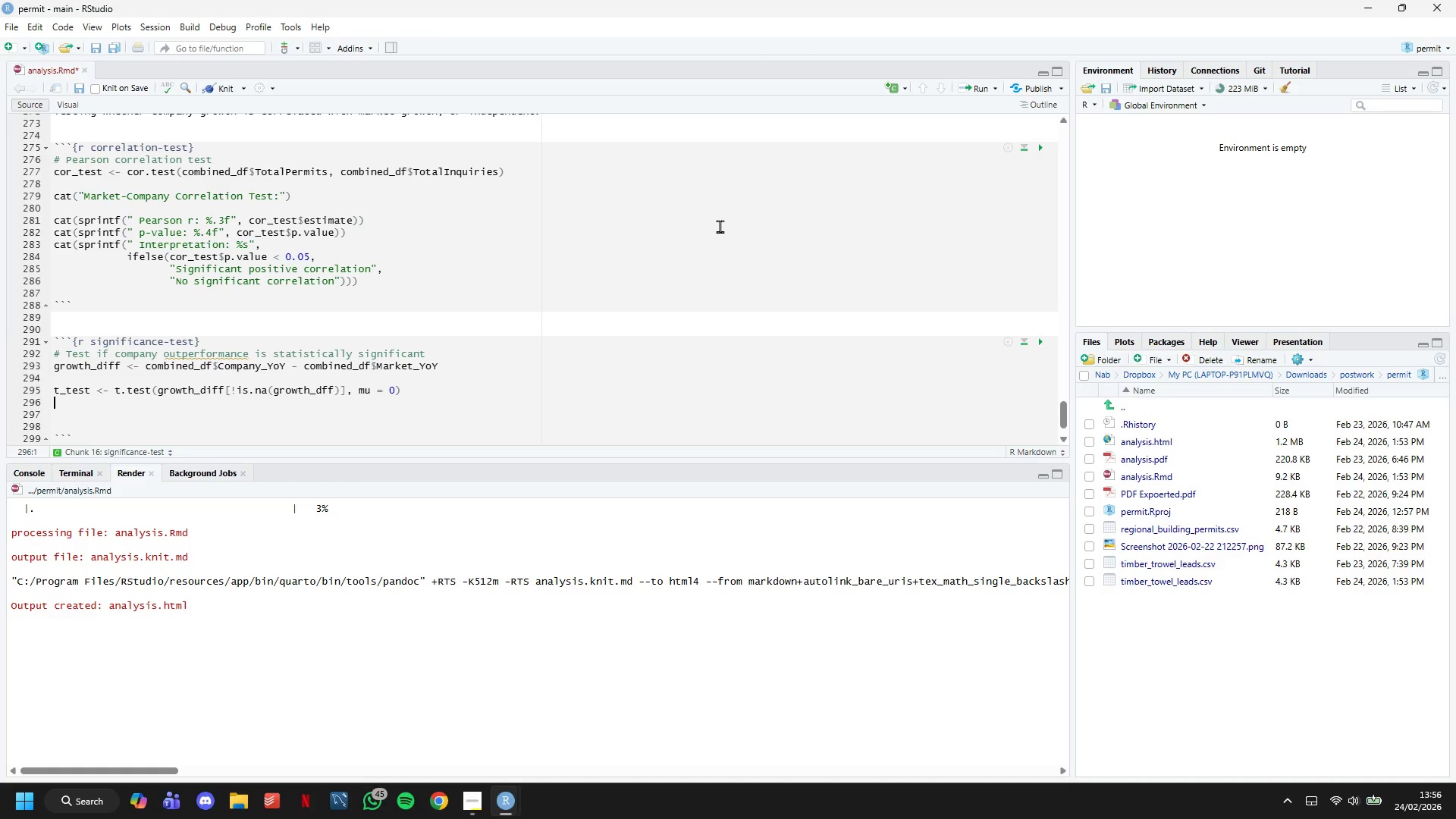 
key(Enter)
 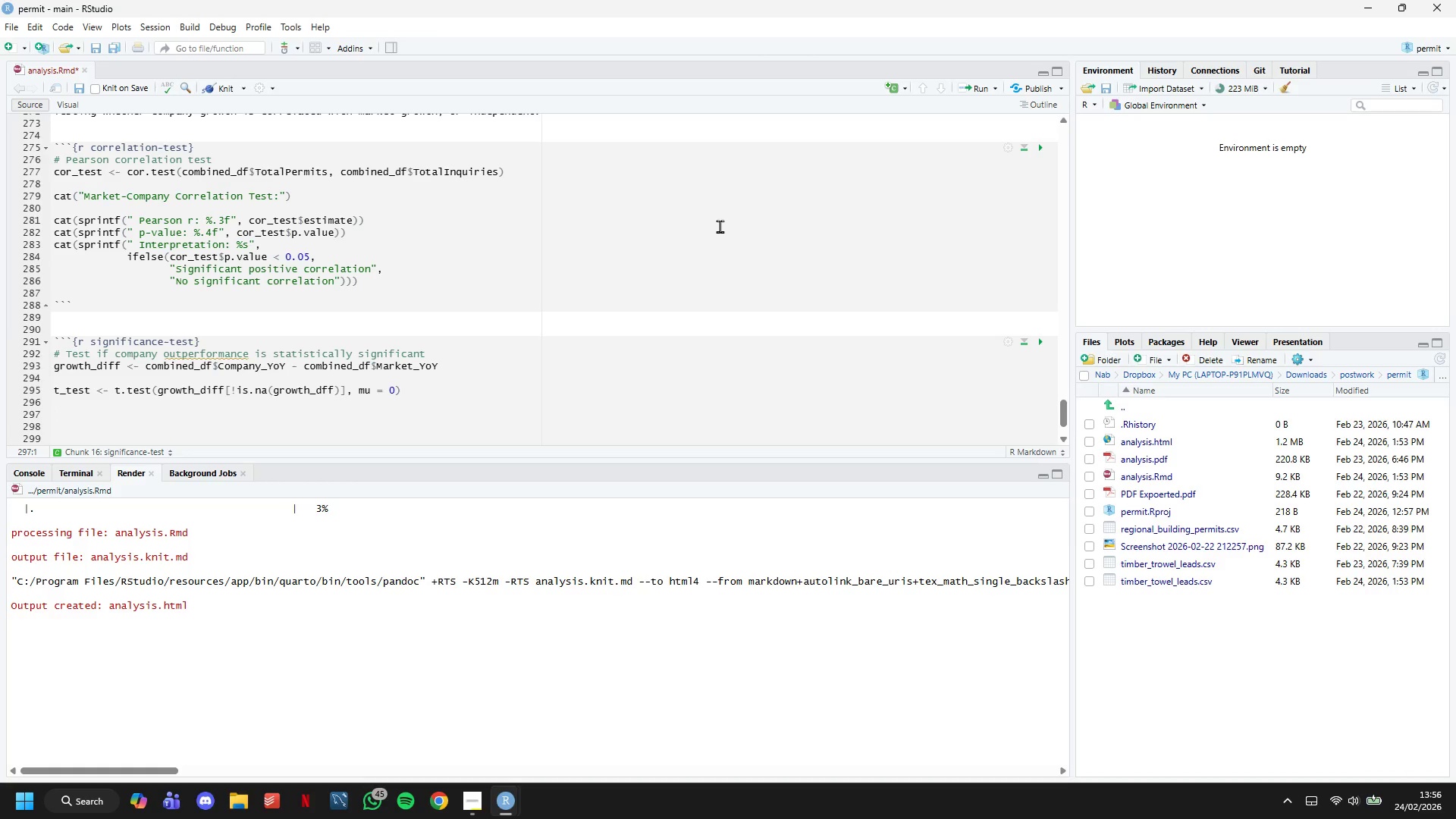 
type(cat("Growth Differential Significance Test: )
 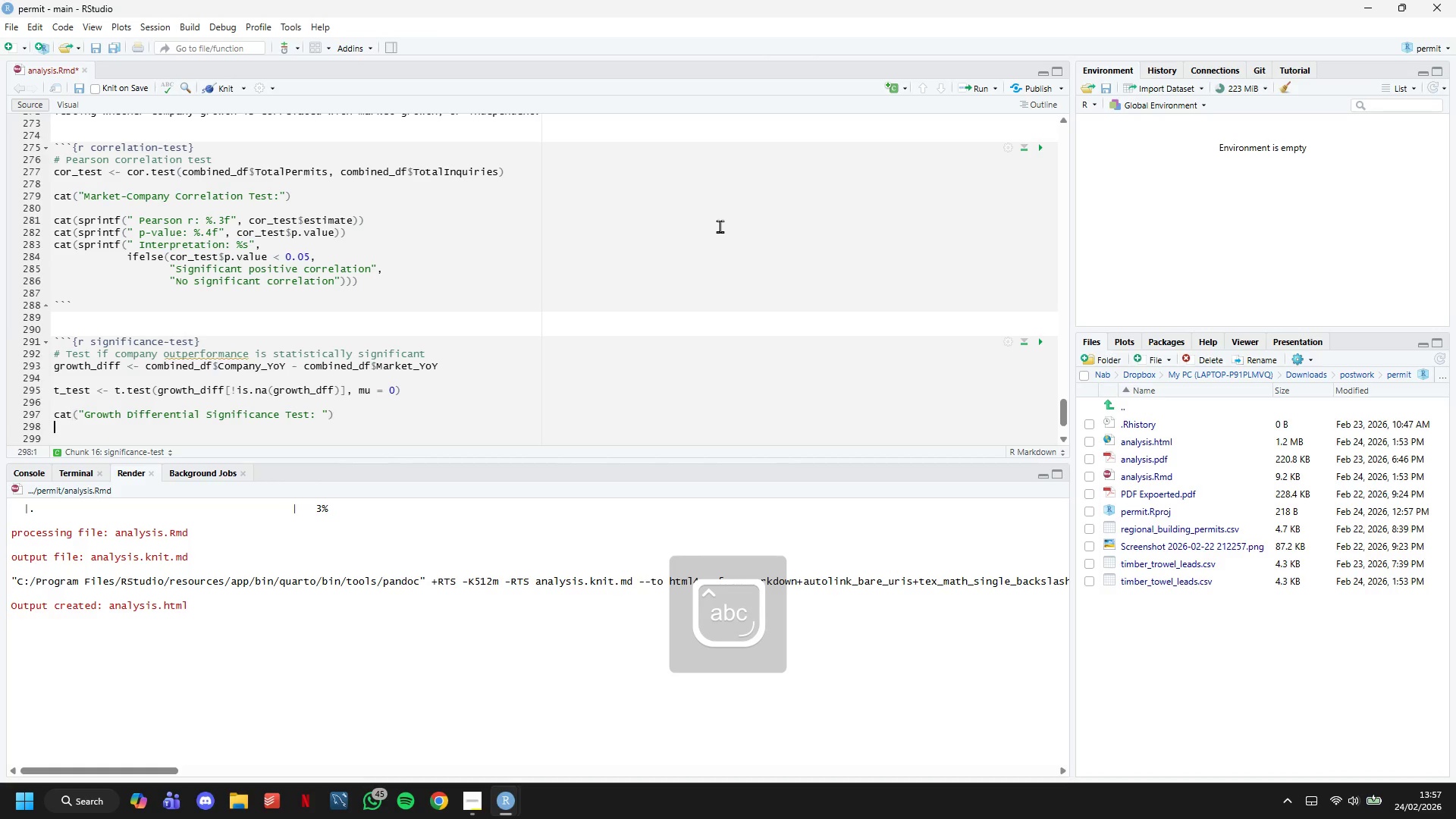 
 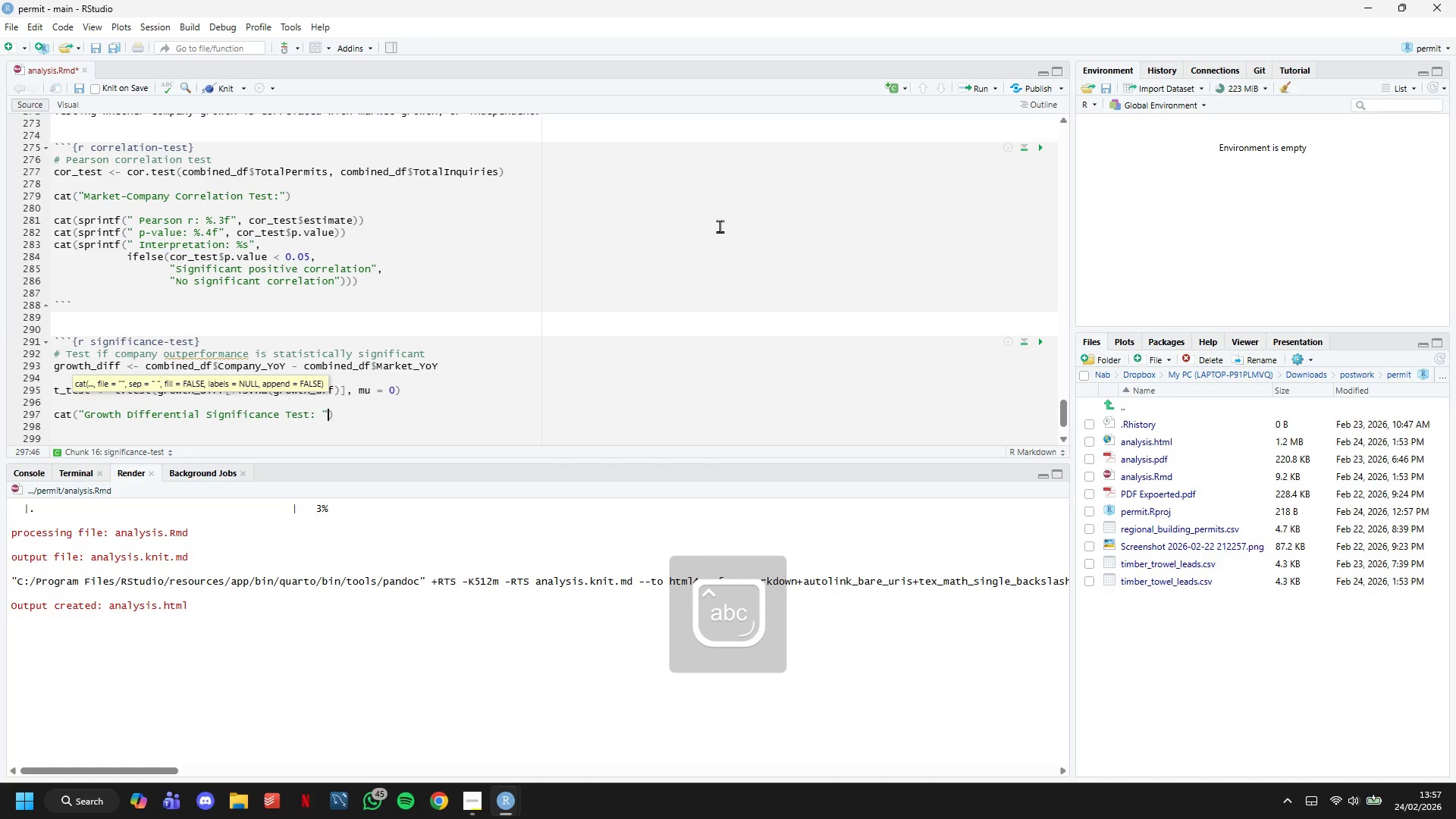 
key(ArrowRight)
 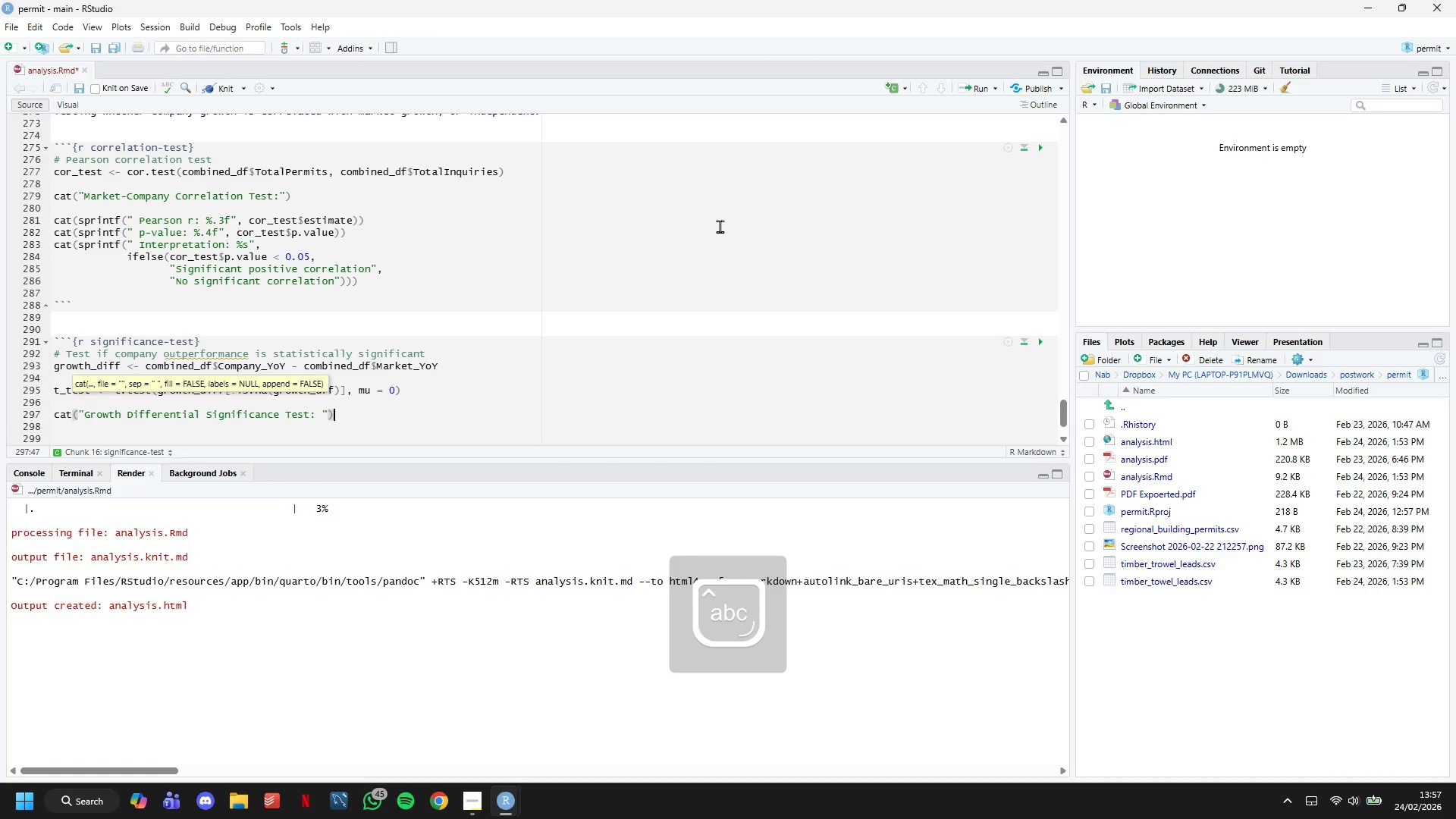 
key(ArrowRight)
 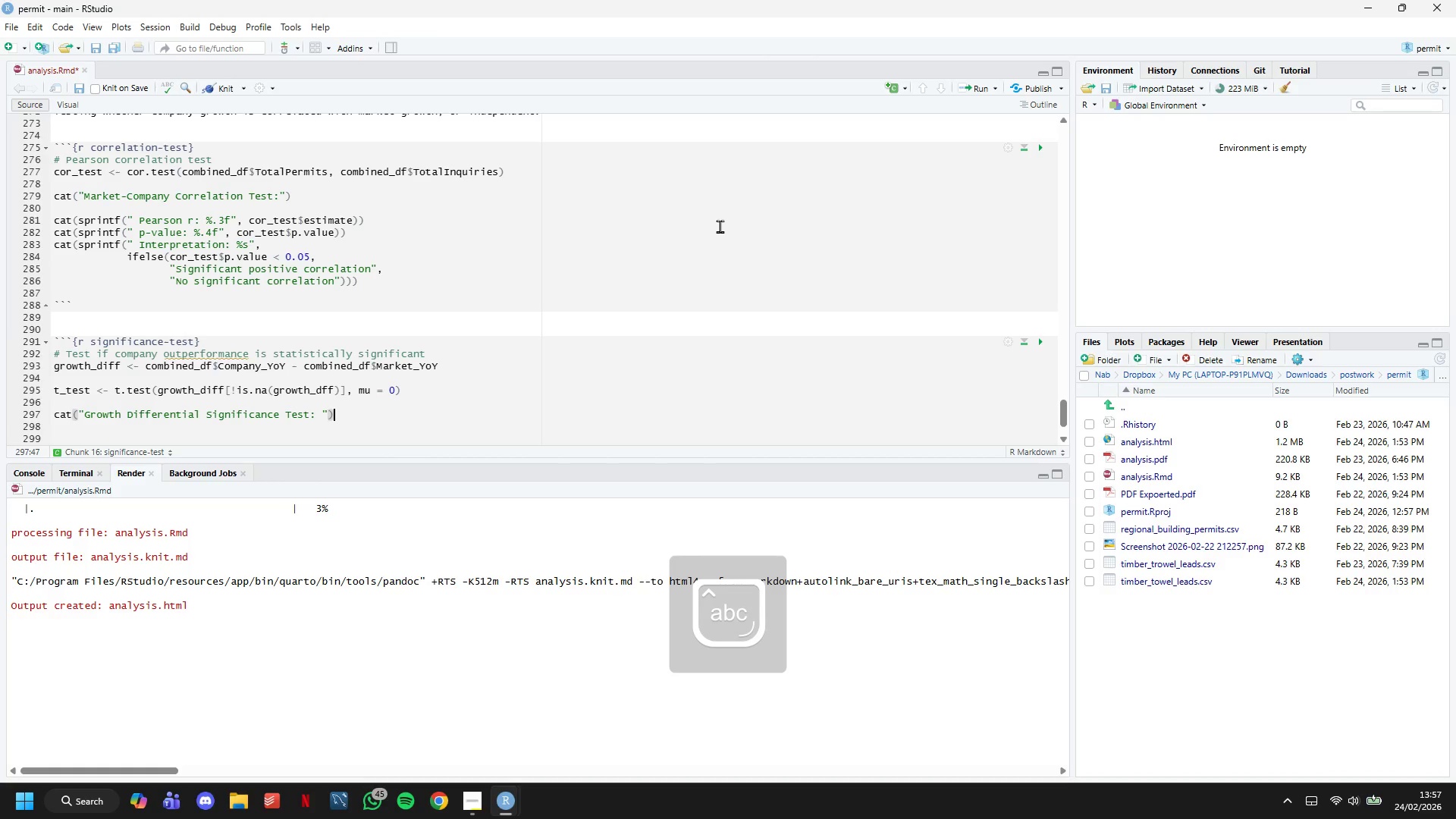 
key(Enter)
 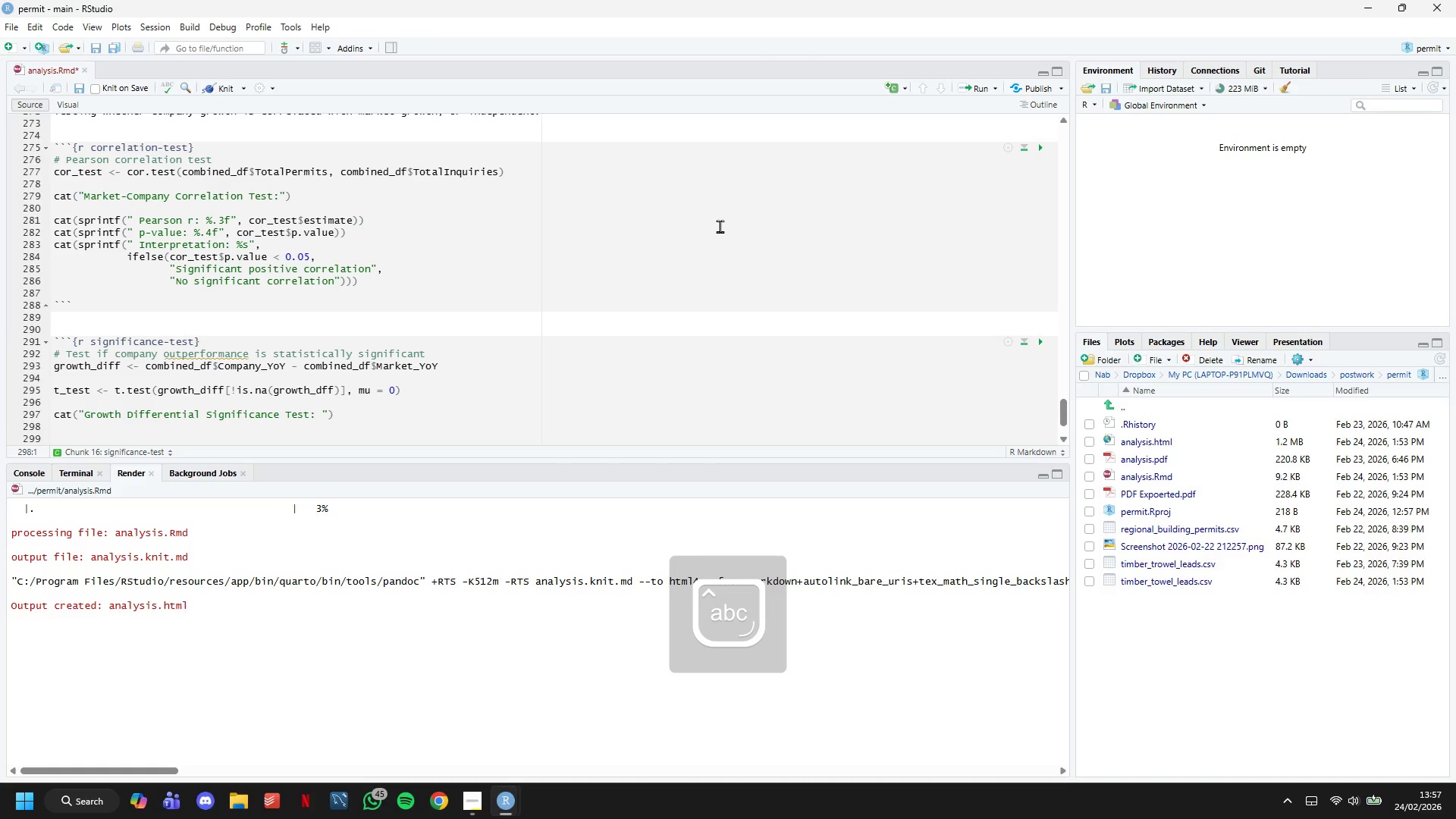 
type(cat(sprintf(" t-statistic: %.3f)
 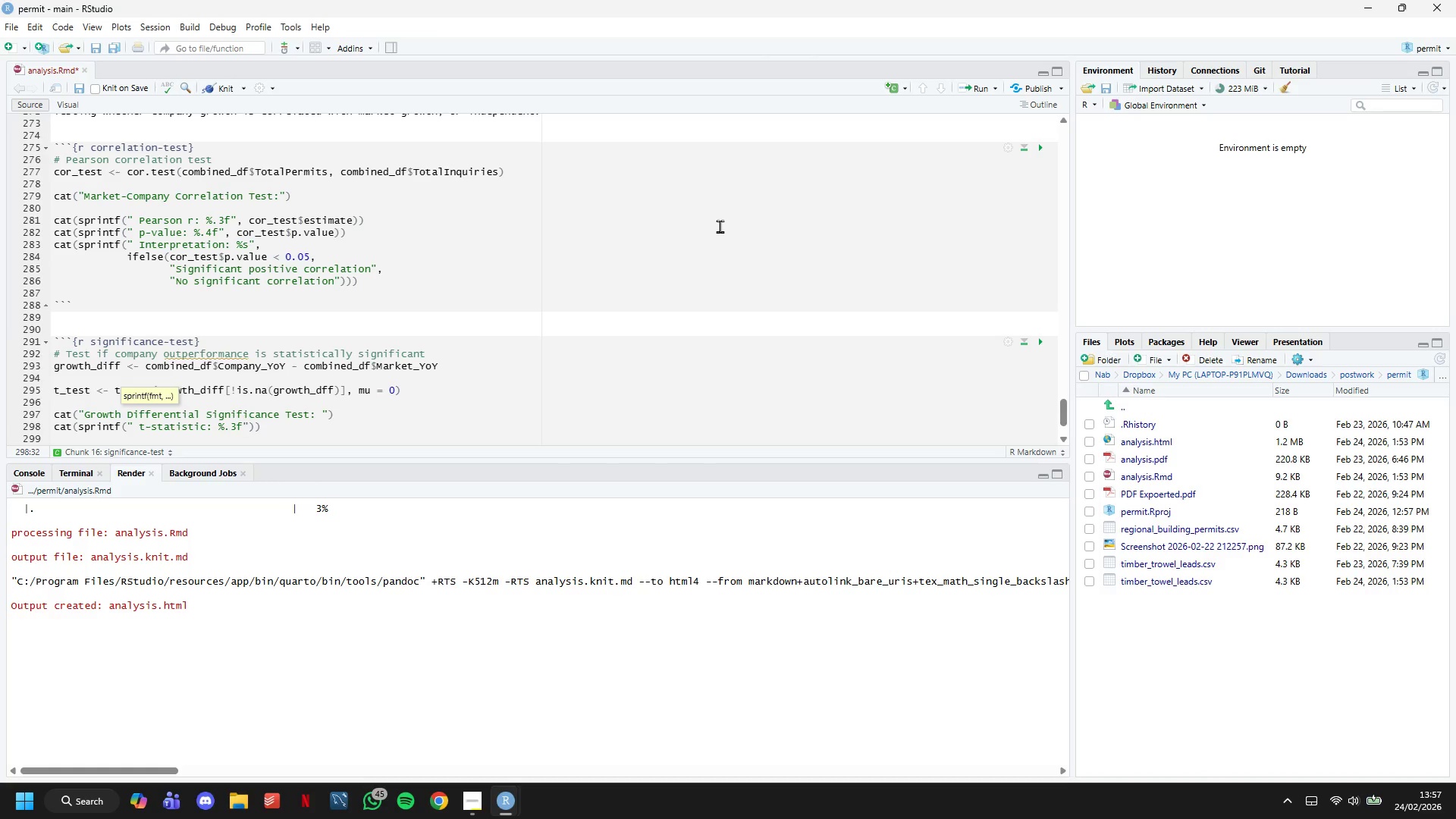 
key(ArrowRight)
 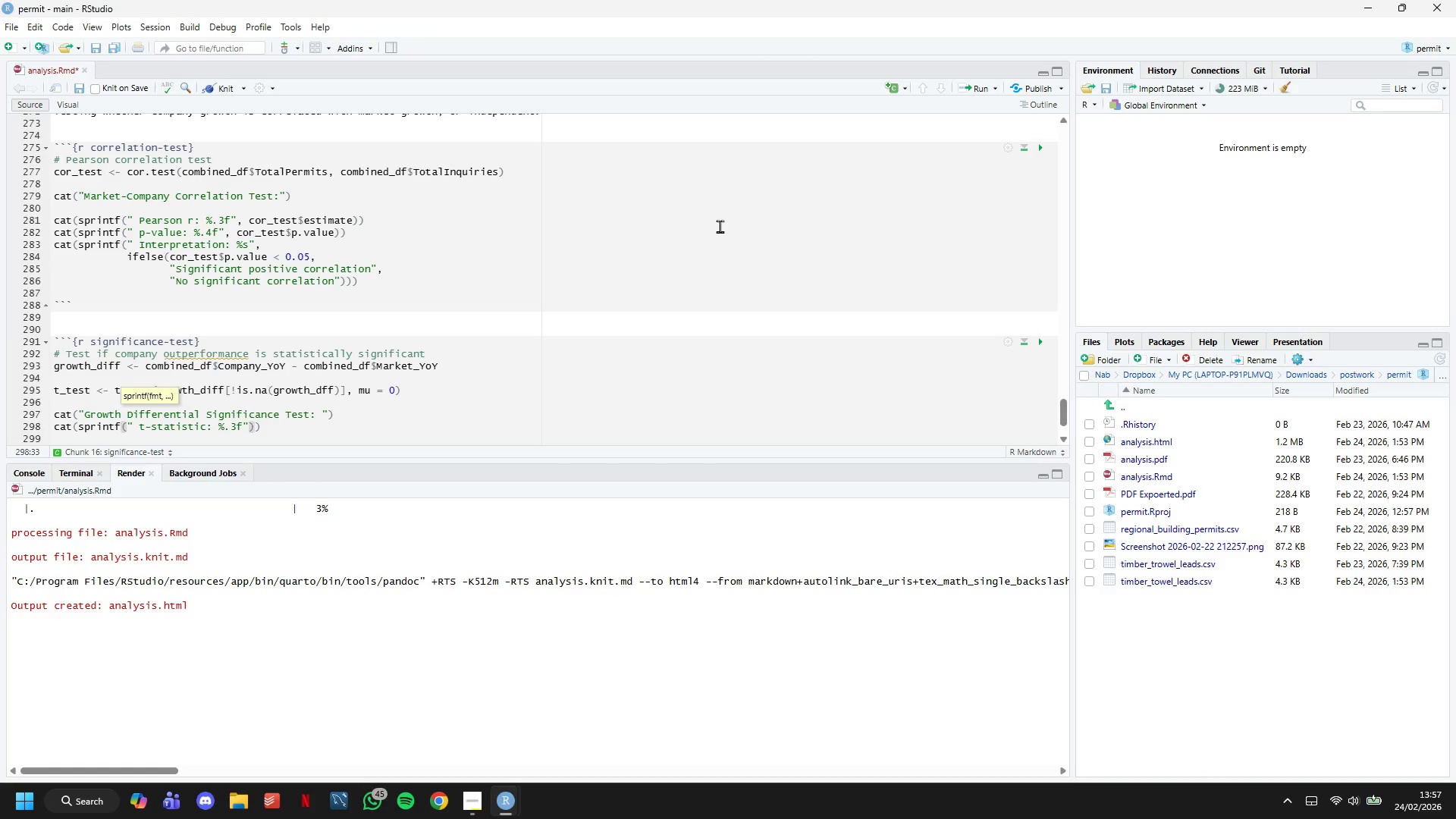 
type(, t_test$statistic)
 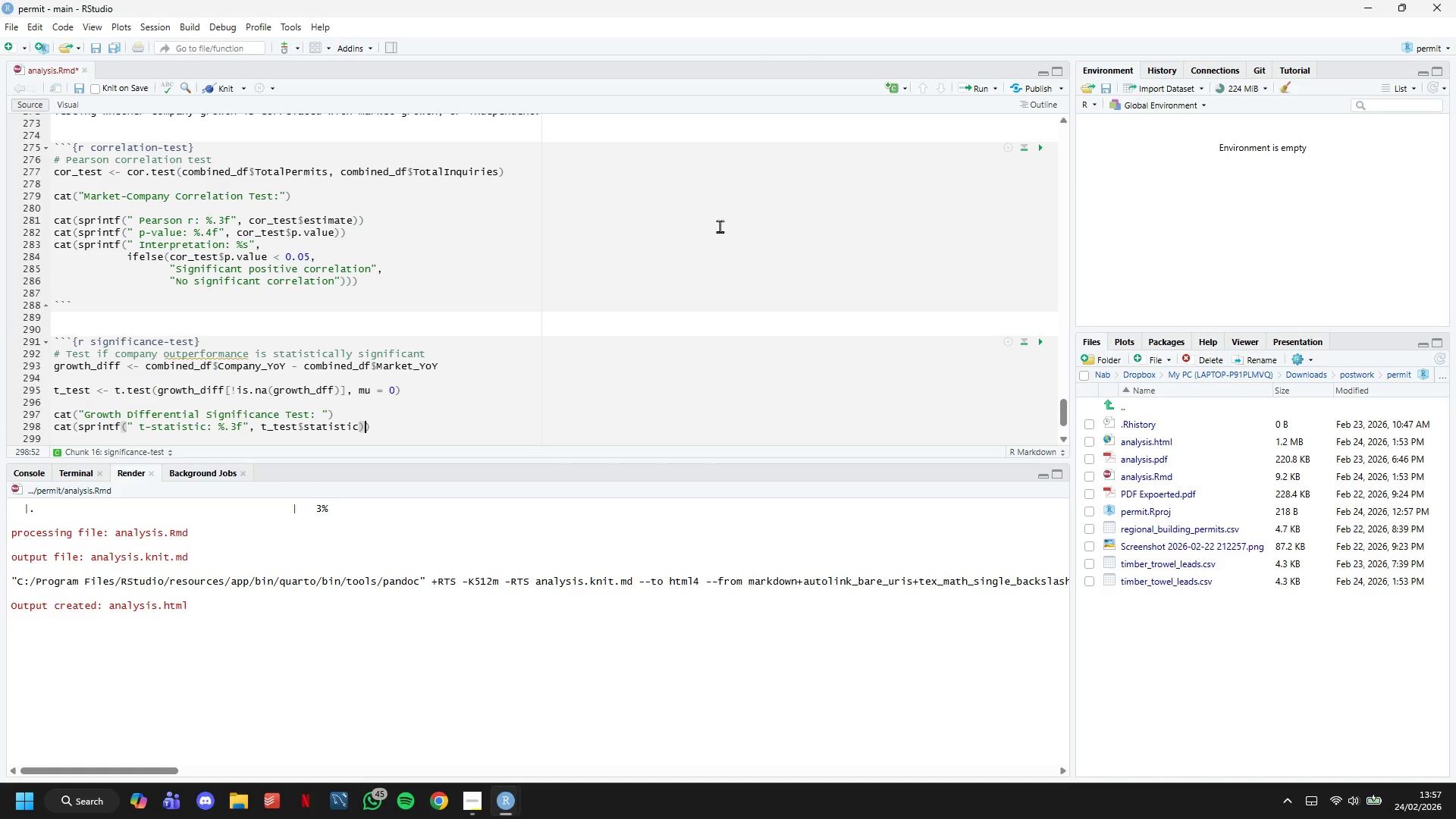 
 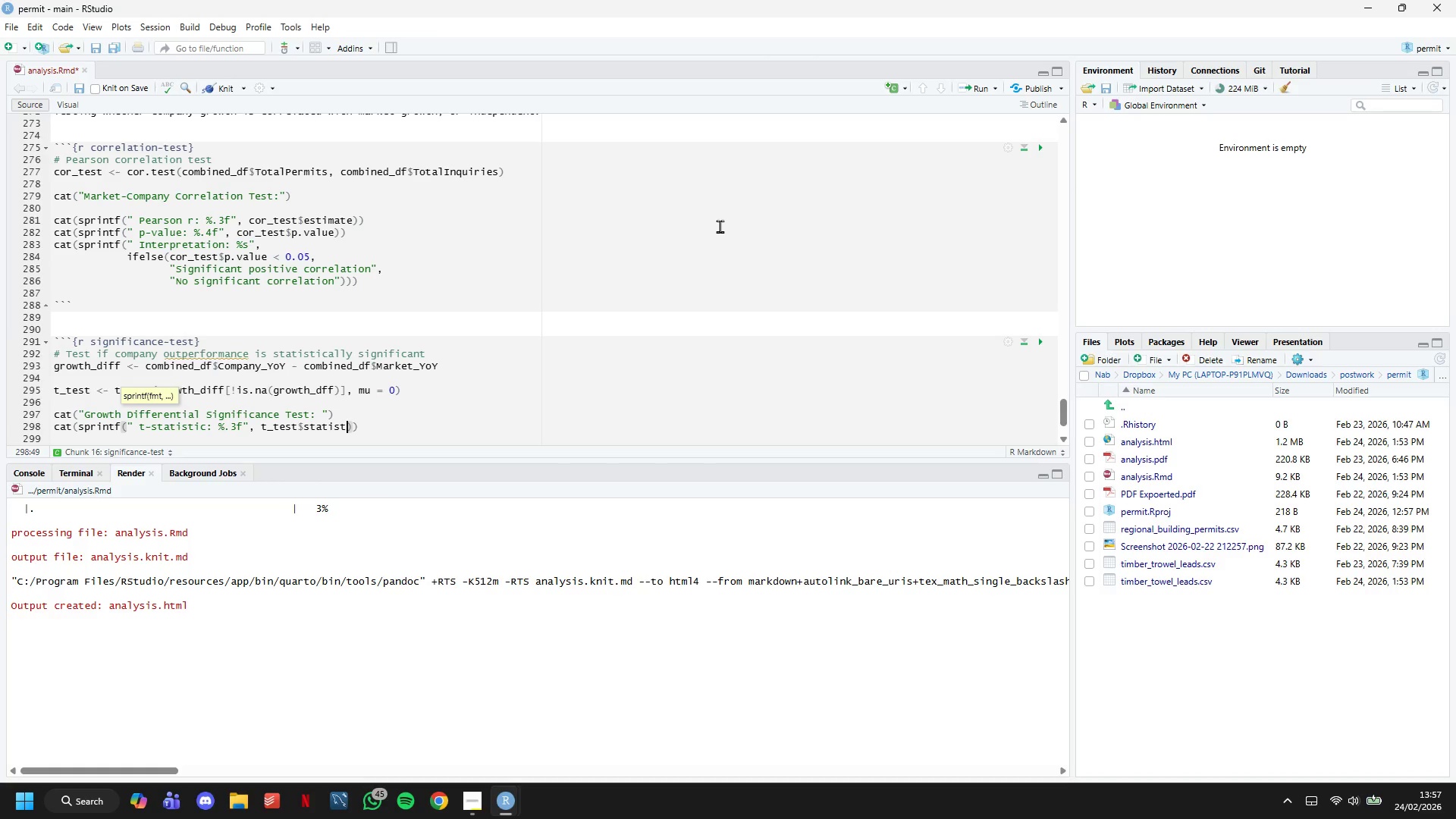 
key(ArrowRight)
 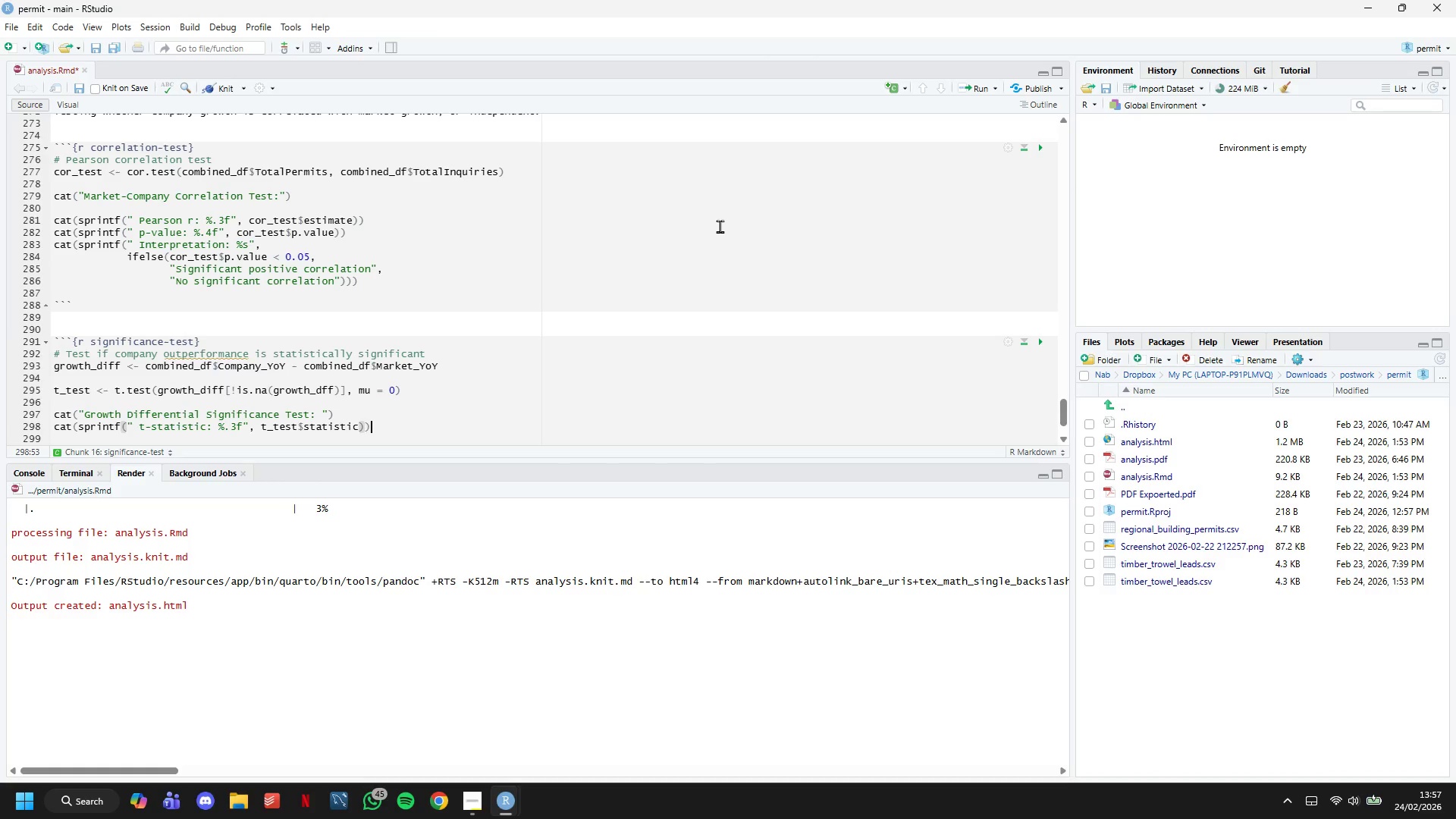 
key(ArrowRight)
 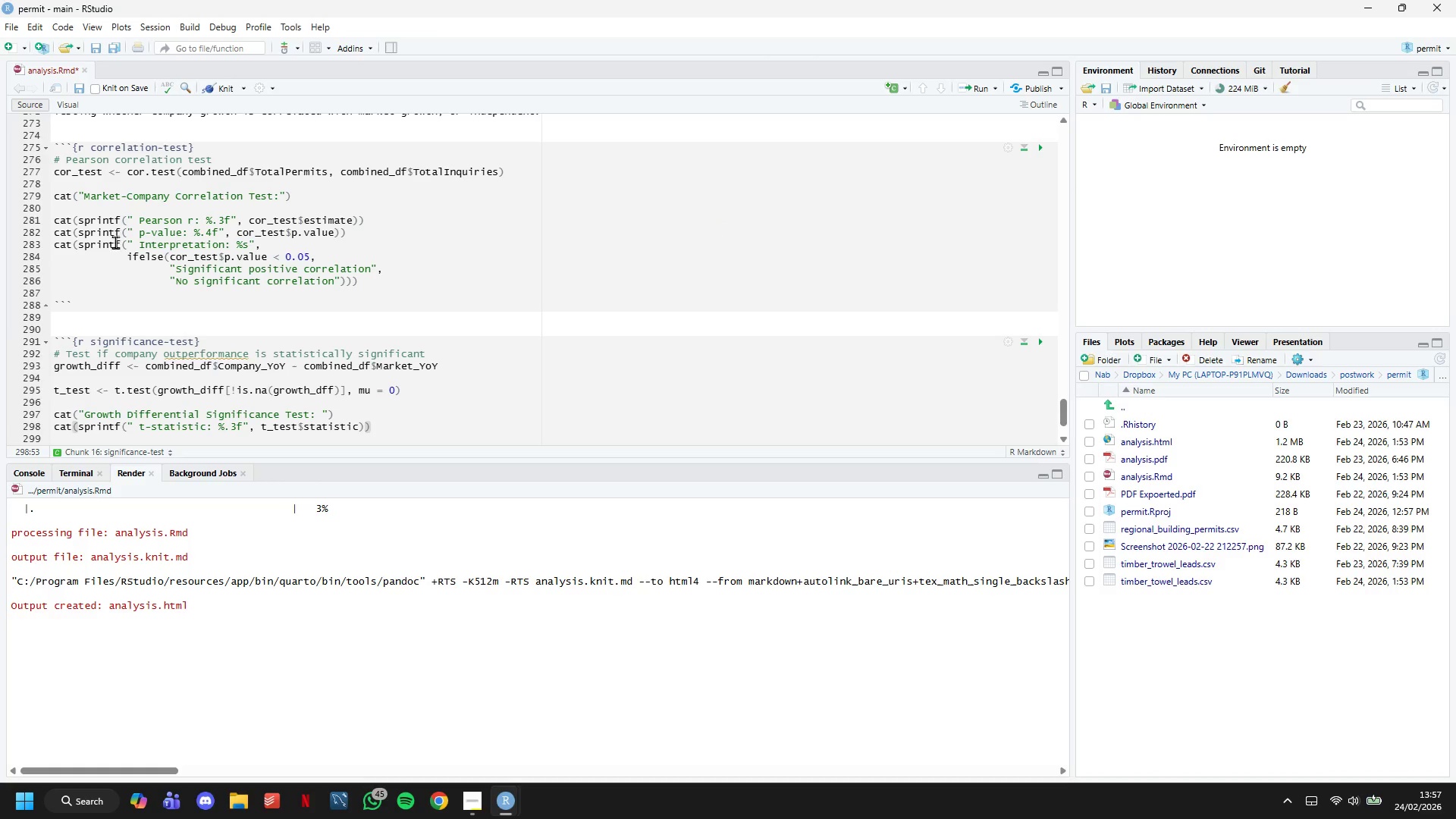 
left_click([215, 88])
 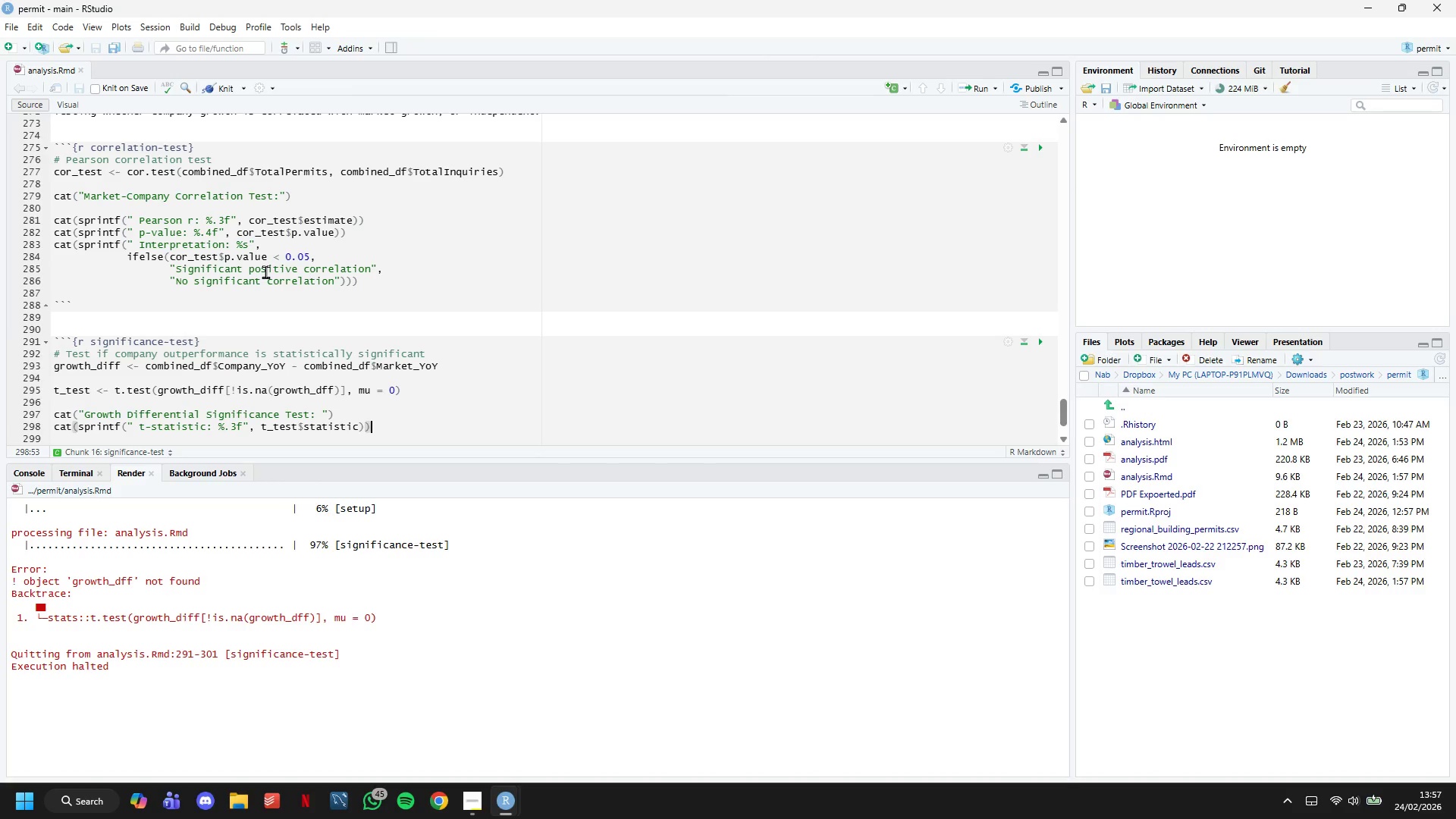 
wait(22.64)
 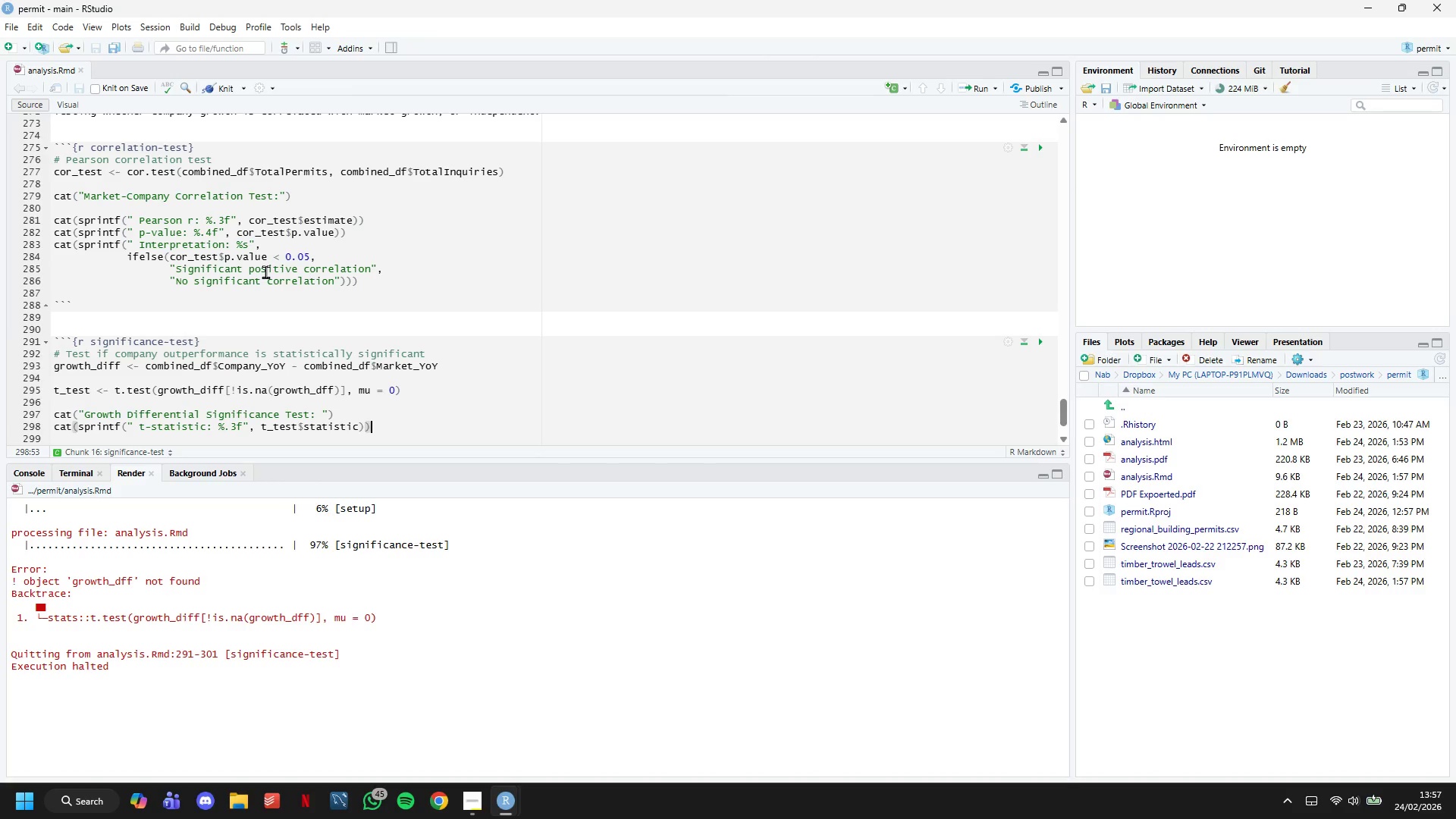 
left_click([318, 393])
 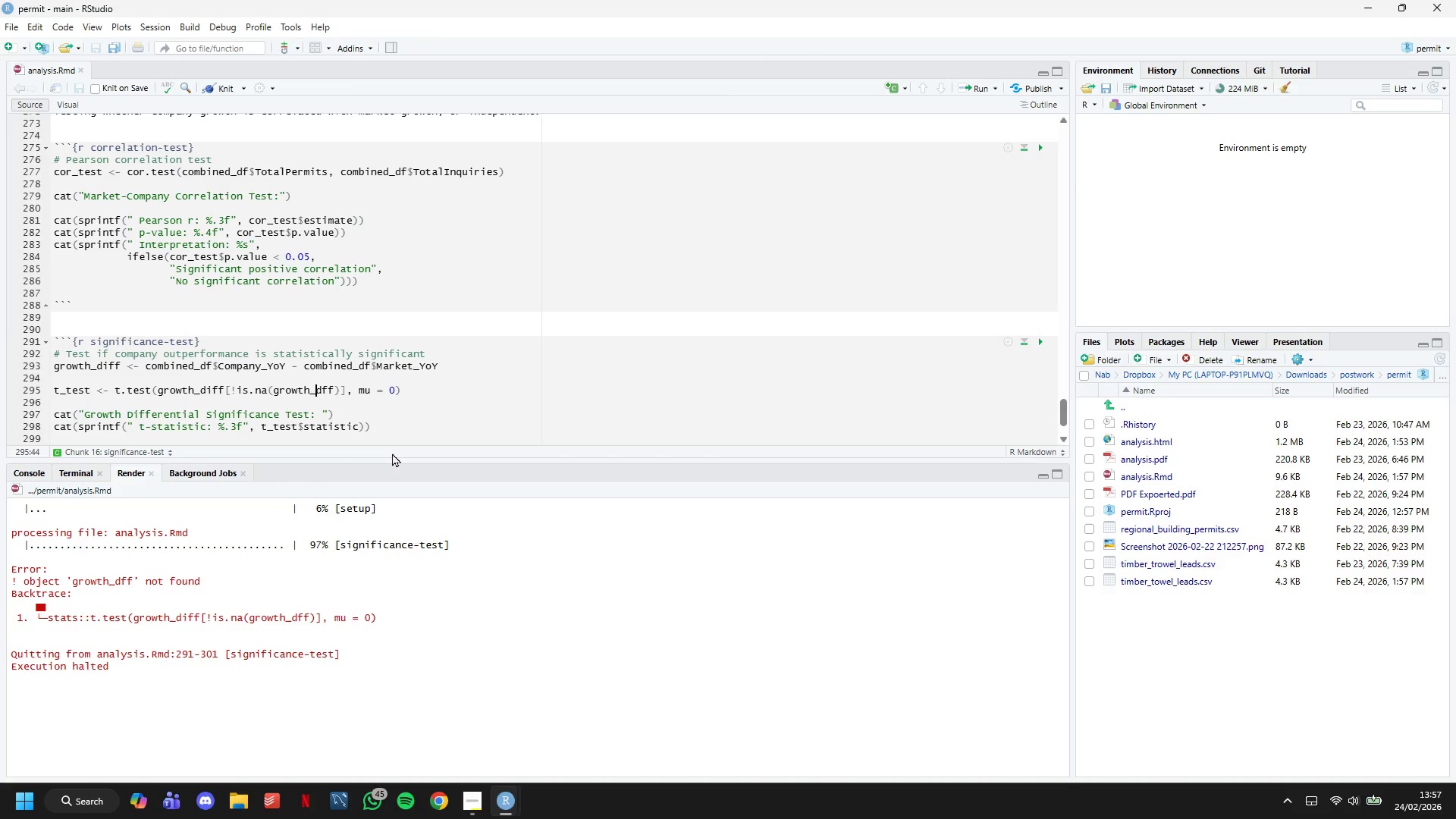 
key(ArrowRight)
 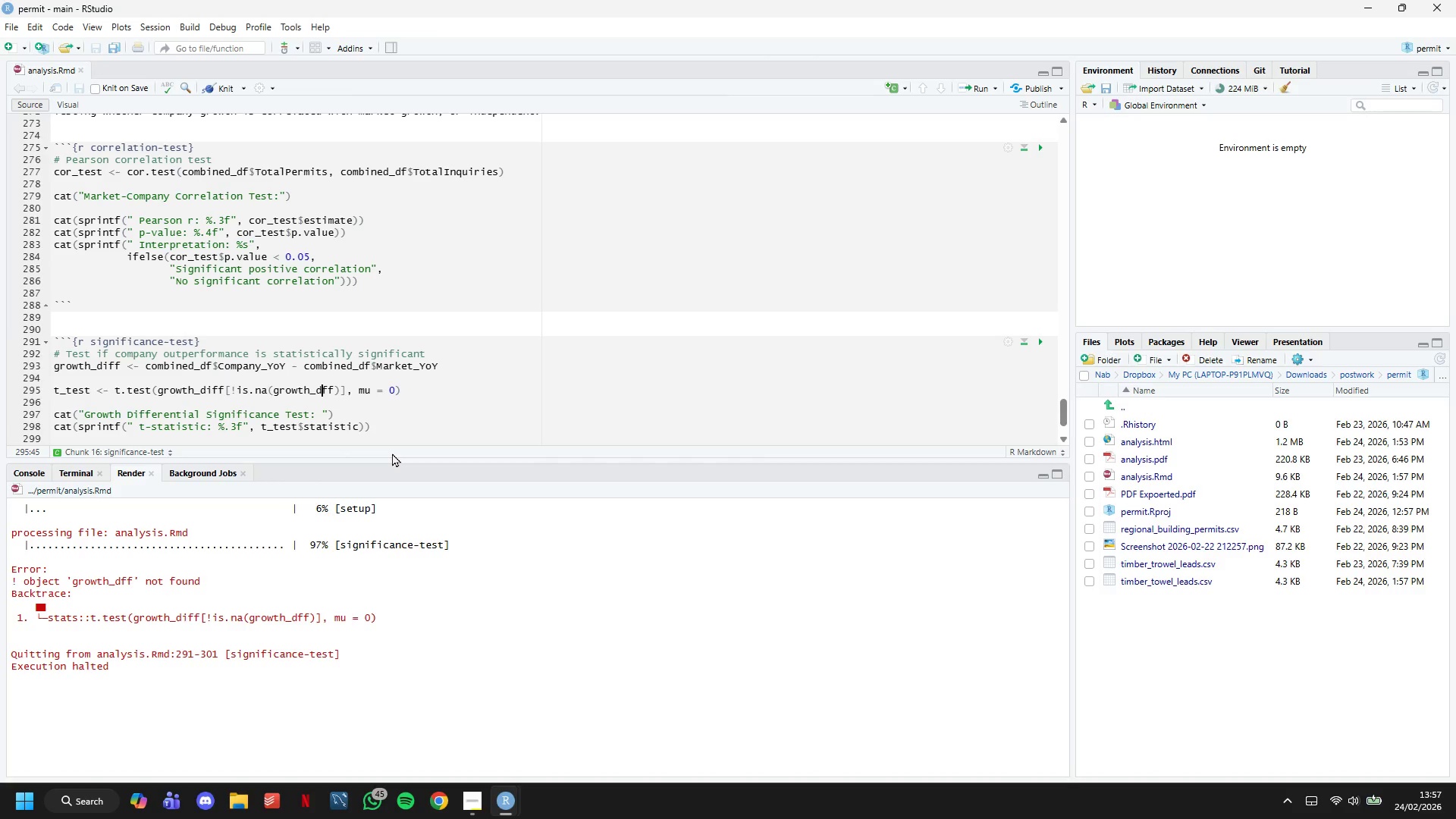 
key(I)
 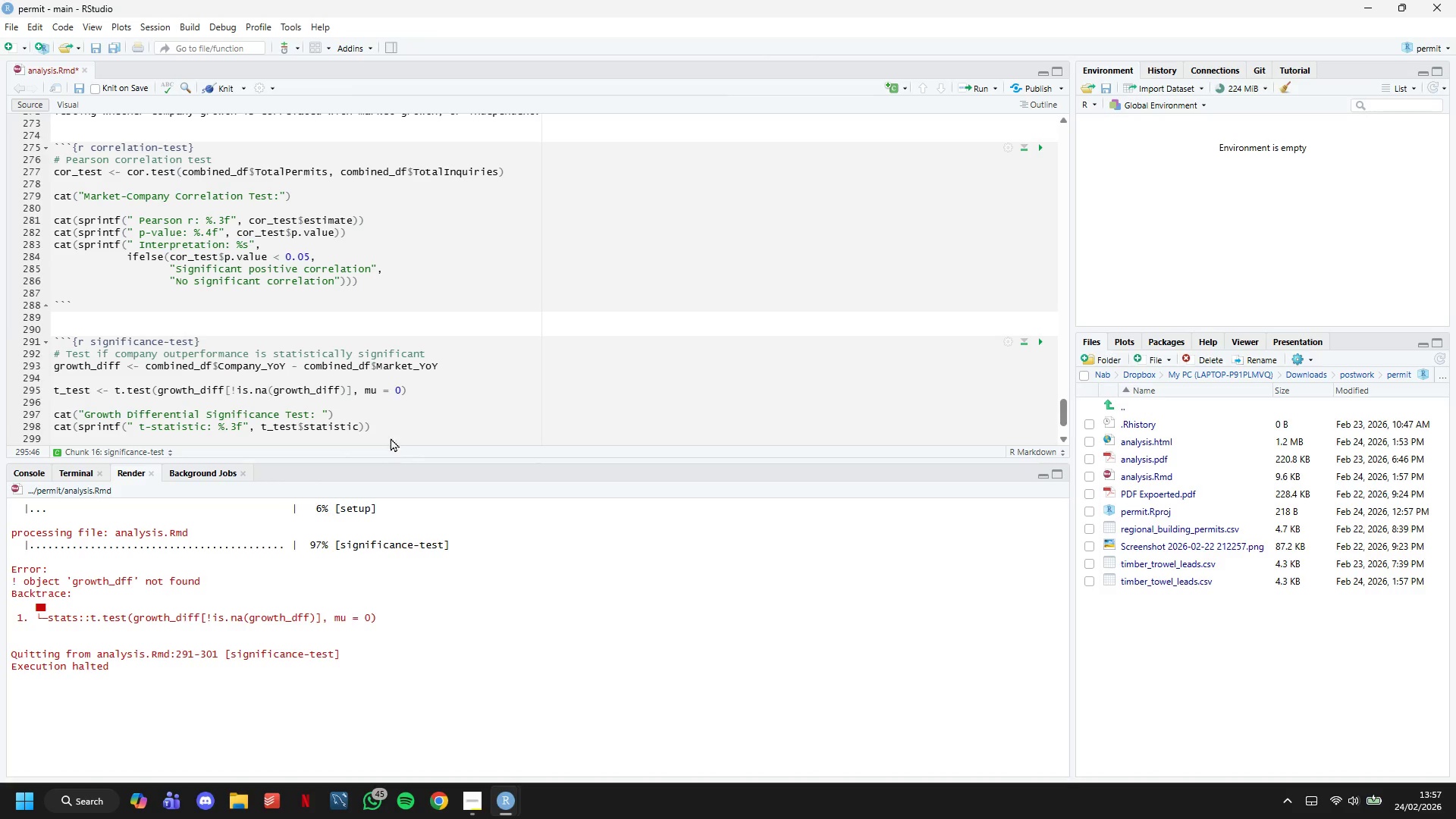 
scroll: coordinate [386, 344], scroll_direction: down, amount: 5.0
 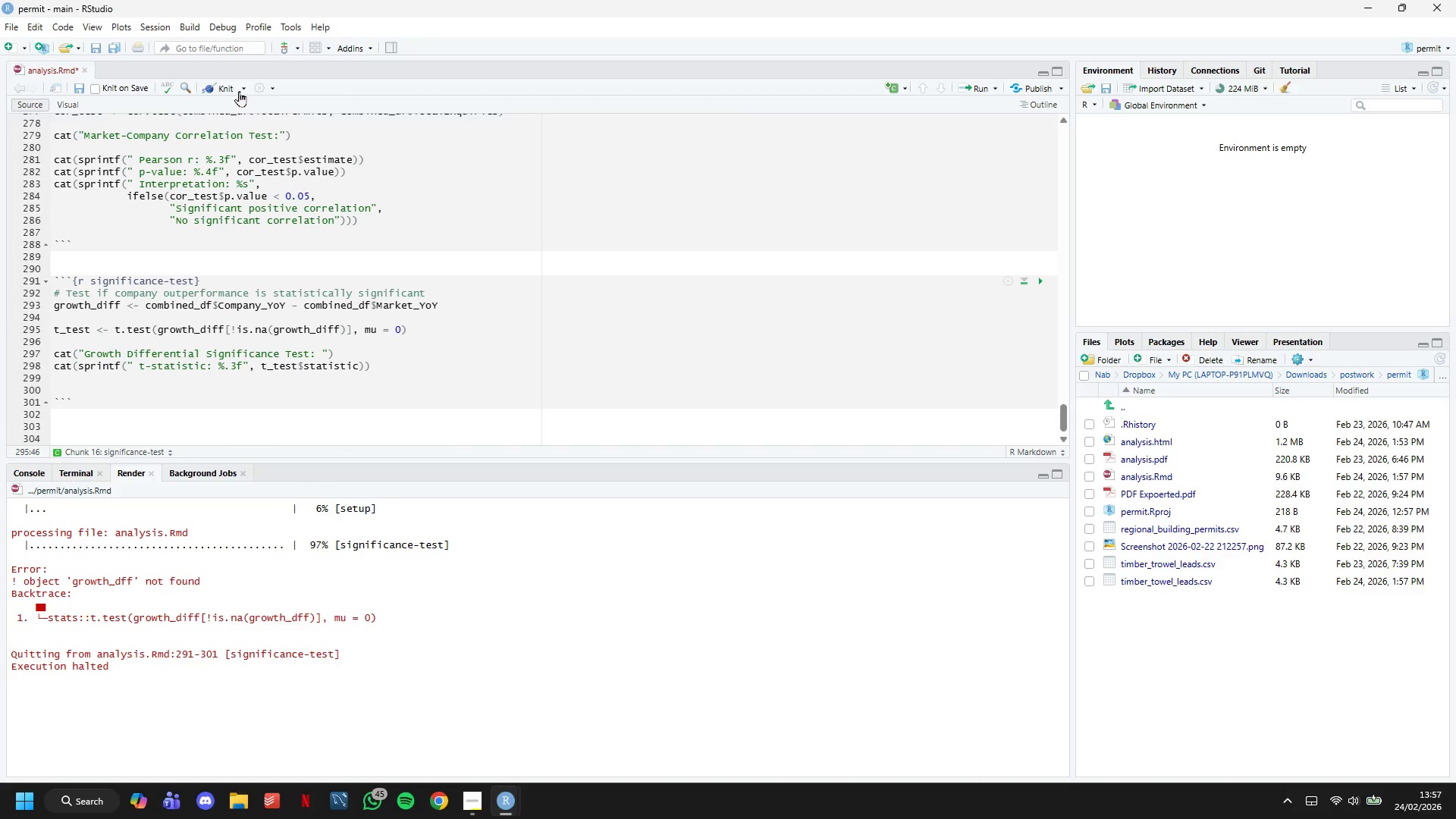 
left_click([230, 91])
 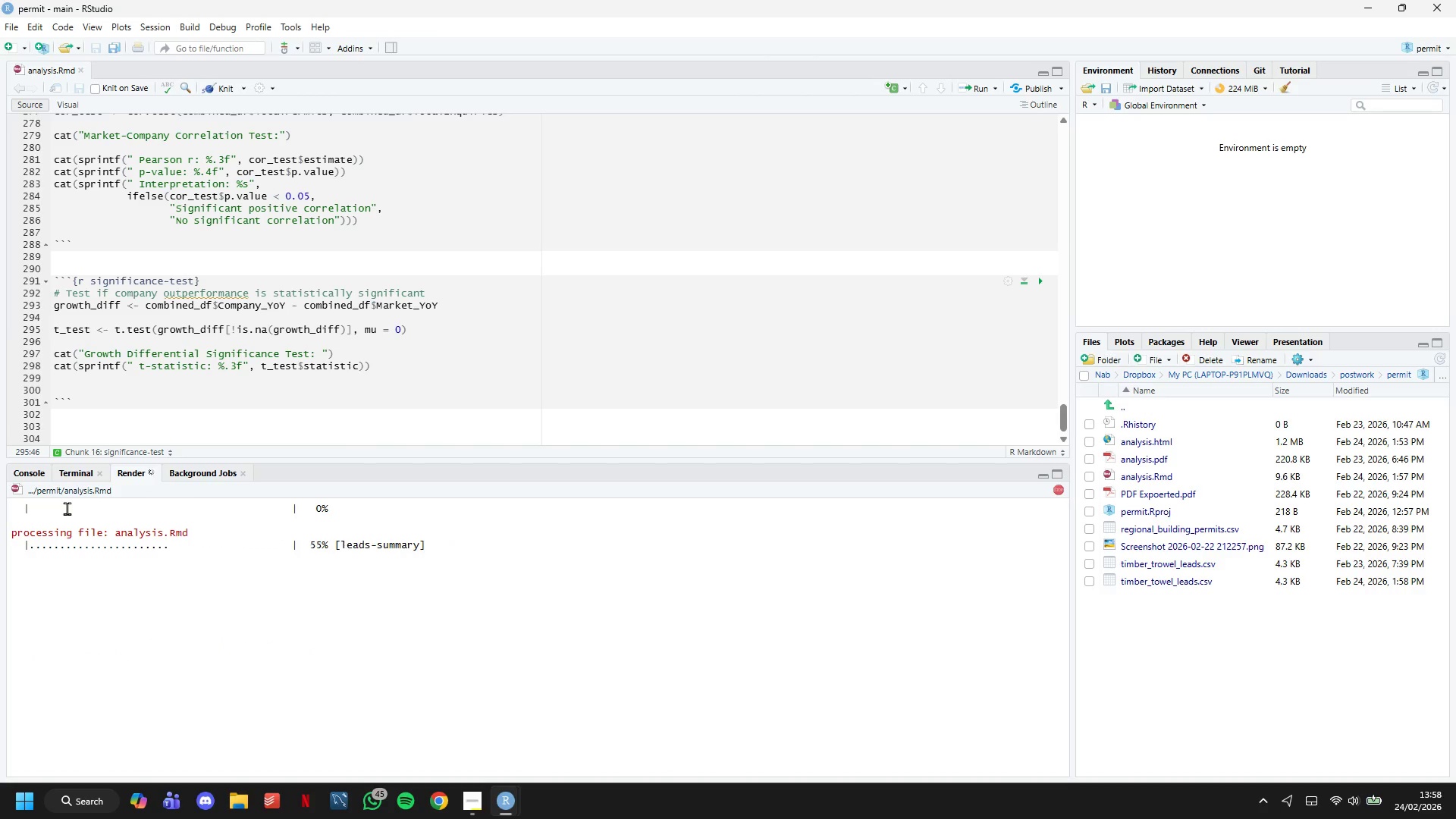 
wait(14.67)
 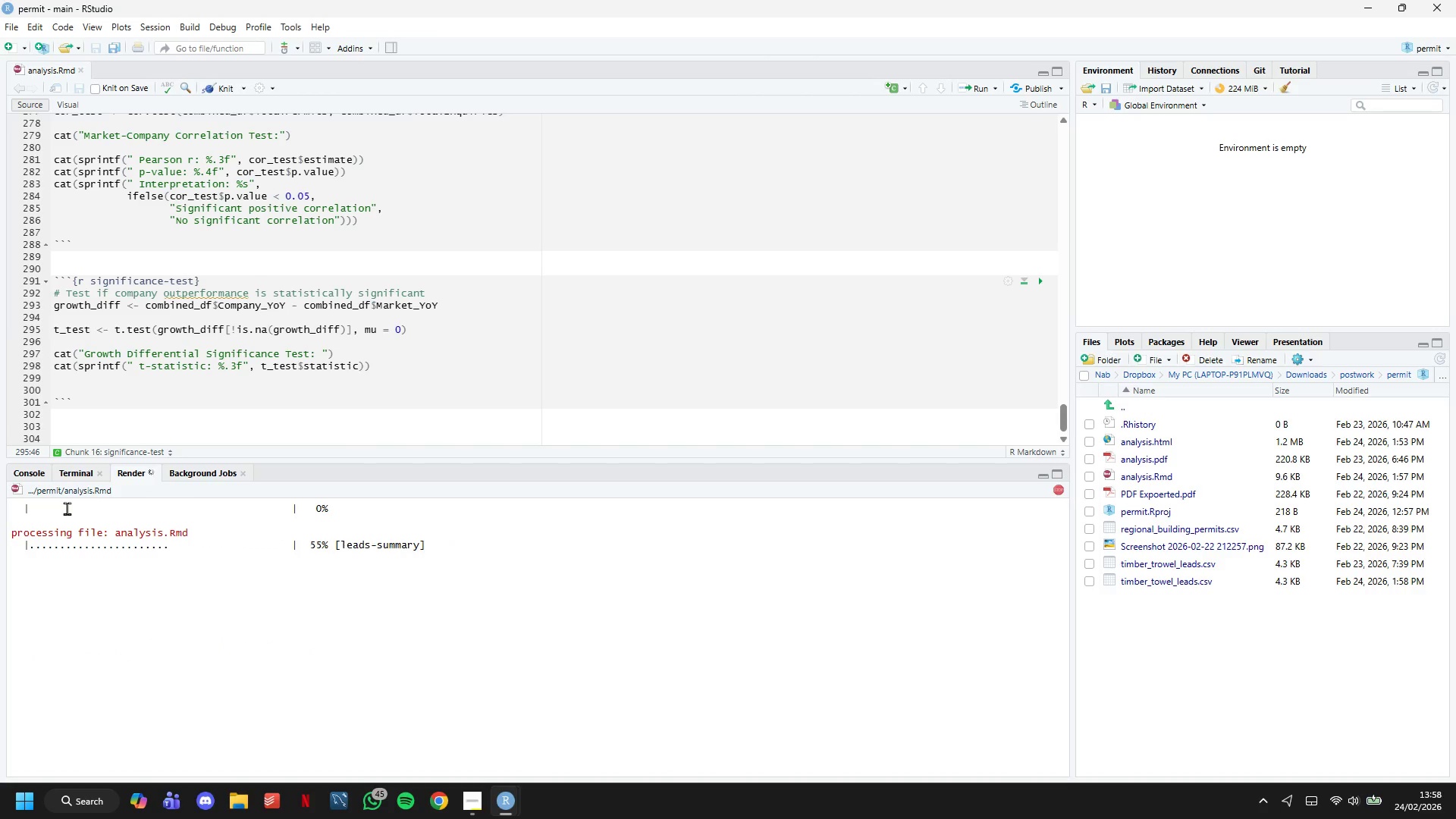 
scroll: coordinate [359, 461], scroll_direction: down, amount: 10.0
 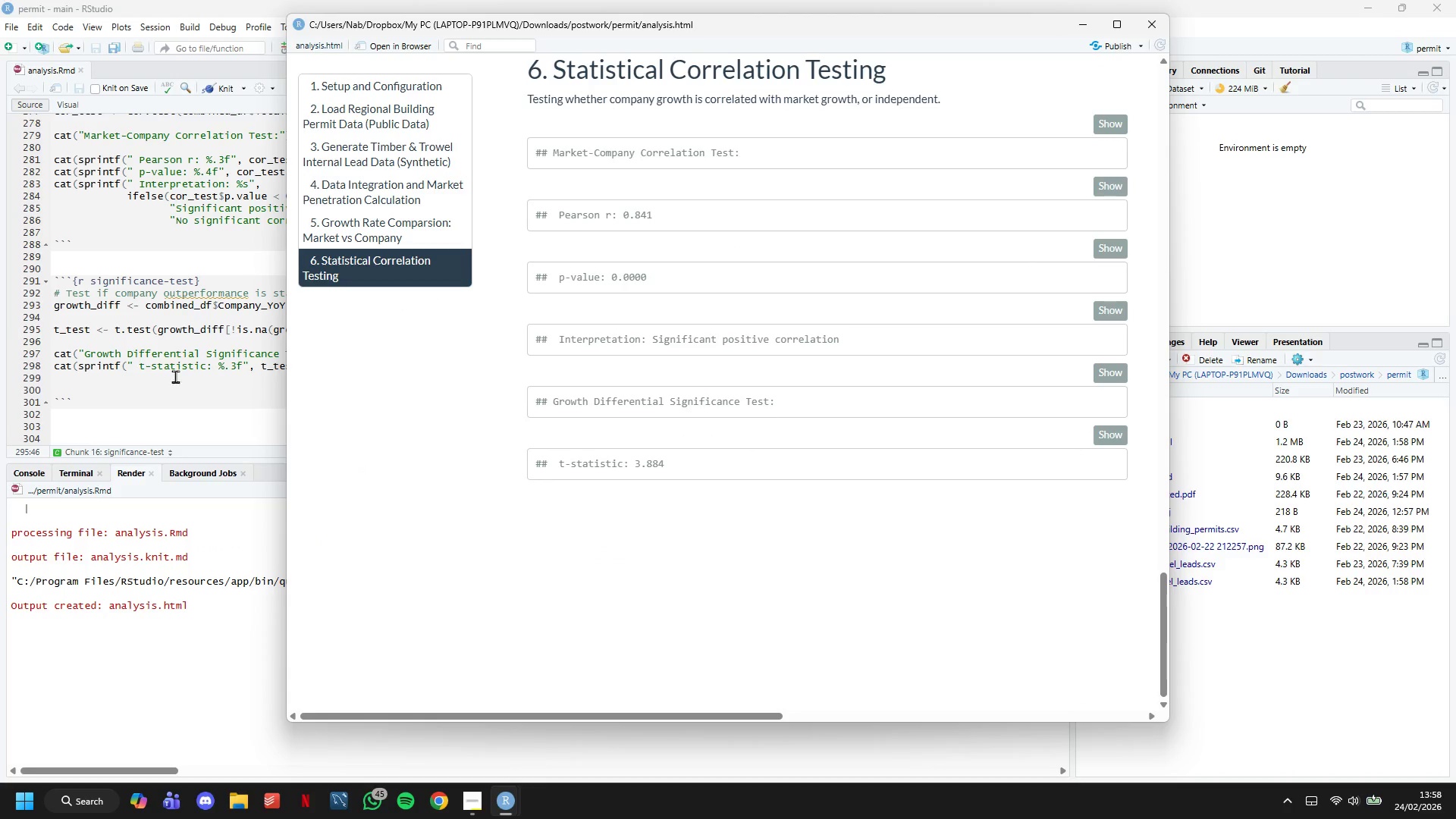 
left_click([182, 384])
 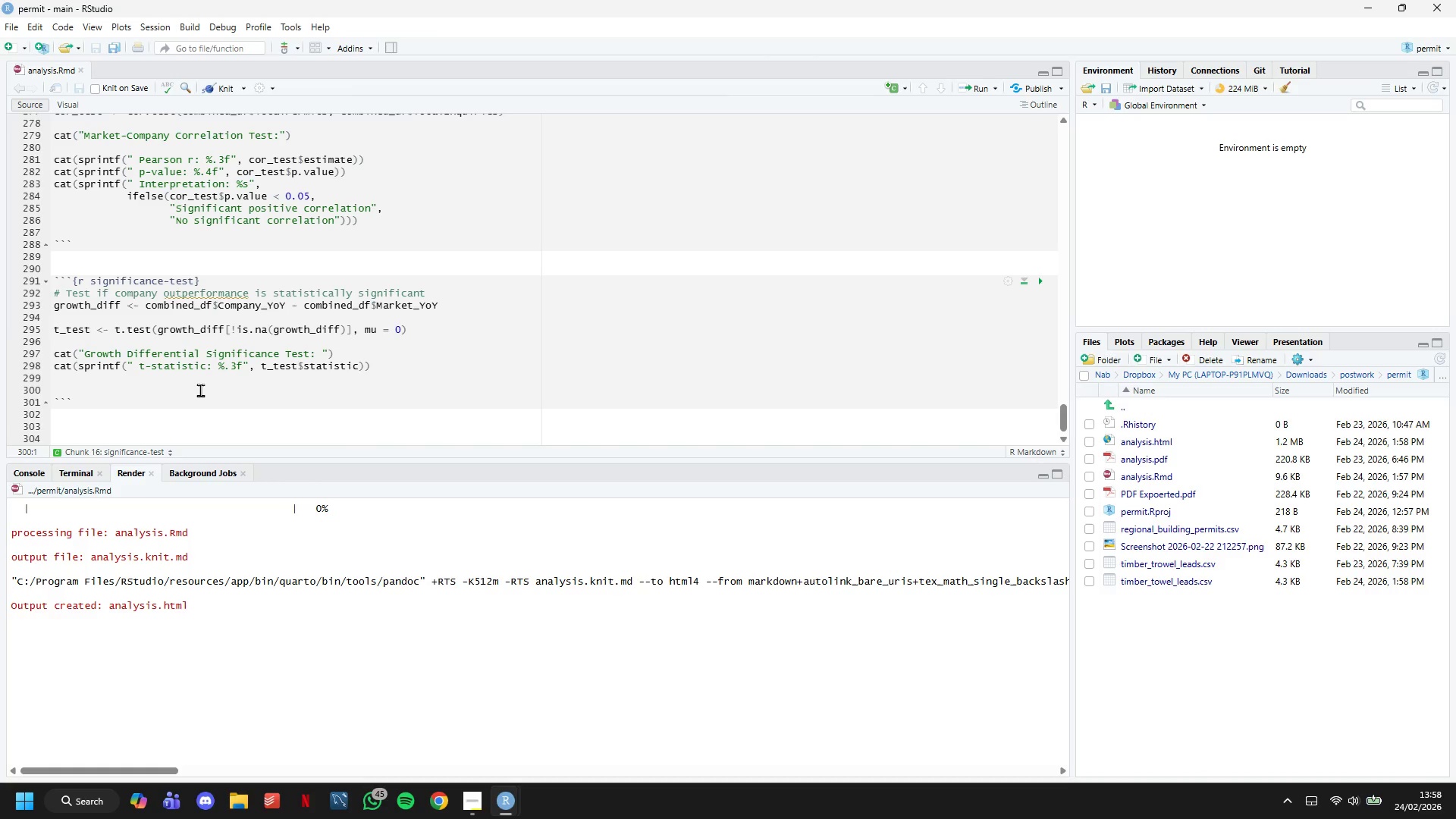 
type(cat(sprintf( p-a)
key(Backspace)
type(valueL)
key(Backspace)
key(Backspace)
key(Backspace)
key(Backspace)
key(Backspace)
key(Backspace)
key(Backspace)
key(Backspace)
type("p-valueL)
key(Backspace)
type(: %.4f)
 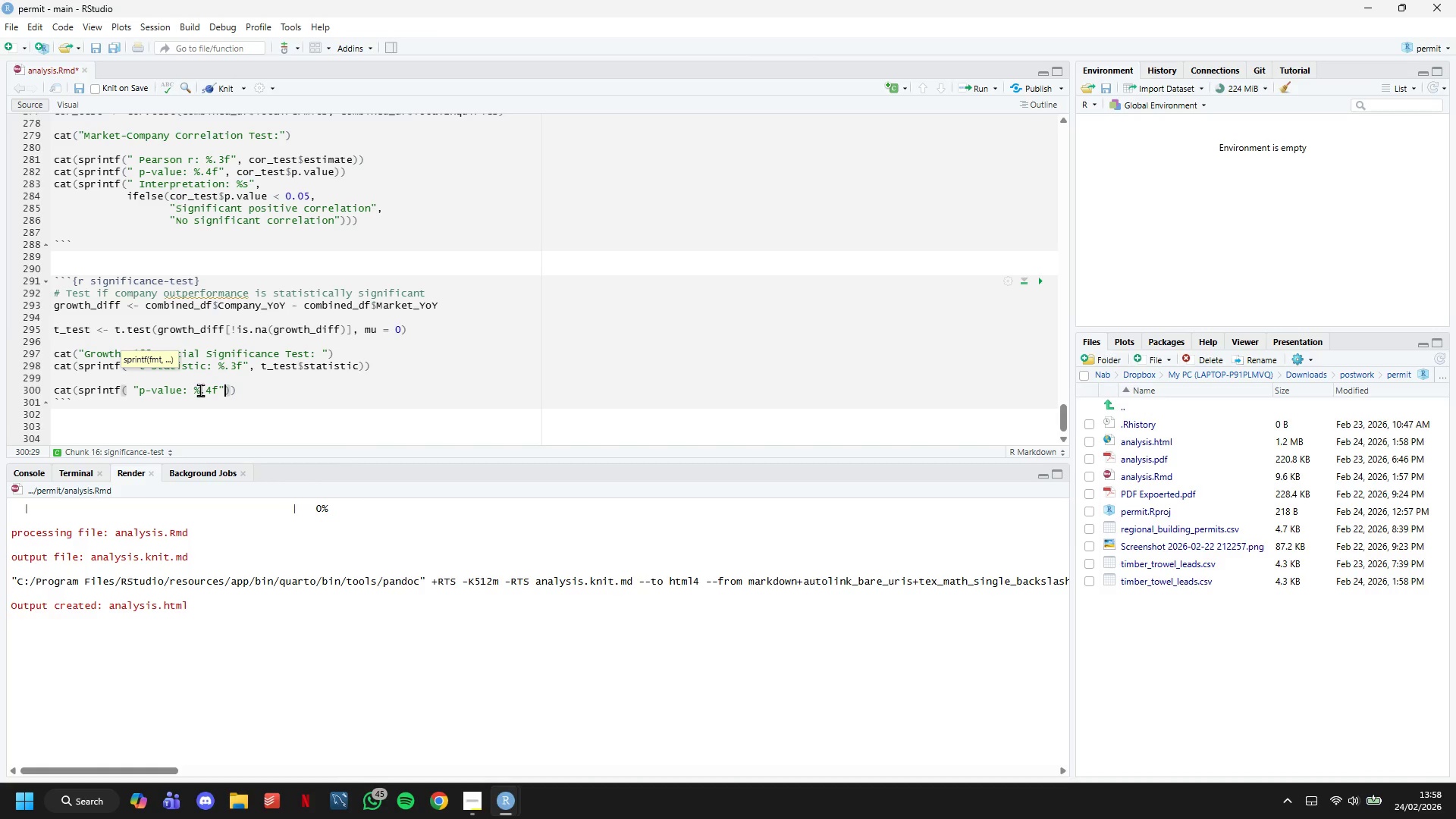 
 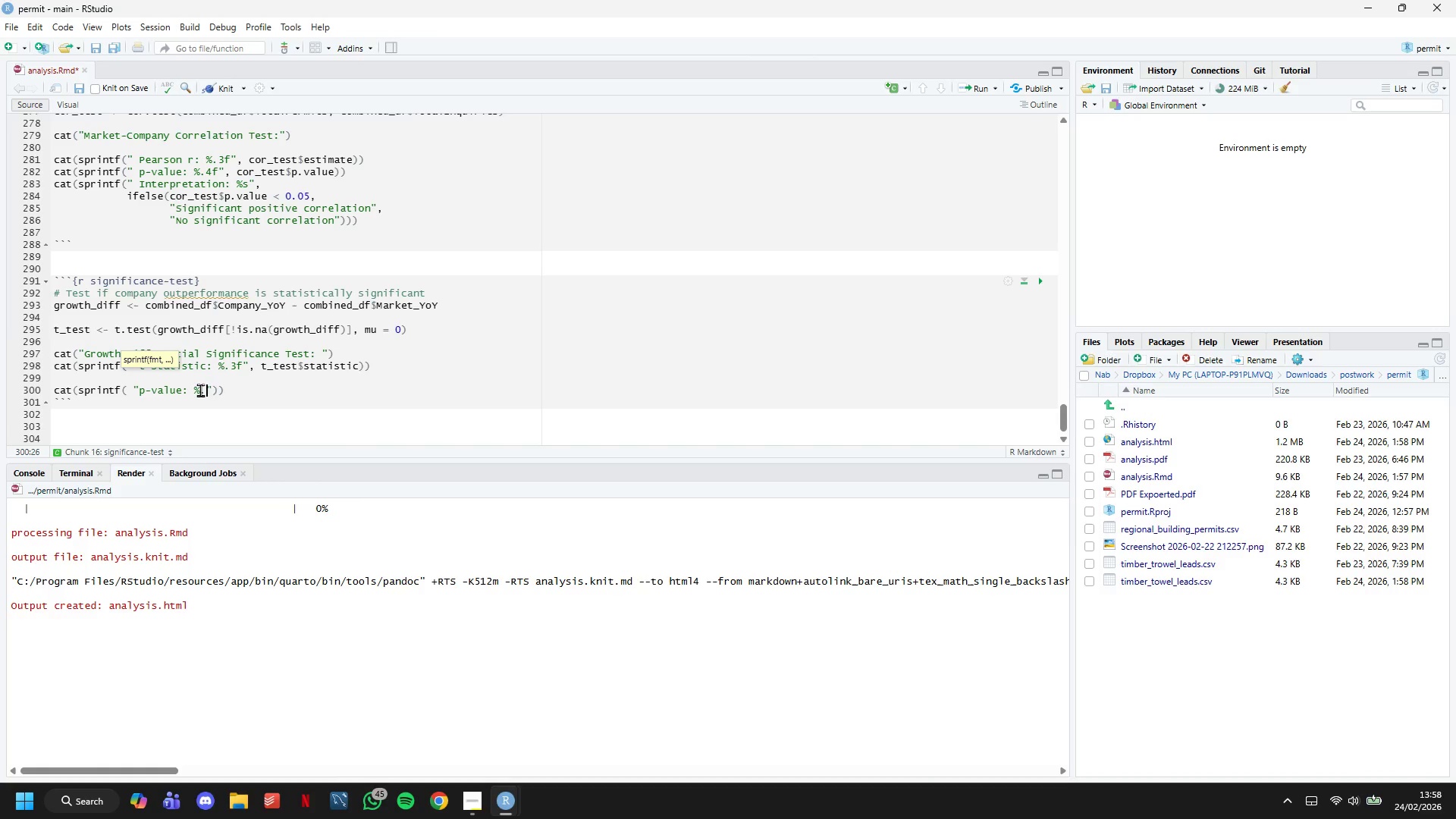 
key(ArrowRight)
 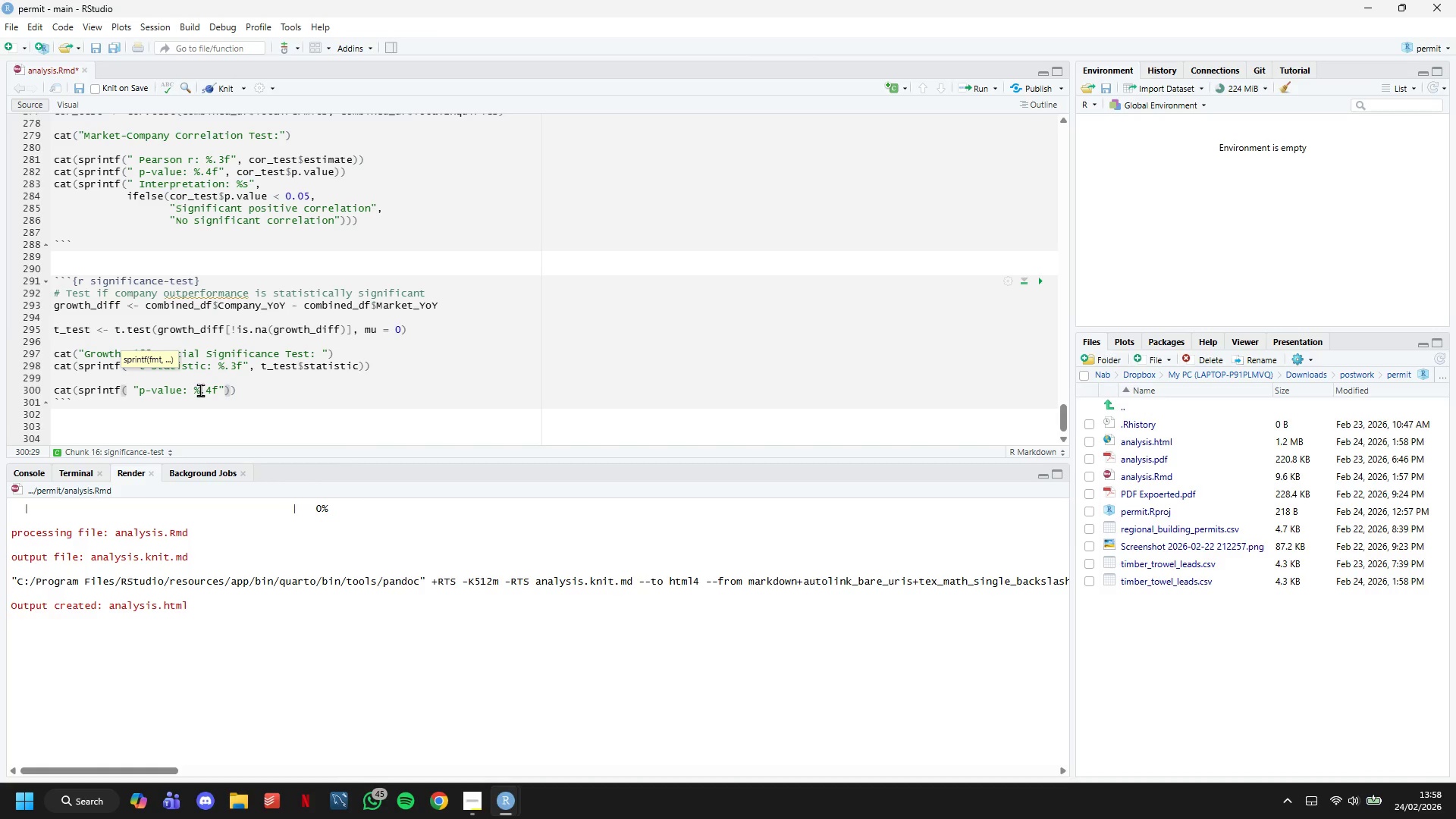 
type(, t_tst$p.value)
 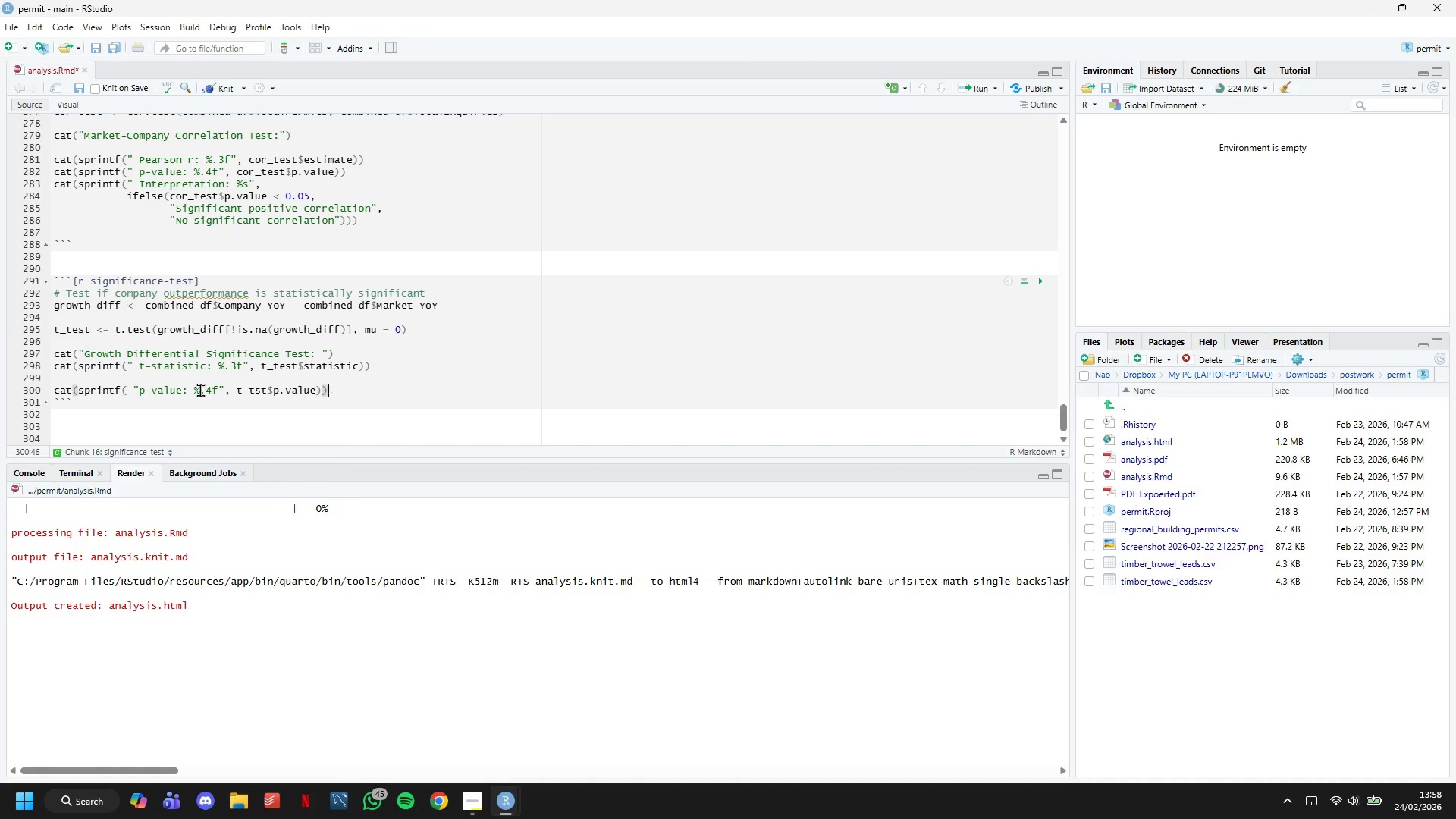 
 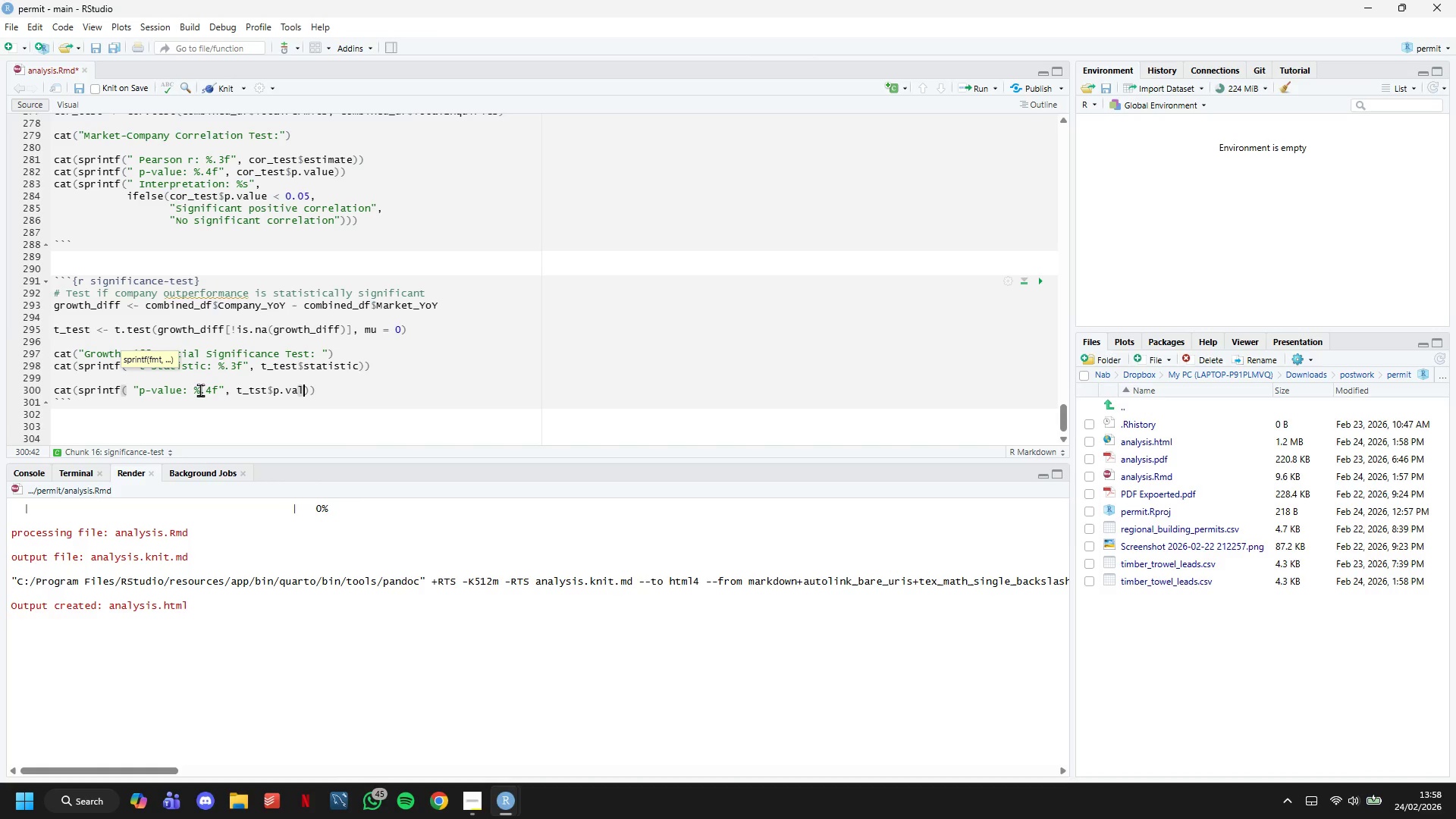 
key(ArrowRight)
 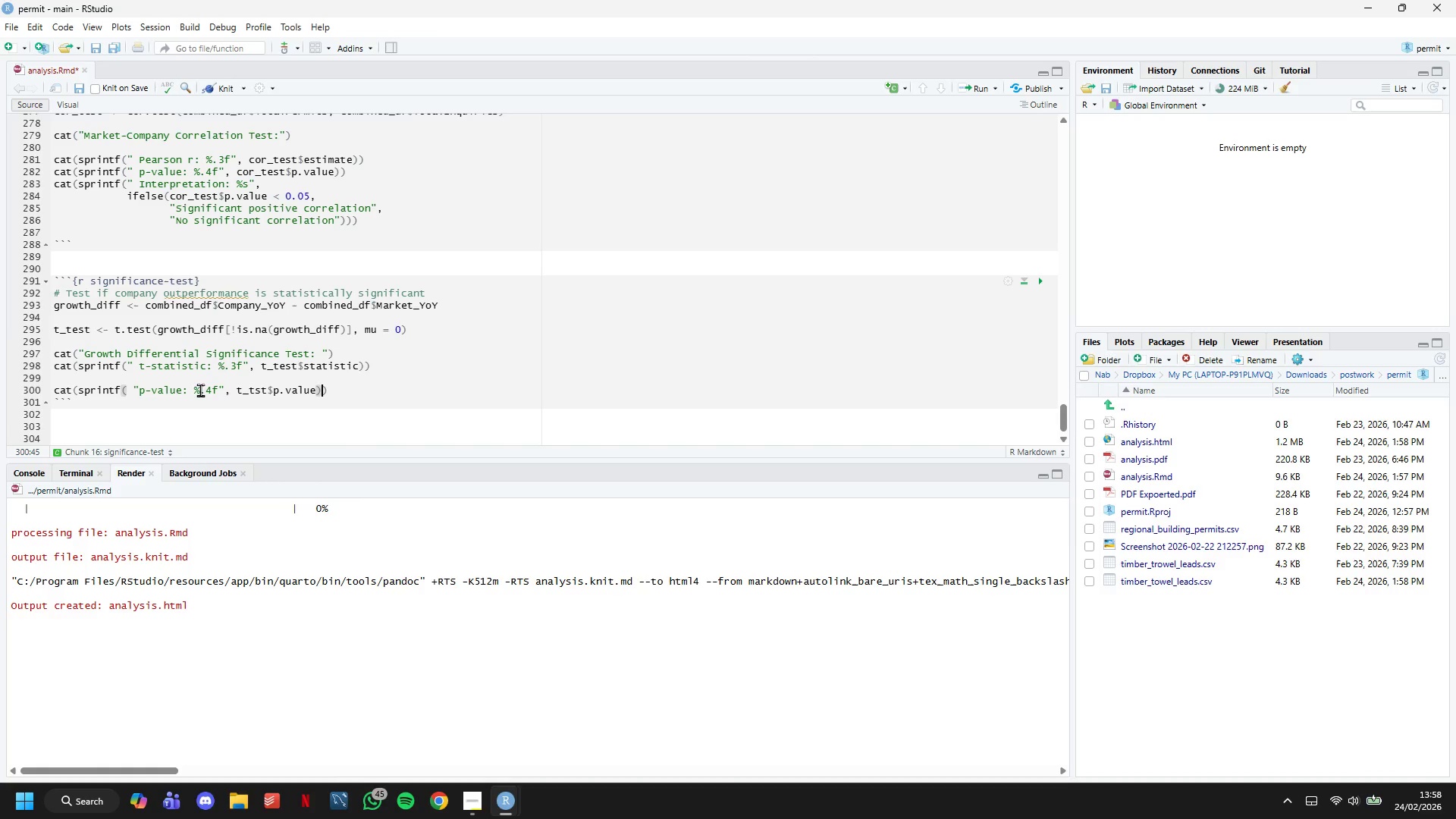 
key(ArrowRight)
 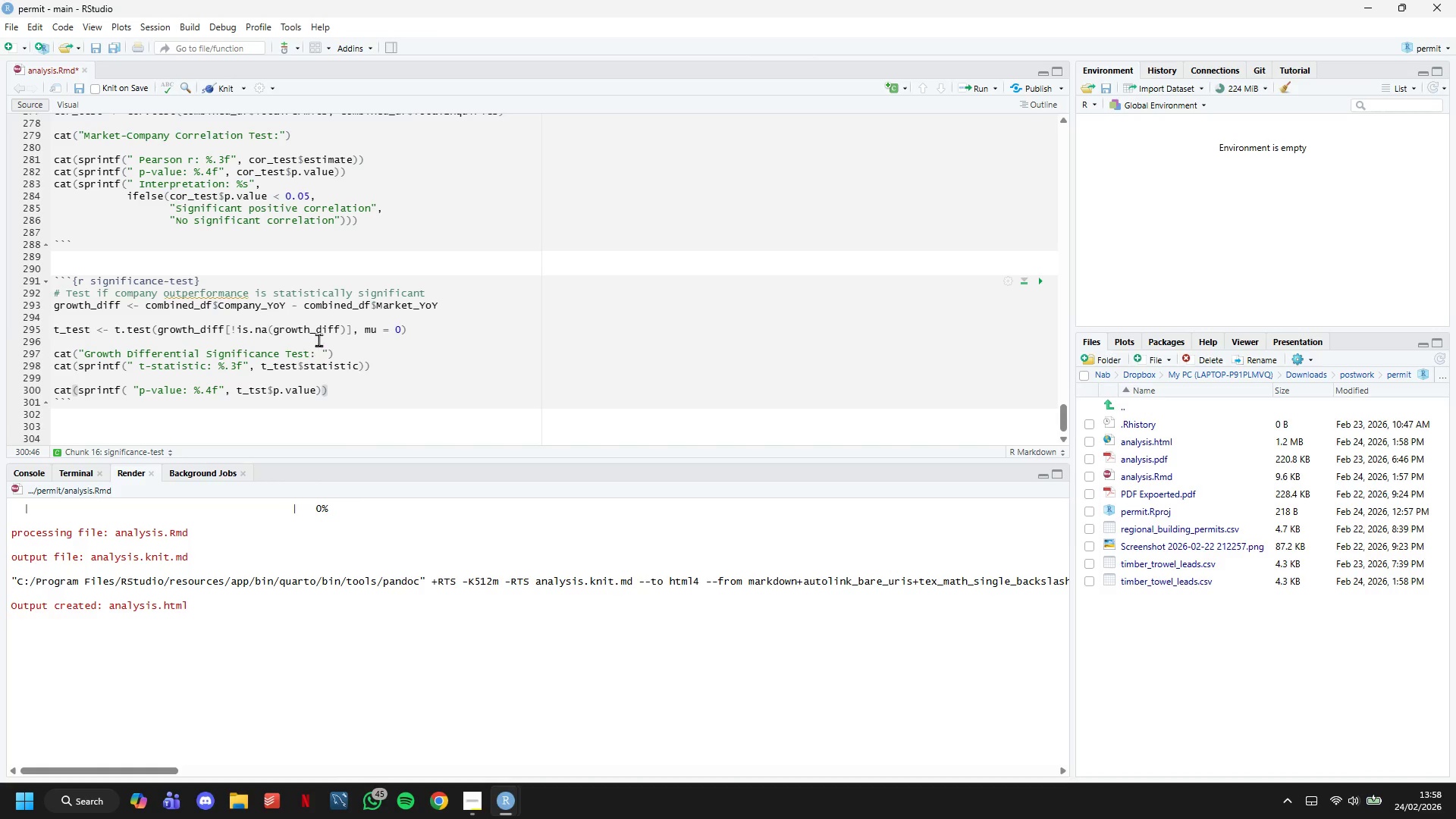 
scroll: coordinate [325, 313], scroll_direction: down, amount: 5.0
 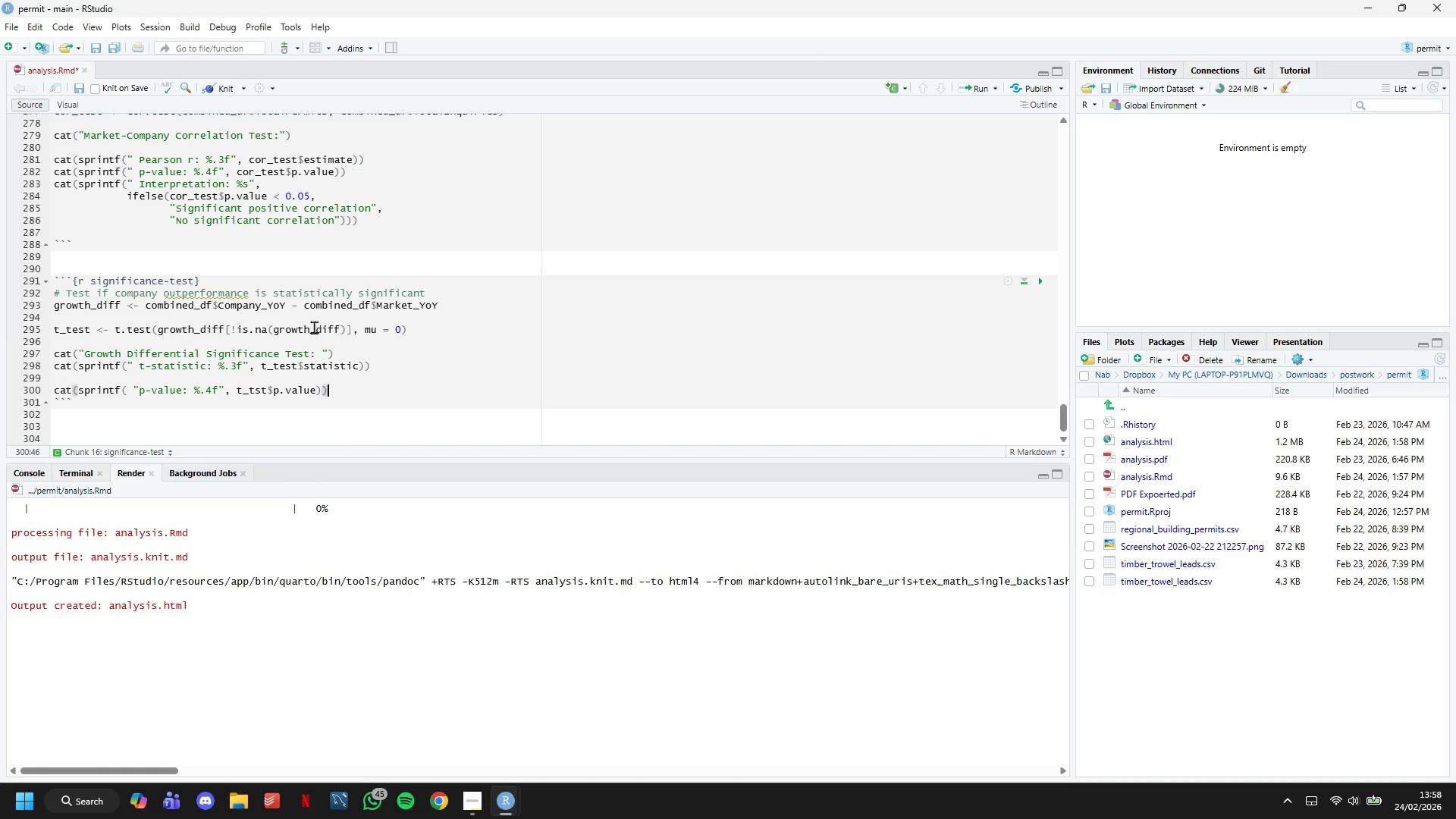 
wait(8.96)
 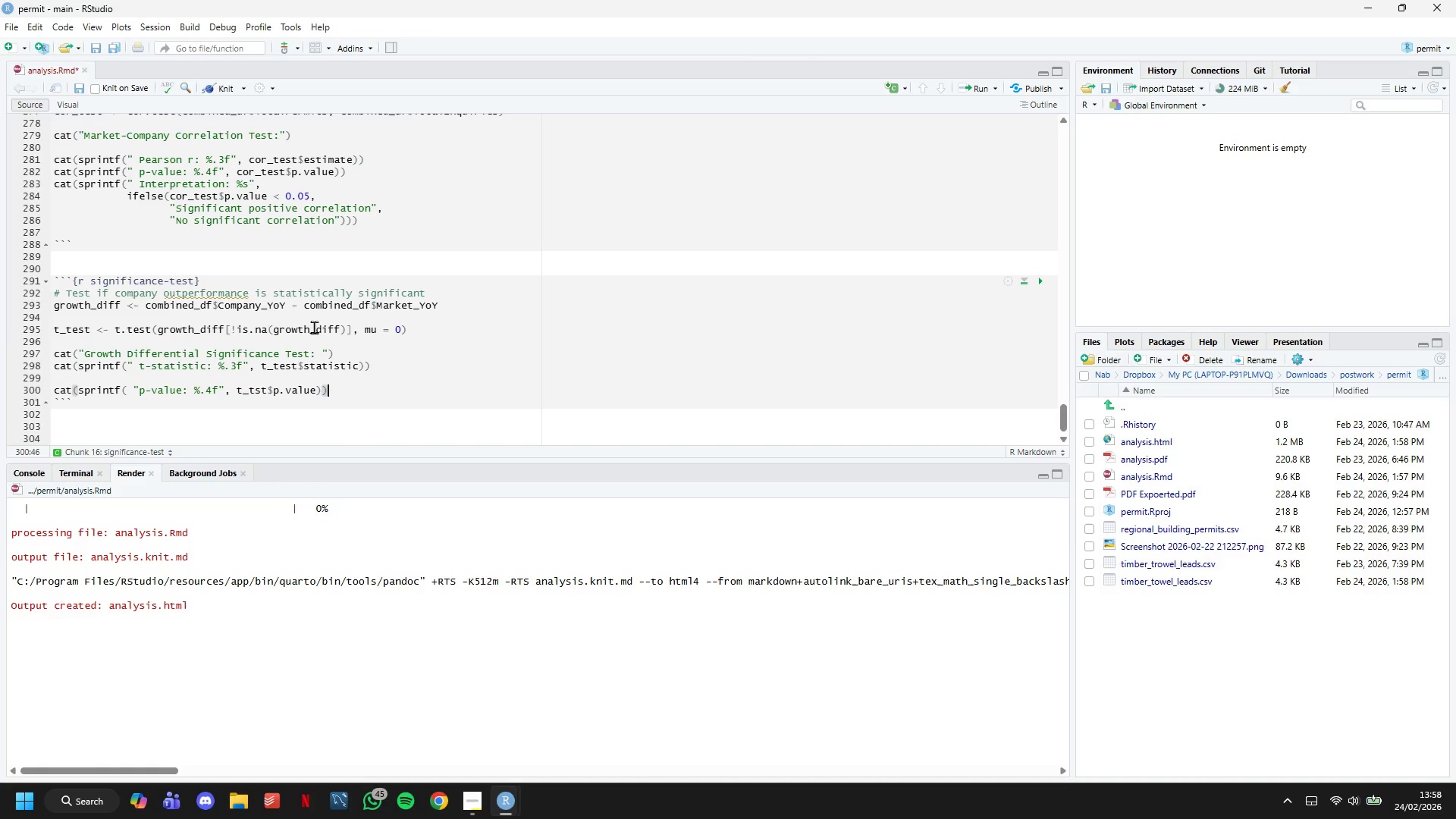 
key(Enter)
 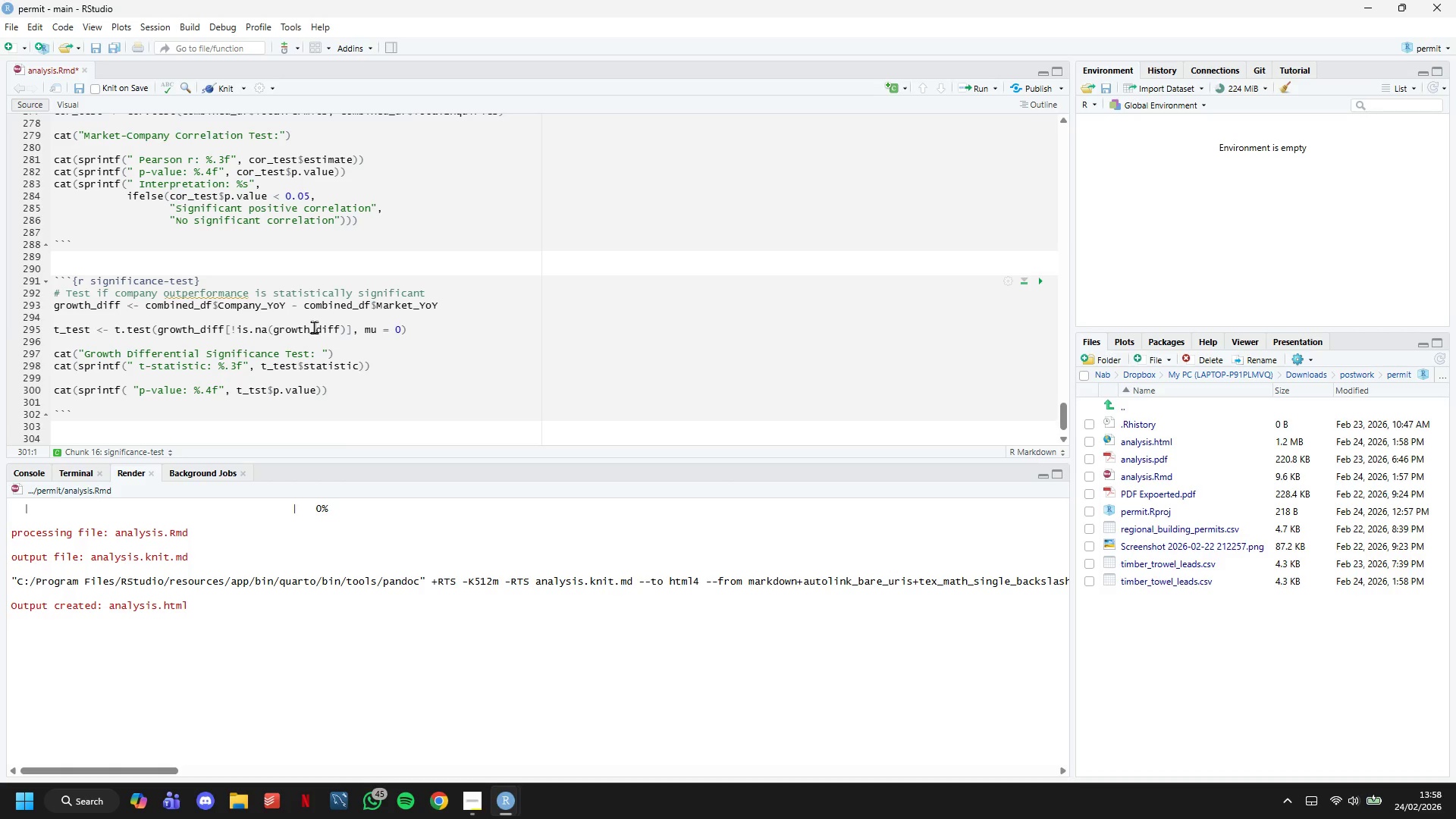 
key(Enter)
 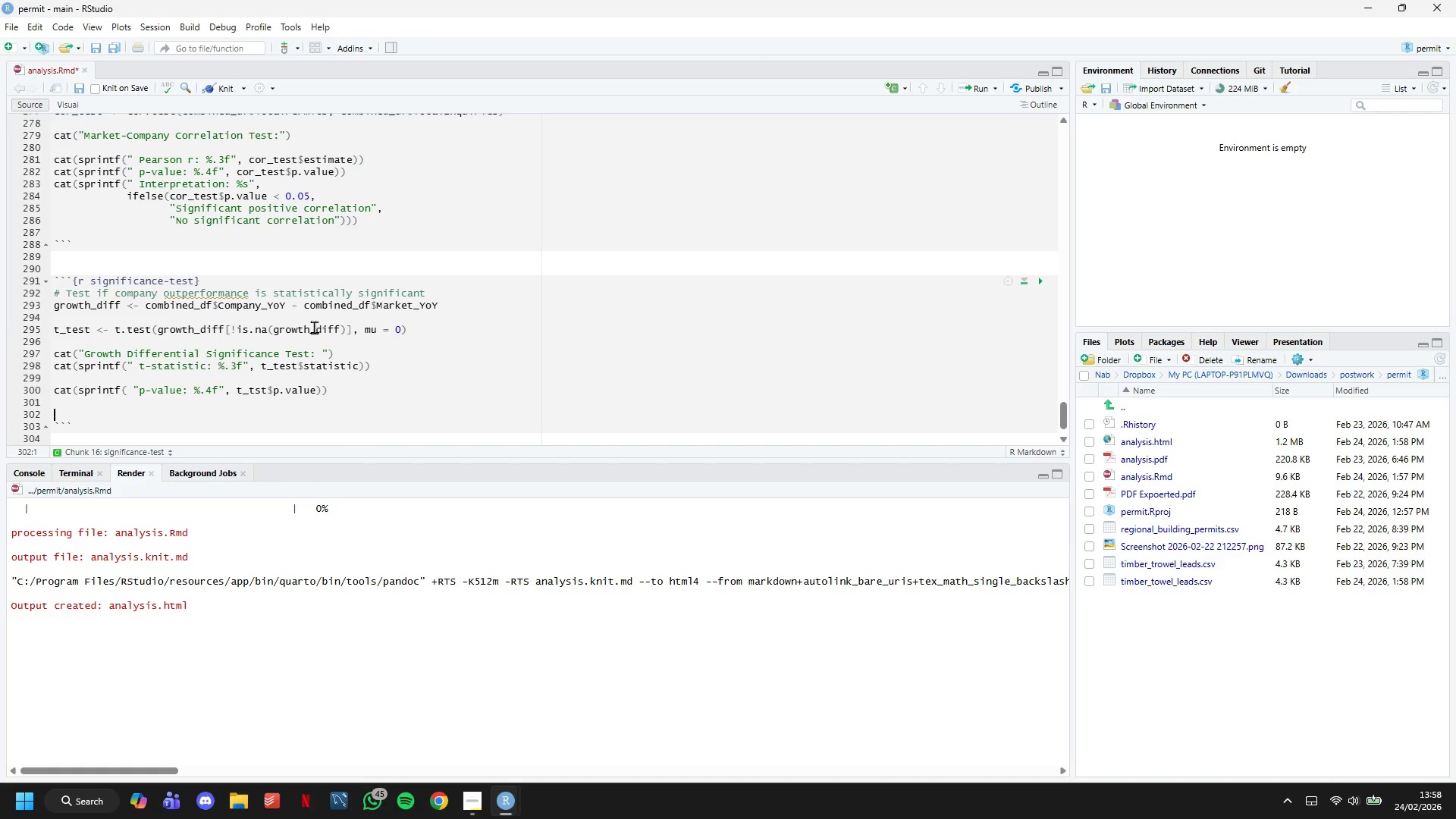 
type(cat(sprintf(" Conclusion: %s)
 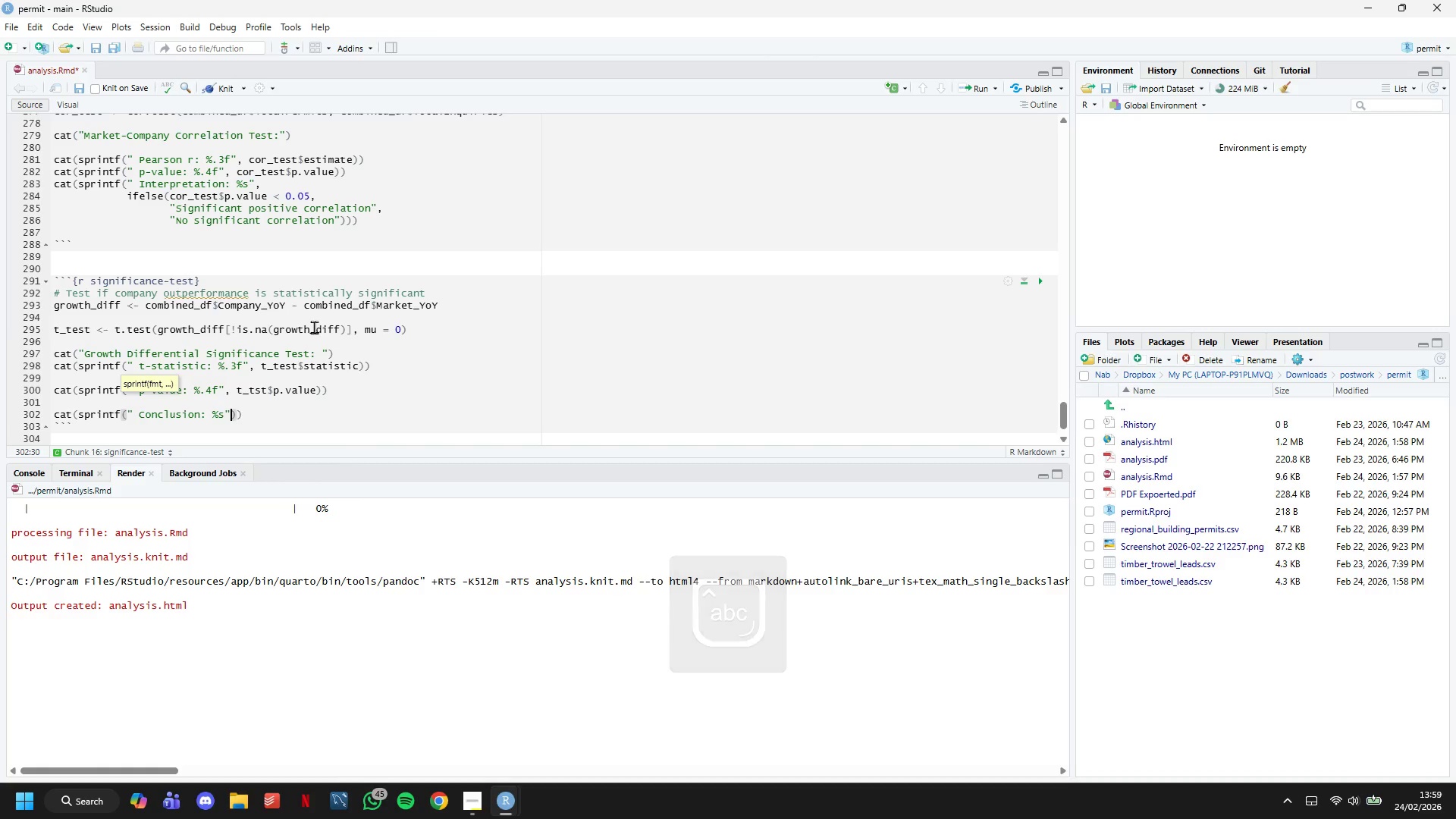 
 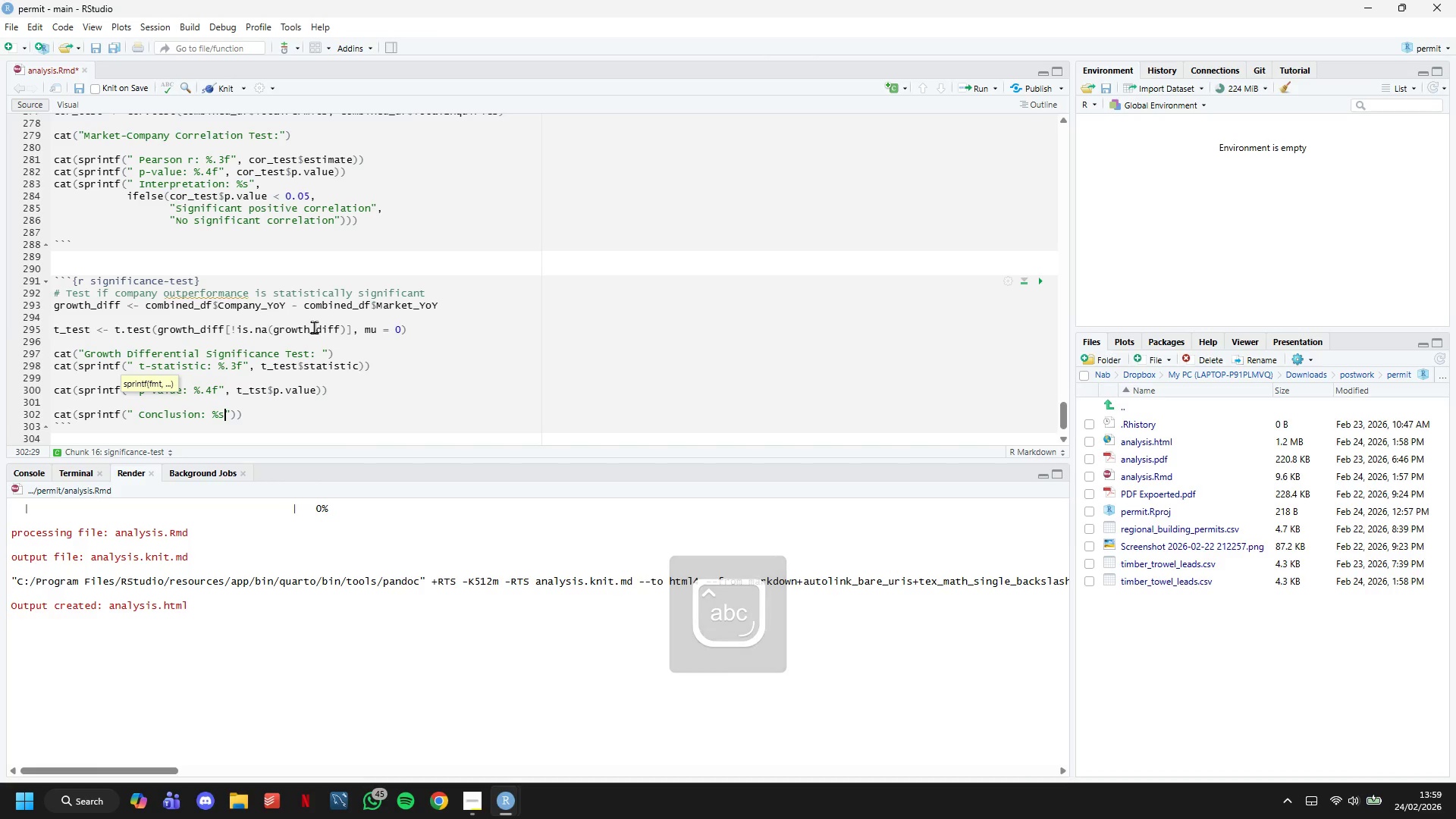 
key(ArrowRight)
 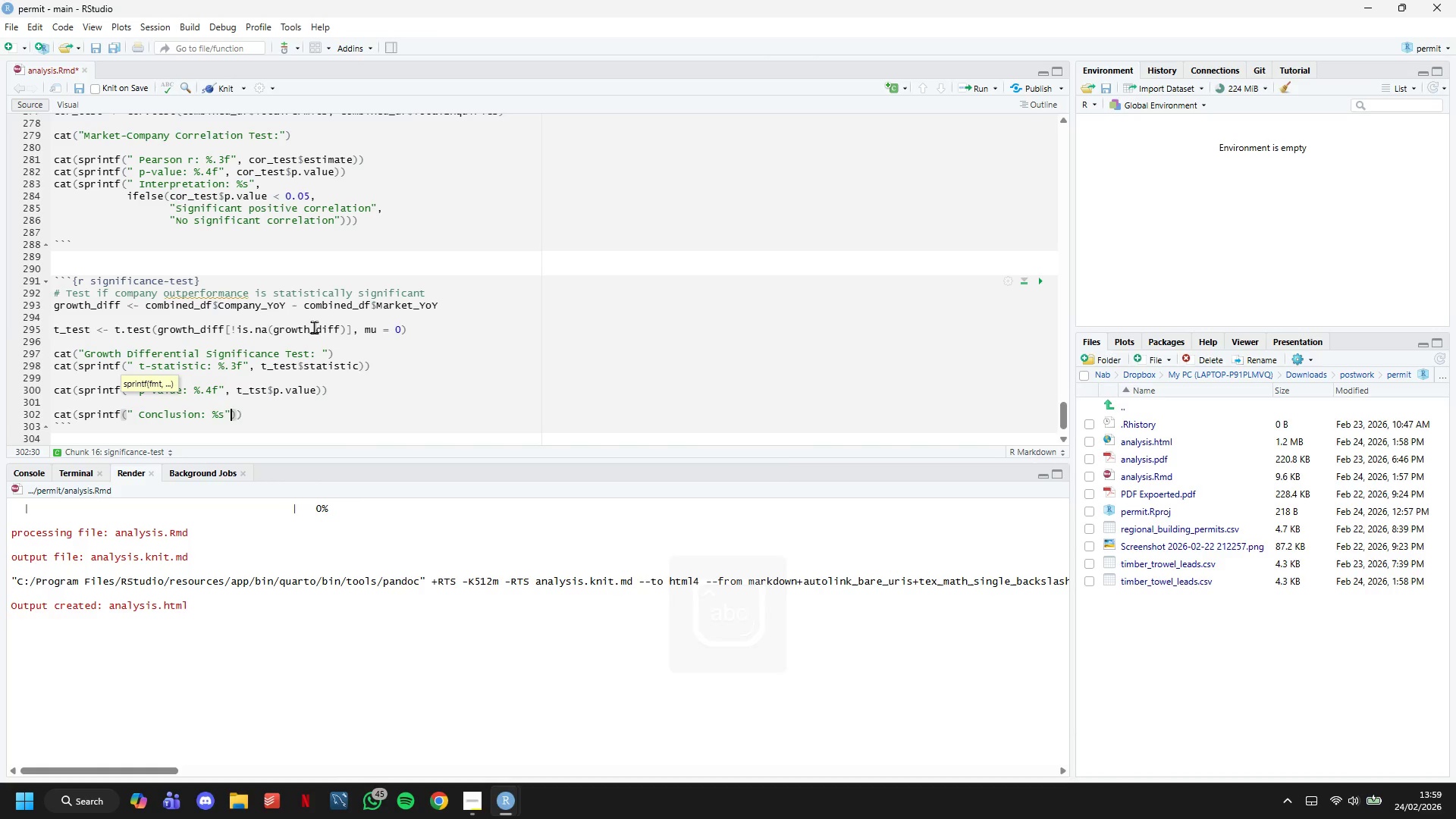 
key(Comma)
 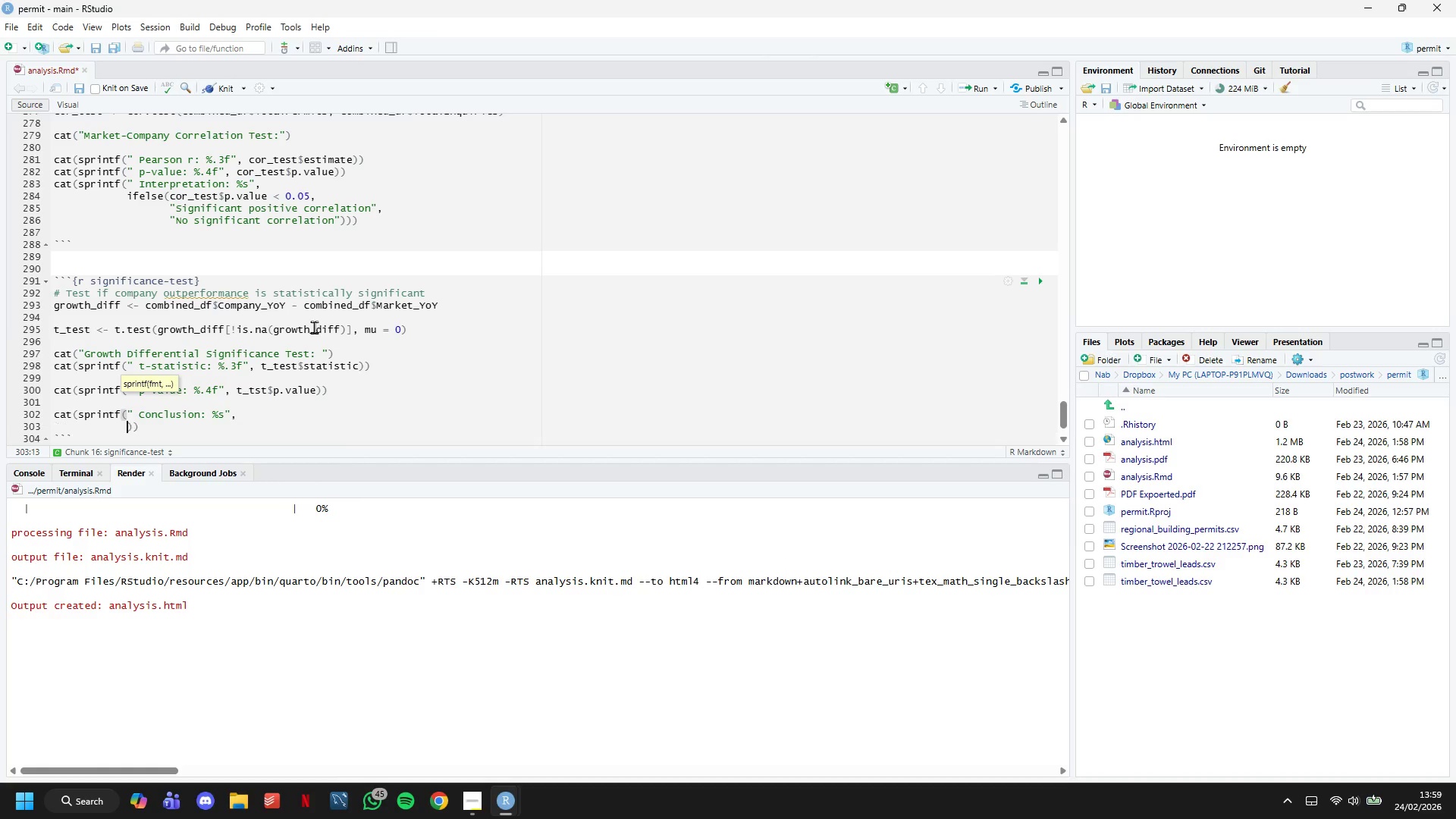 
key(Enter)
 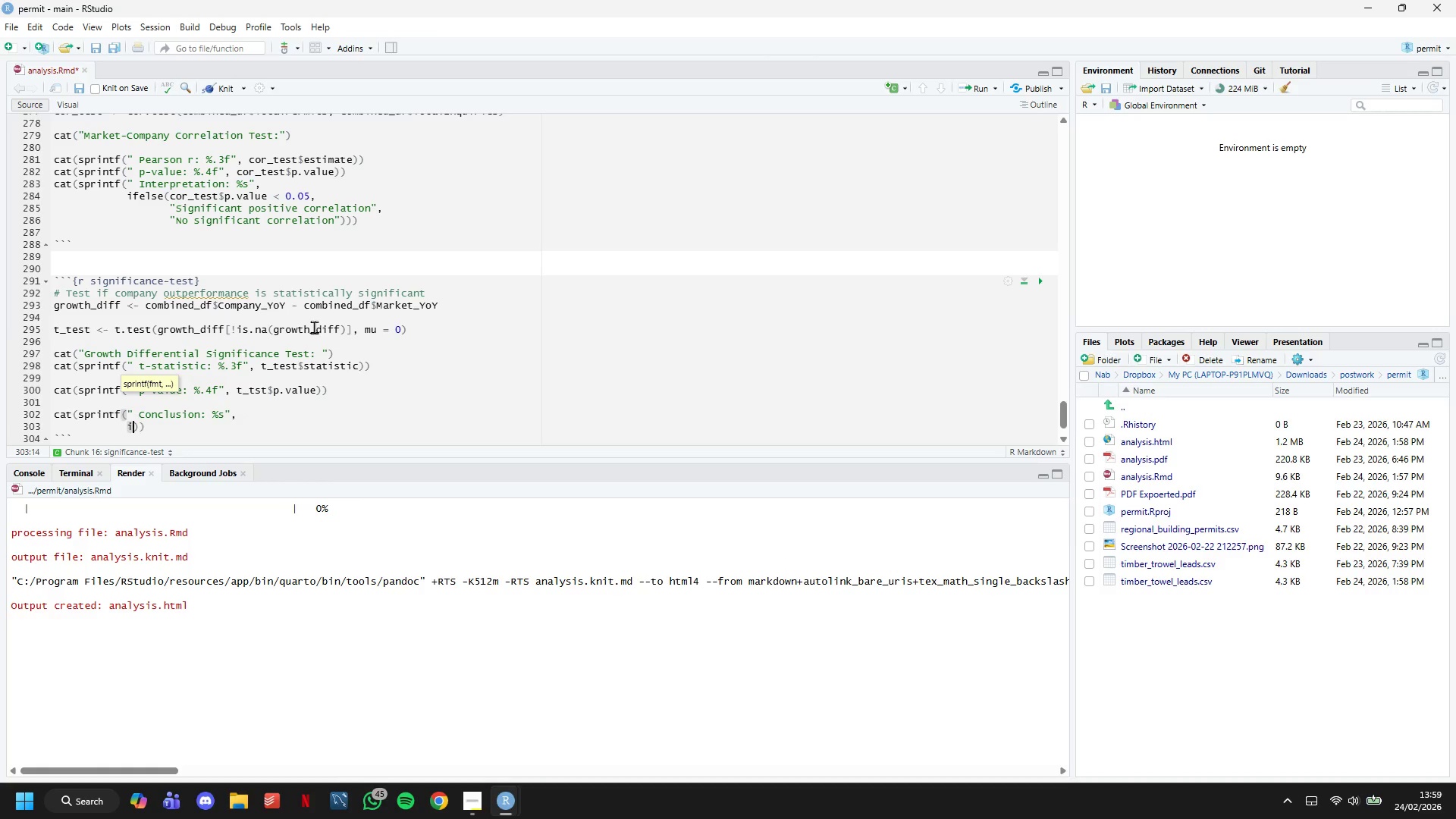 
type(ifelse(t_test)
 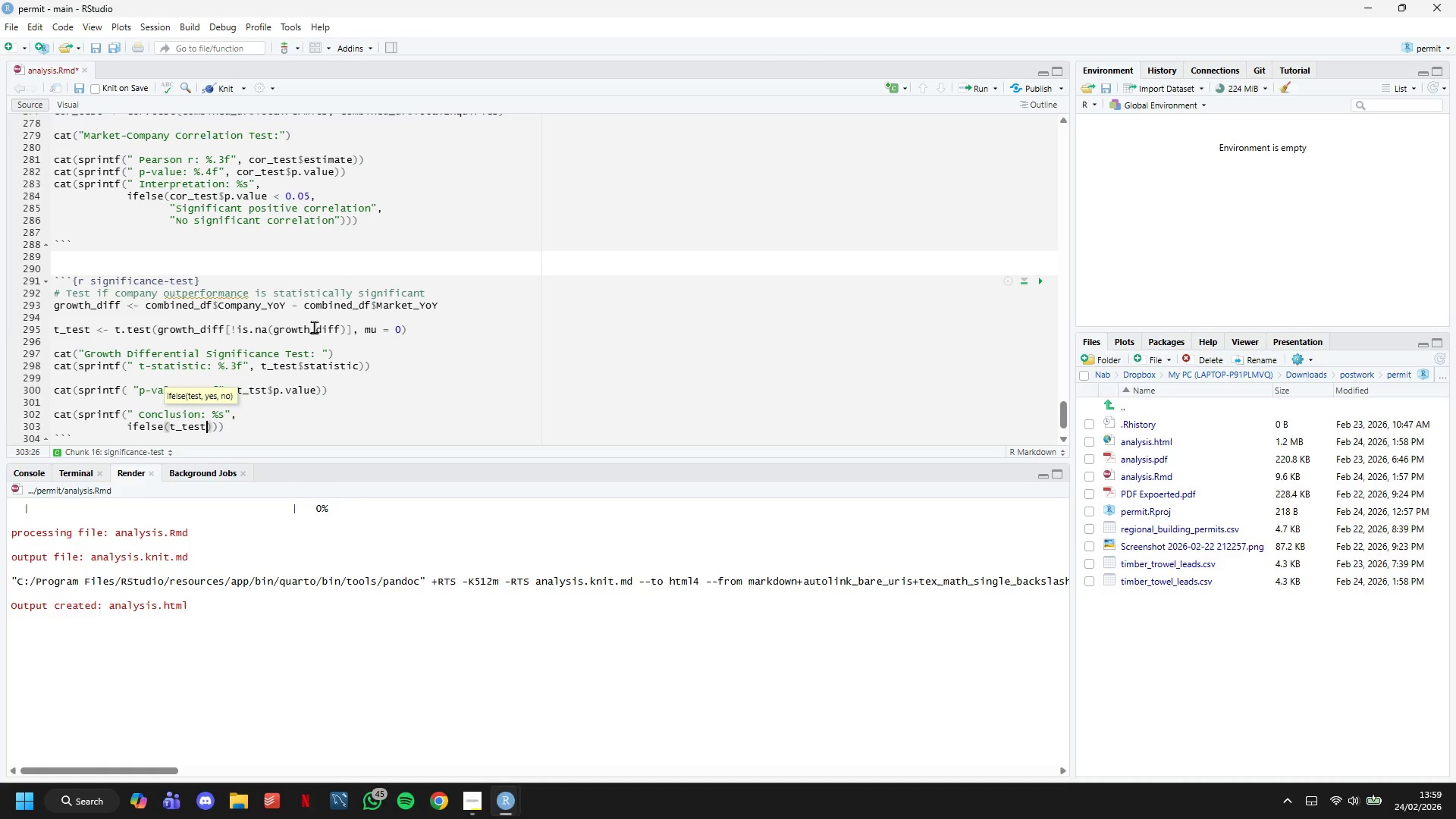 
wait(9.41)
 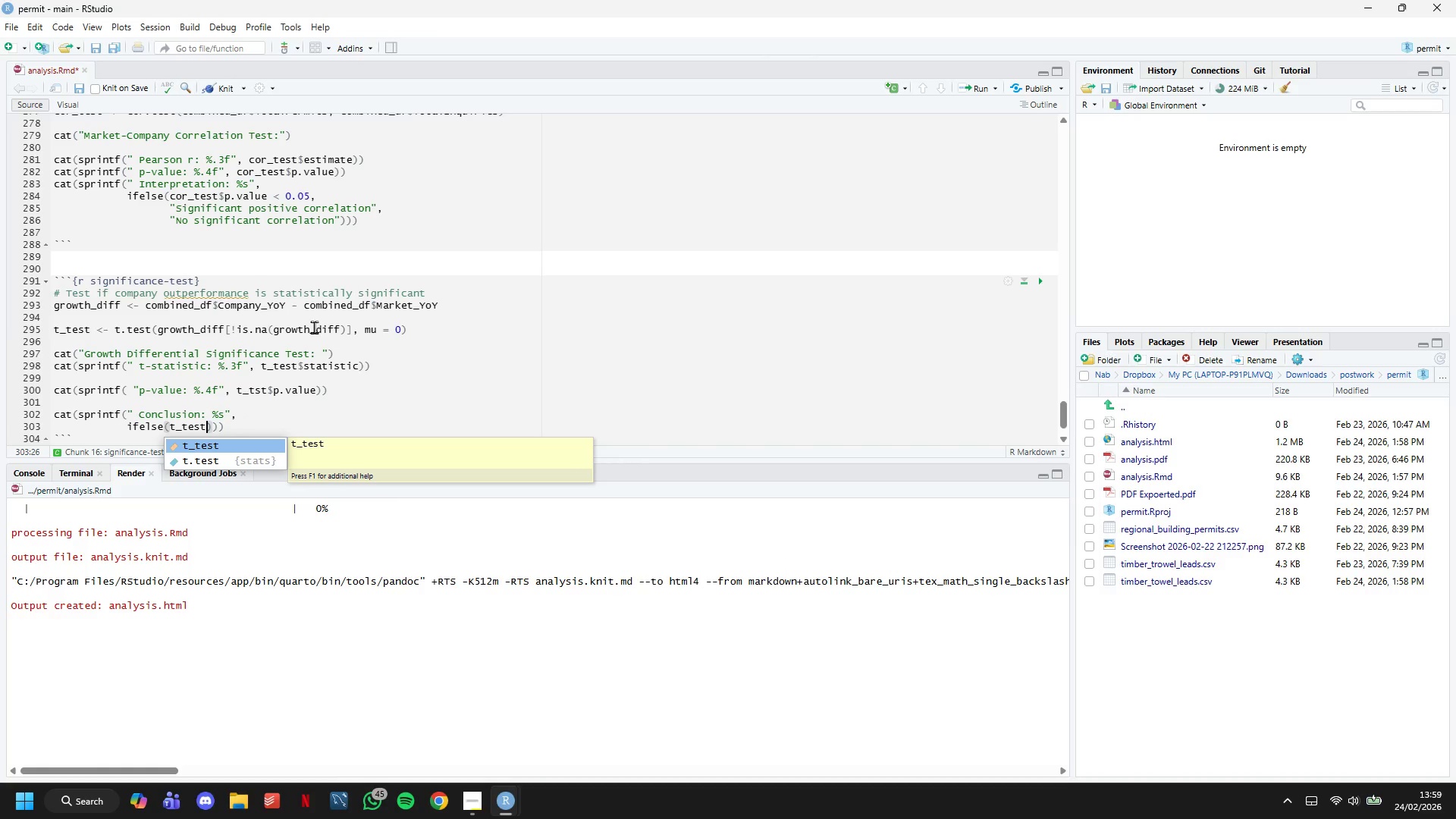 
type($p.p)
key(Backspace)
type(value)
 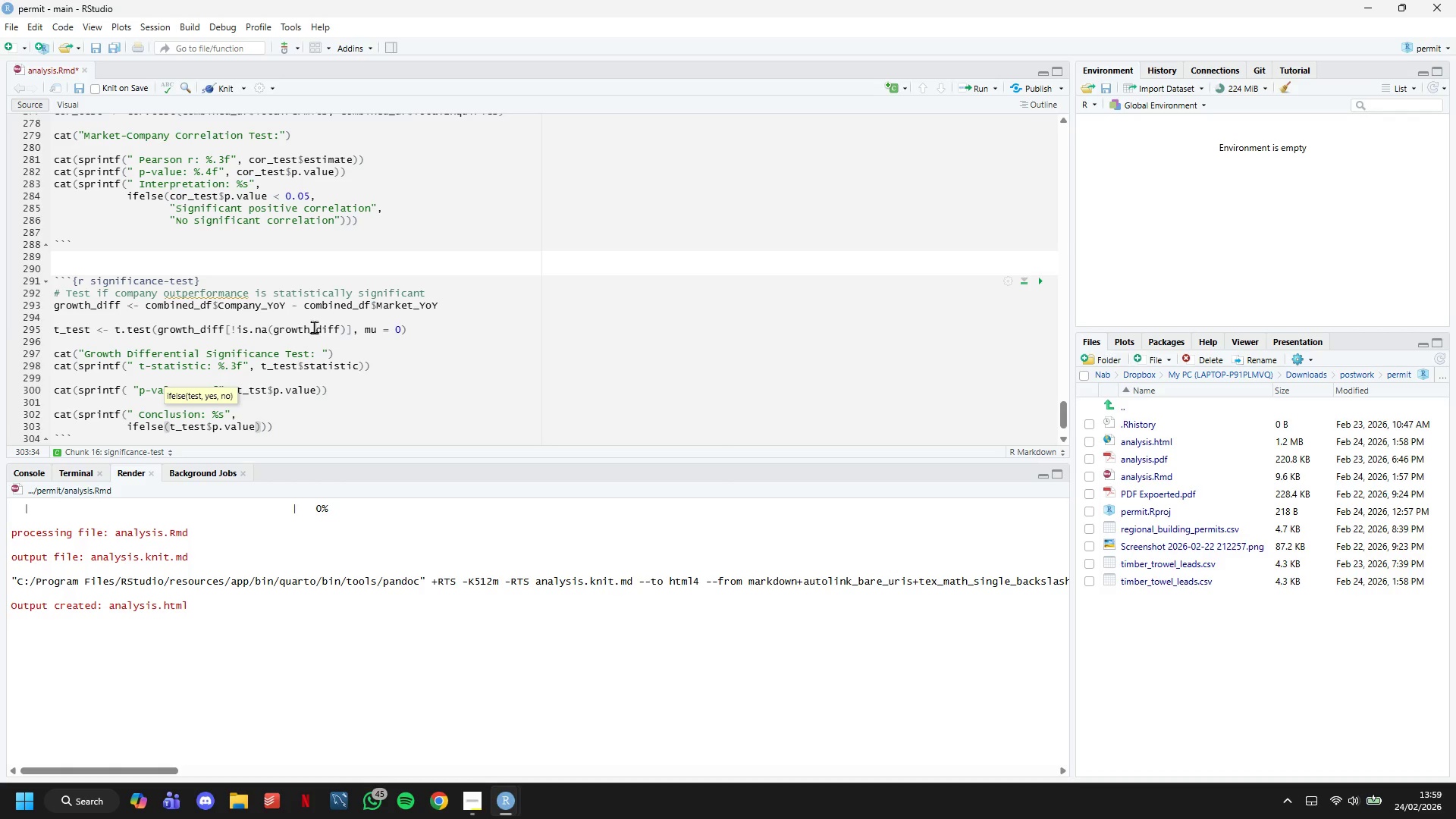 
type( < 0.05 & t_test$statistic > 0)
 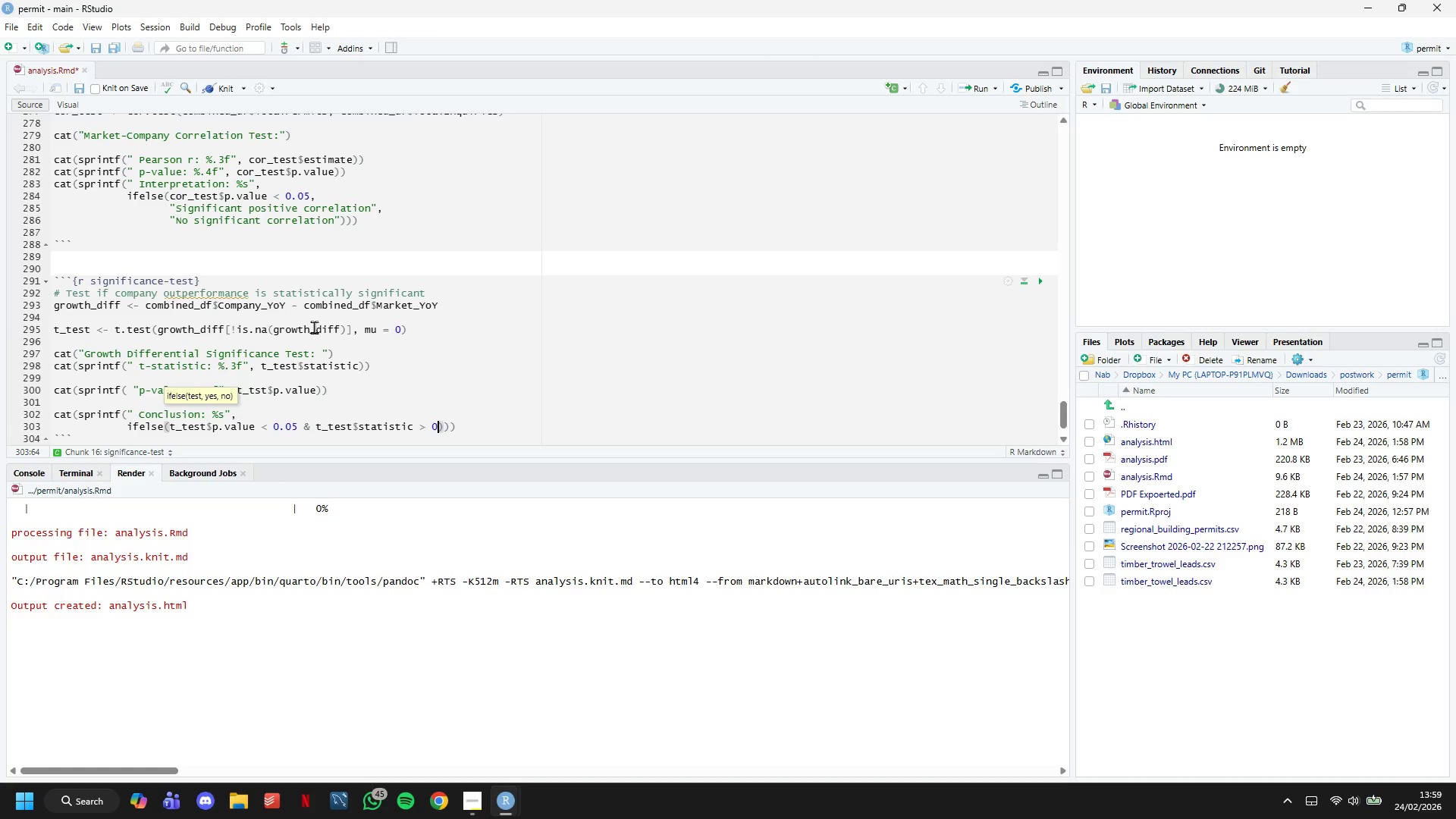 
key(Comma)
 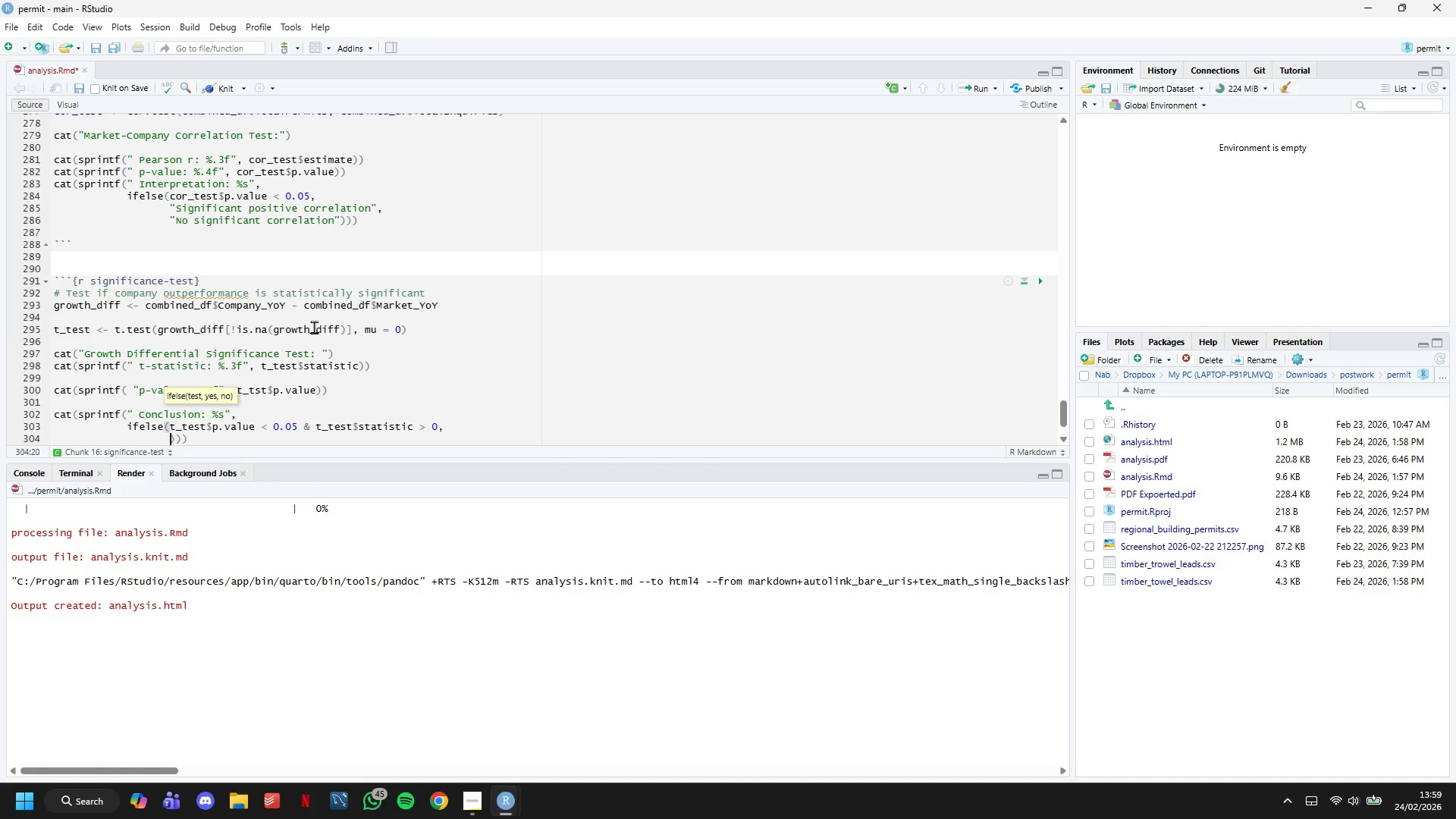 
key(Enter)
 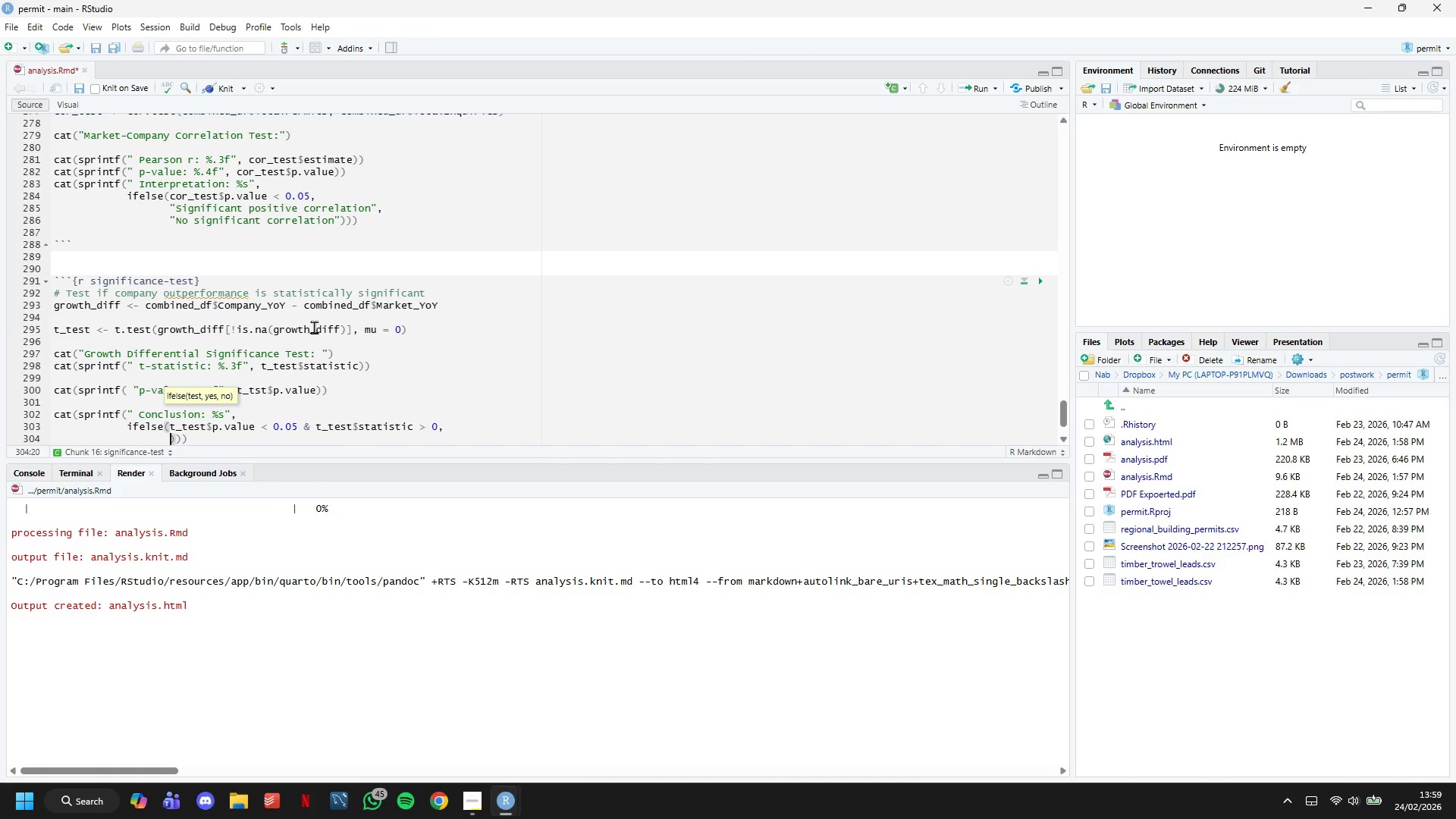 
type("Company SIGNIFICANTLU)
key(Backspace)
type(Y)
 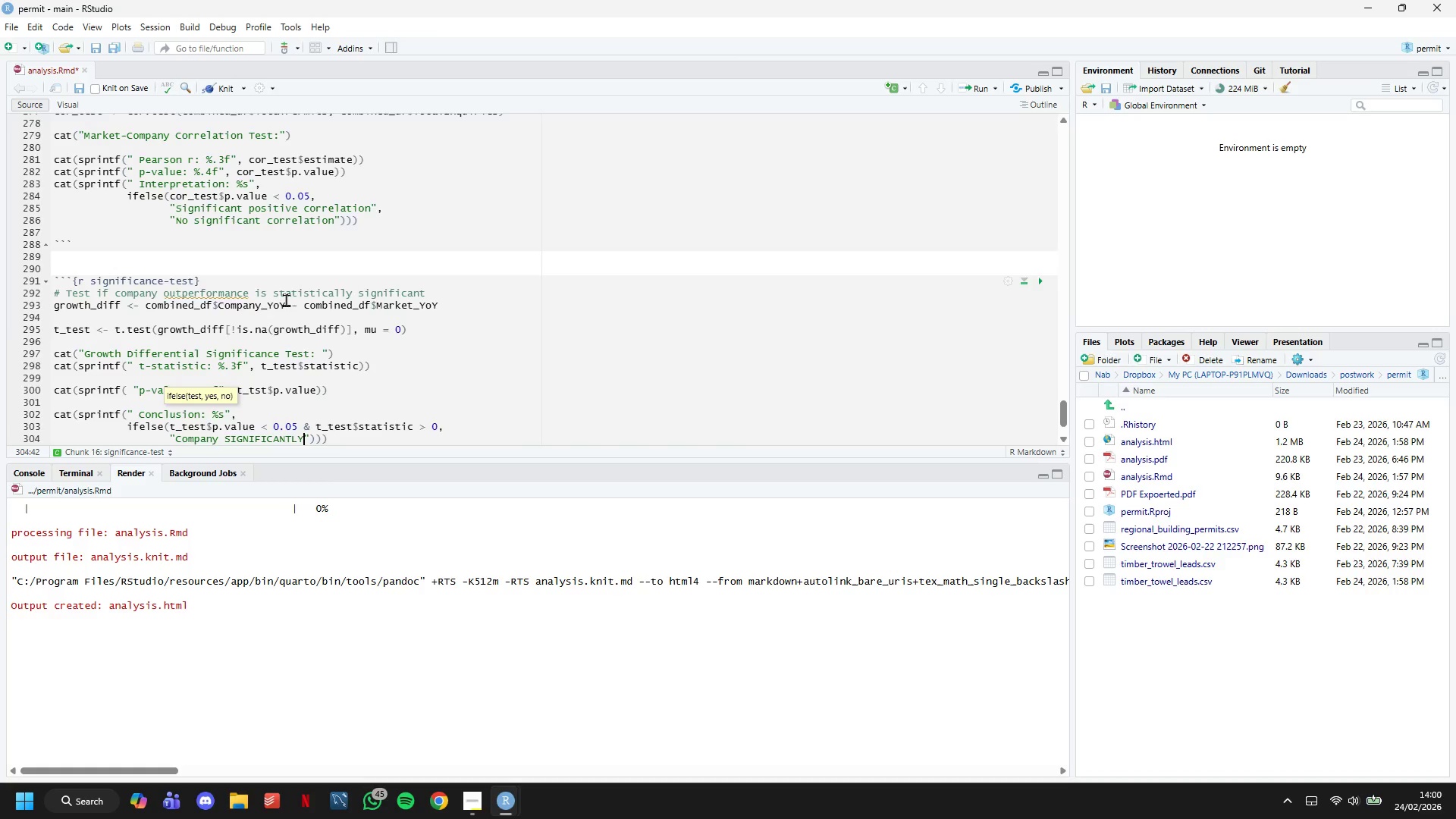 
scroll: coordinate [286, 300], scroll_direction: down, amount: 5.0
 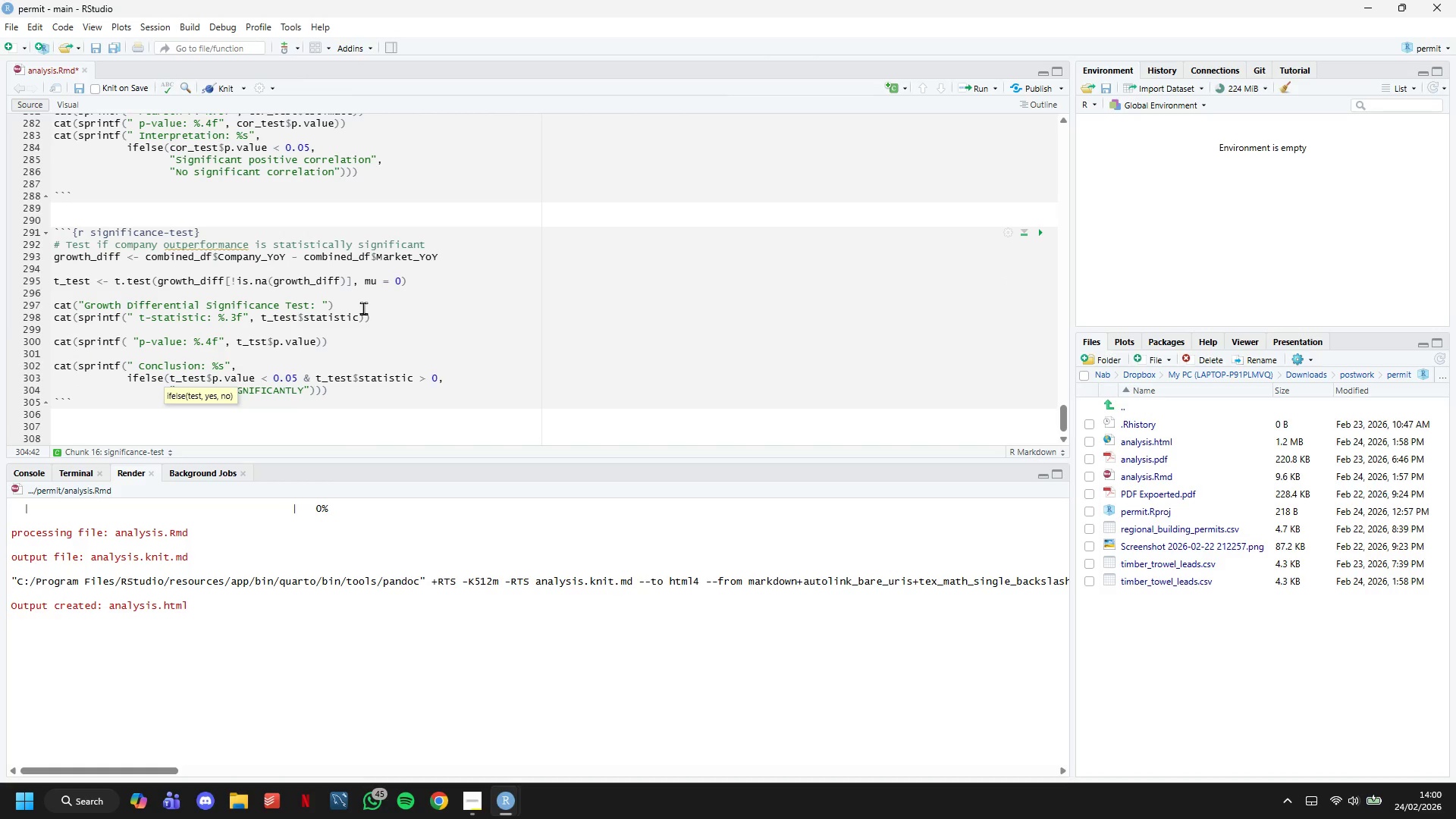 
type( outperforming market)
 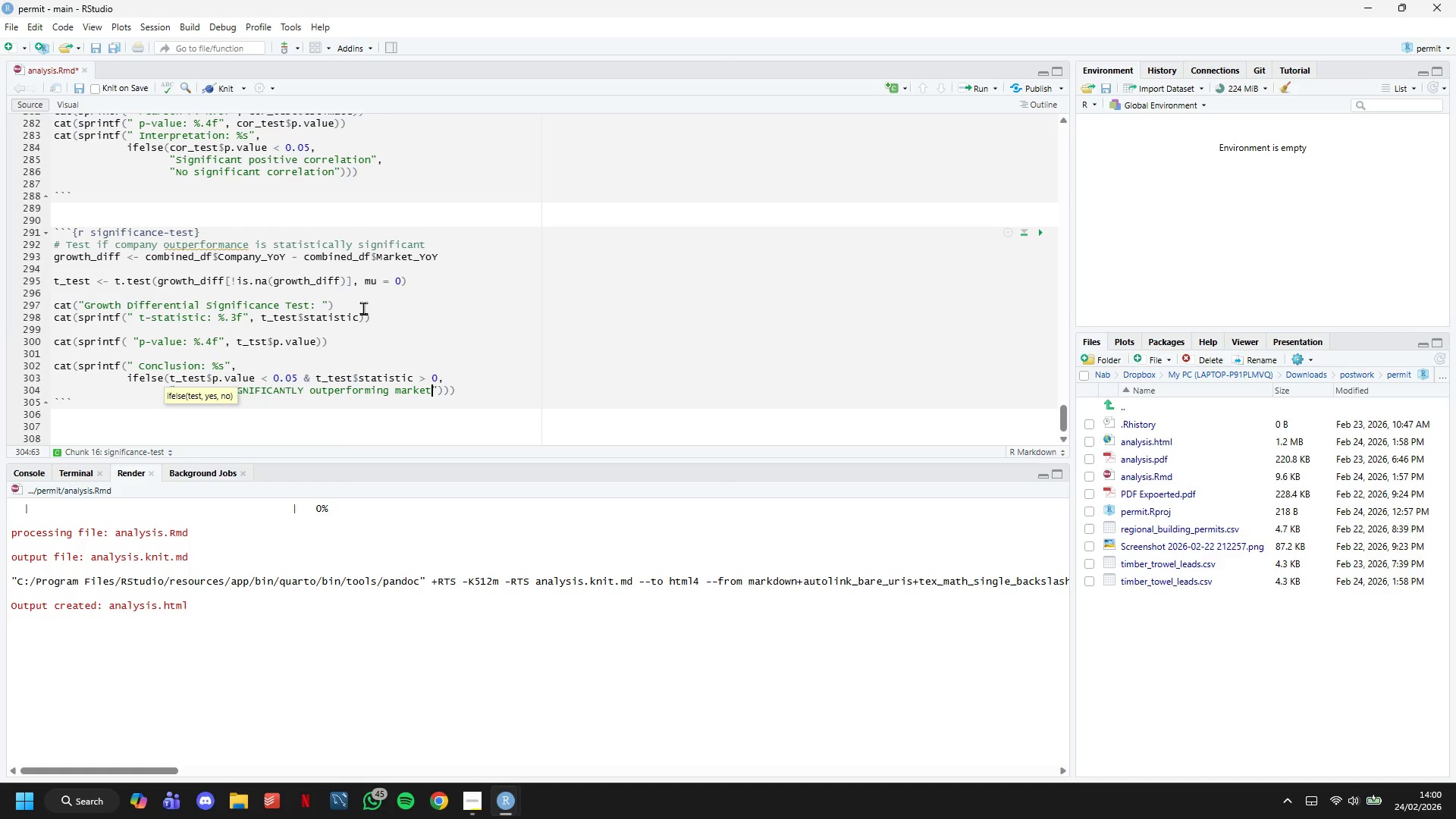 
key(ArrowRight)
 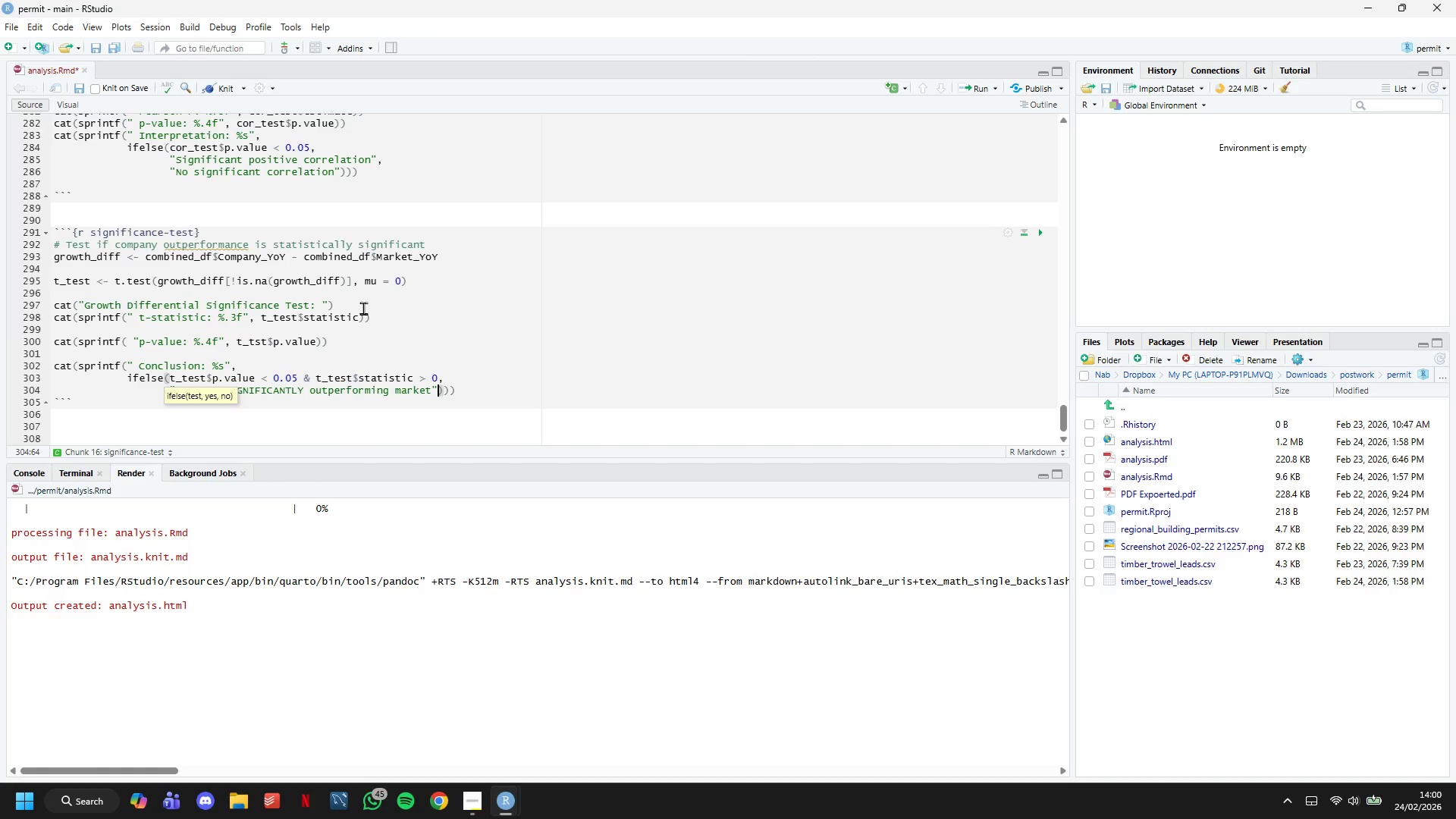 
key(Comma)
 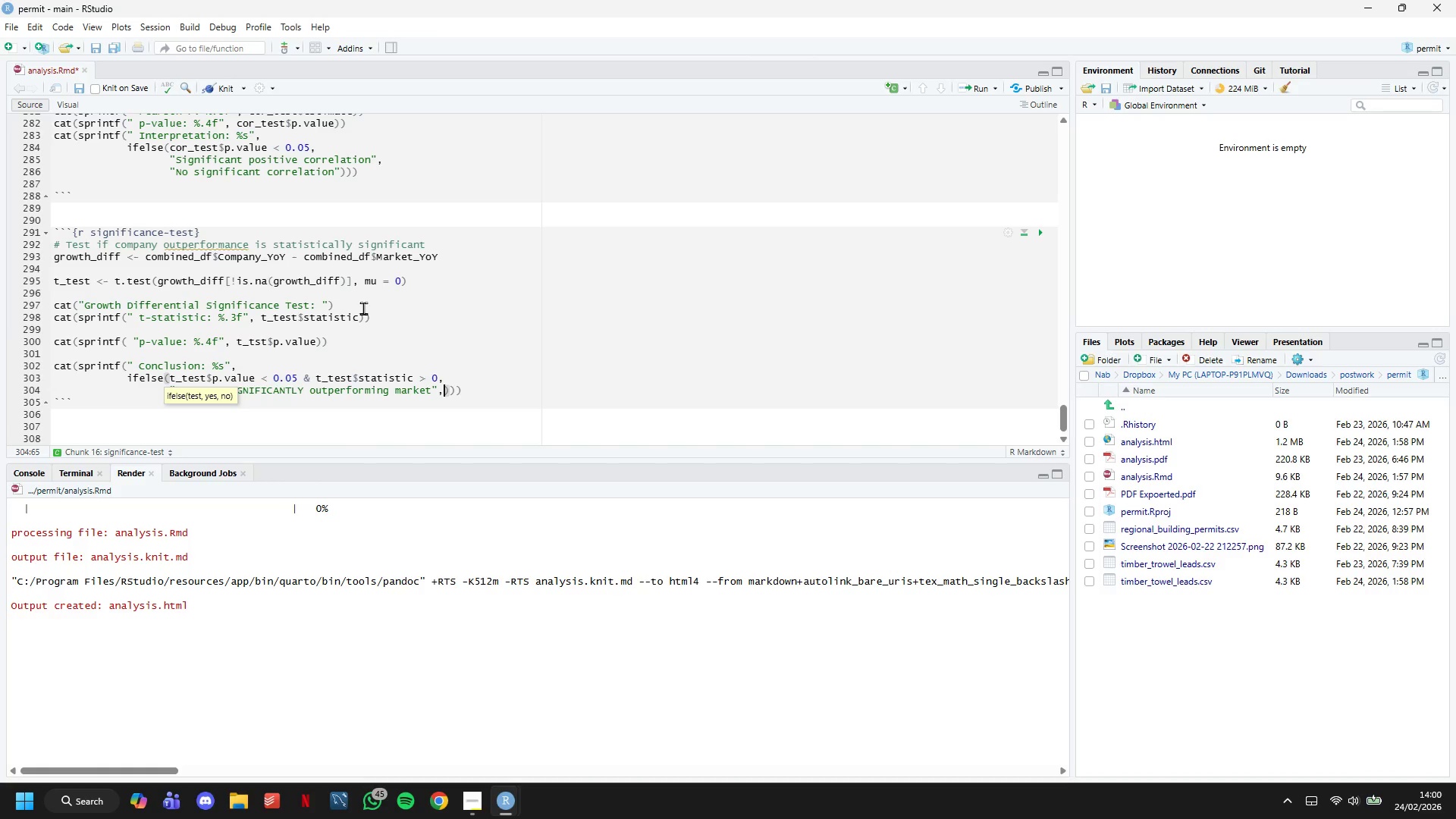 
key(Enter)
 